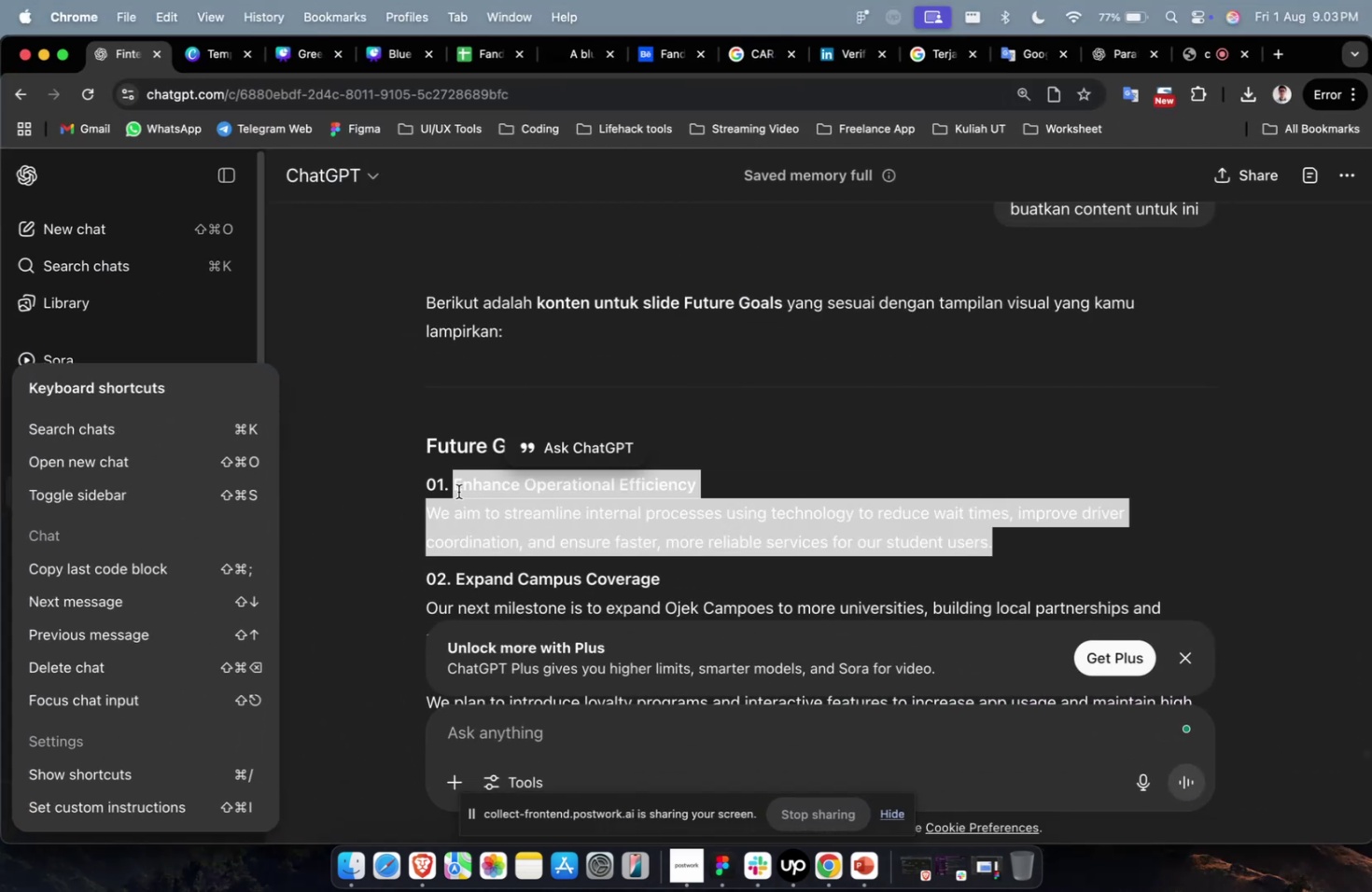 
key(Meta+1)
 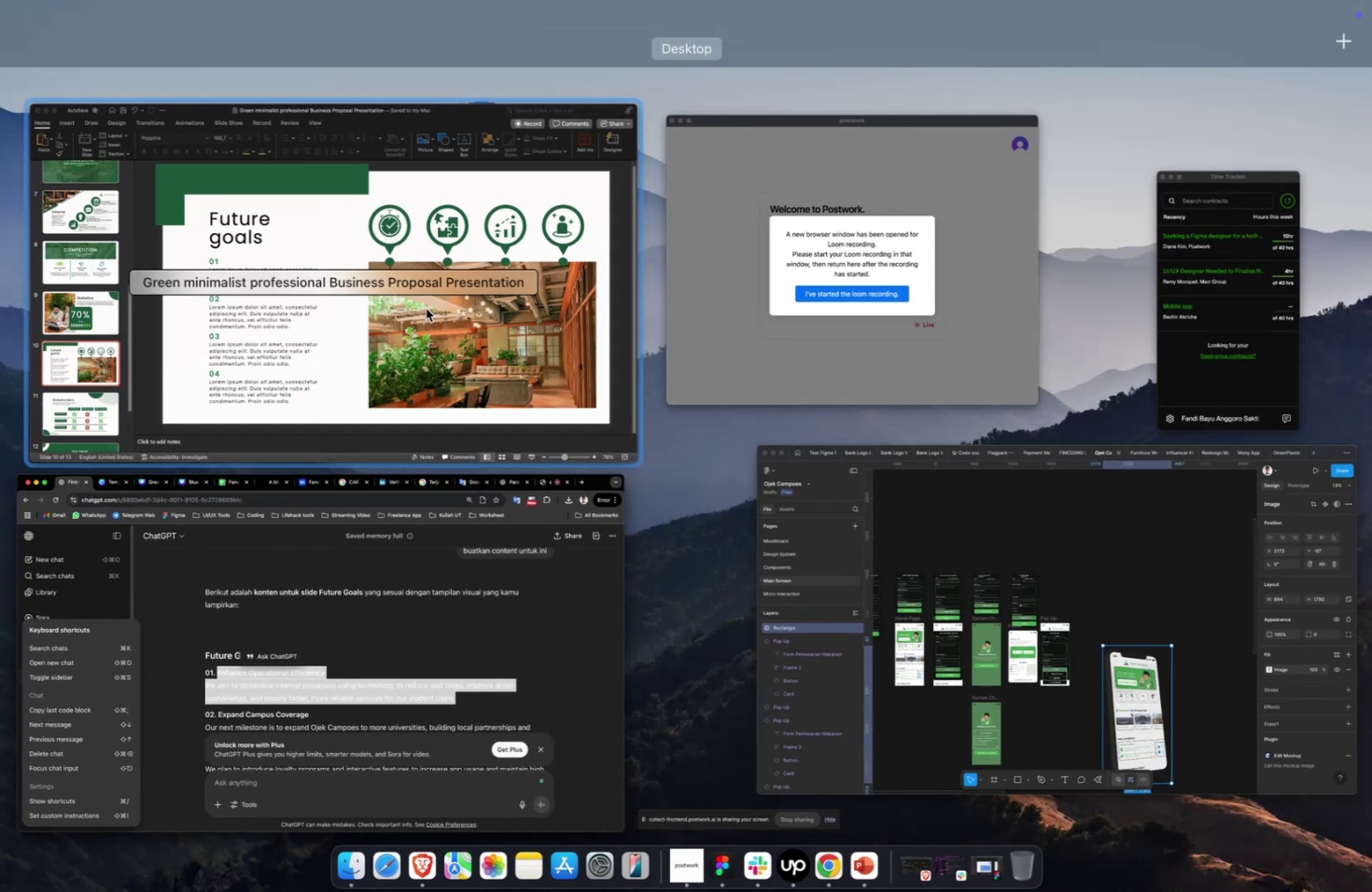 
left_click([424, 306])
 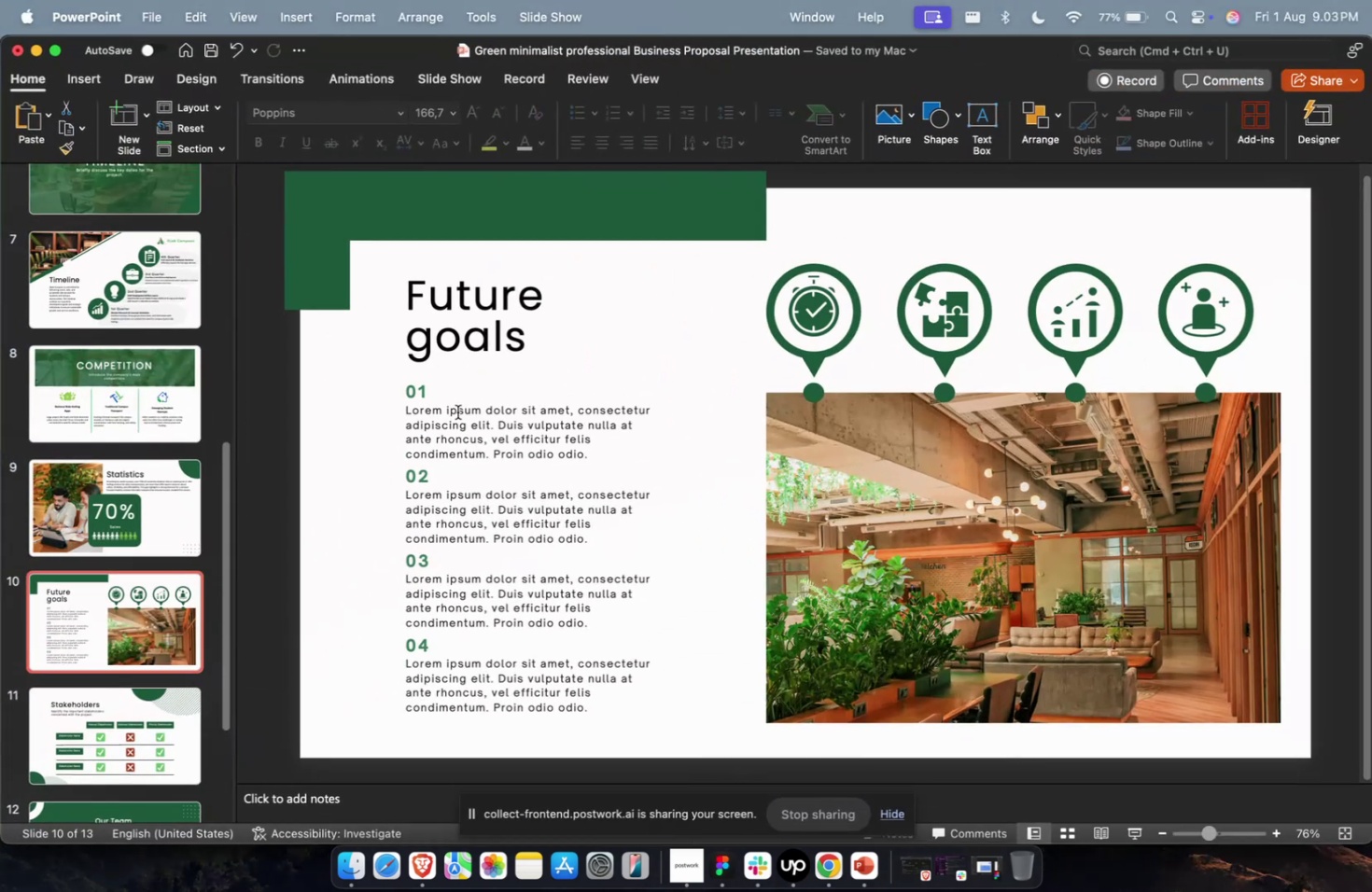 
double_click([457, 422])
 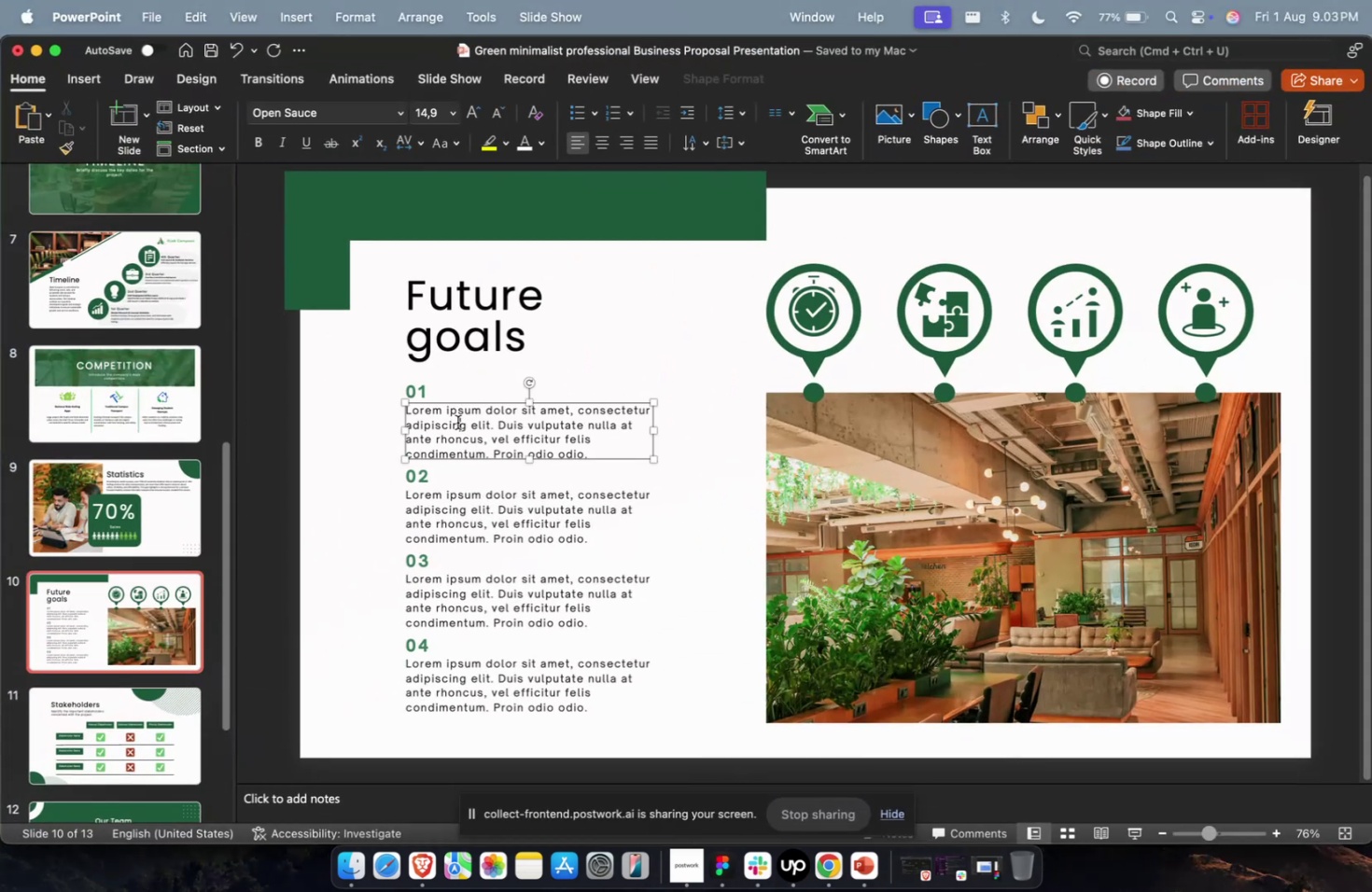 
key(Meta+A)
 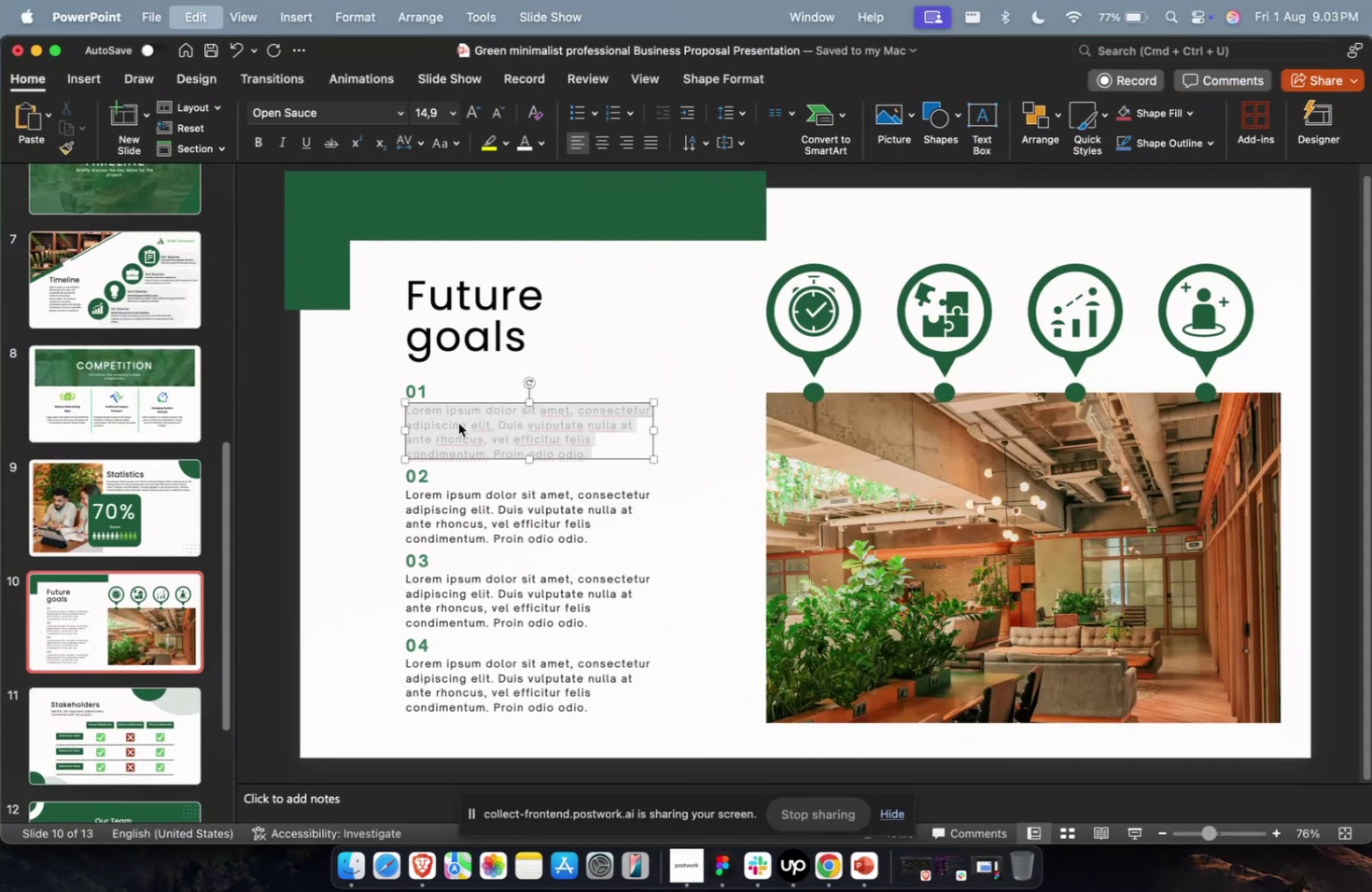 
key(Meta+V)
 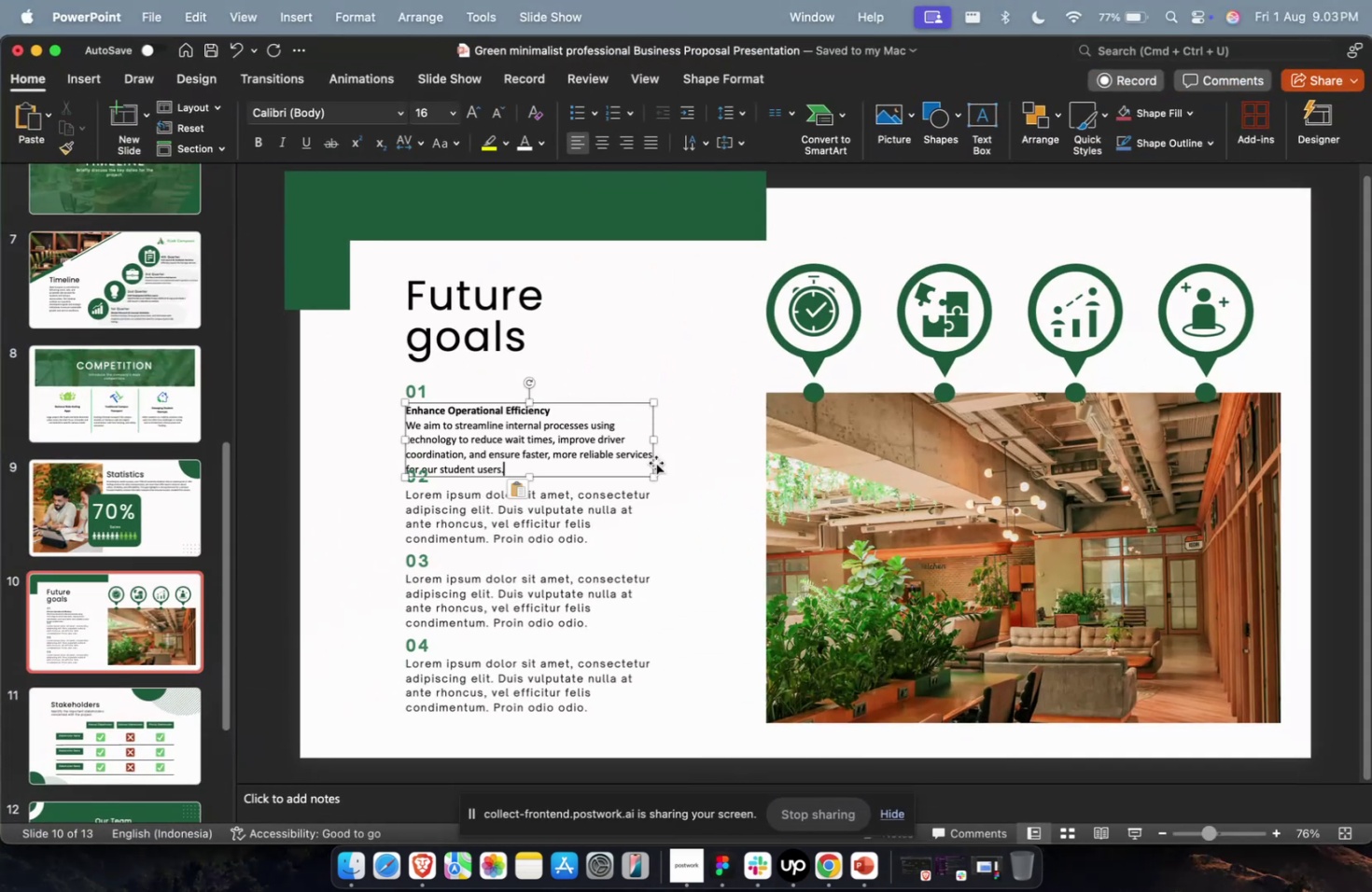 
key(Escape)
 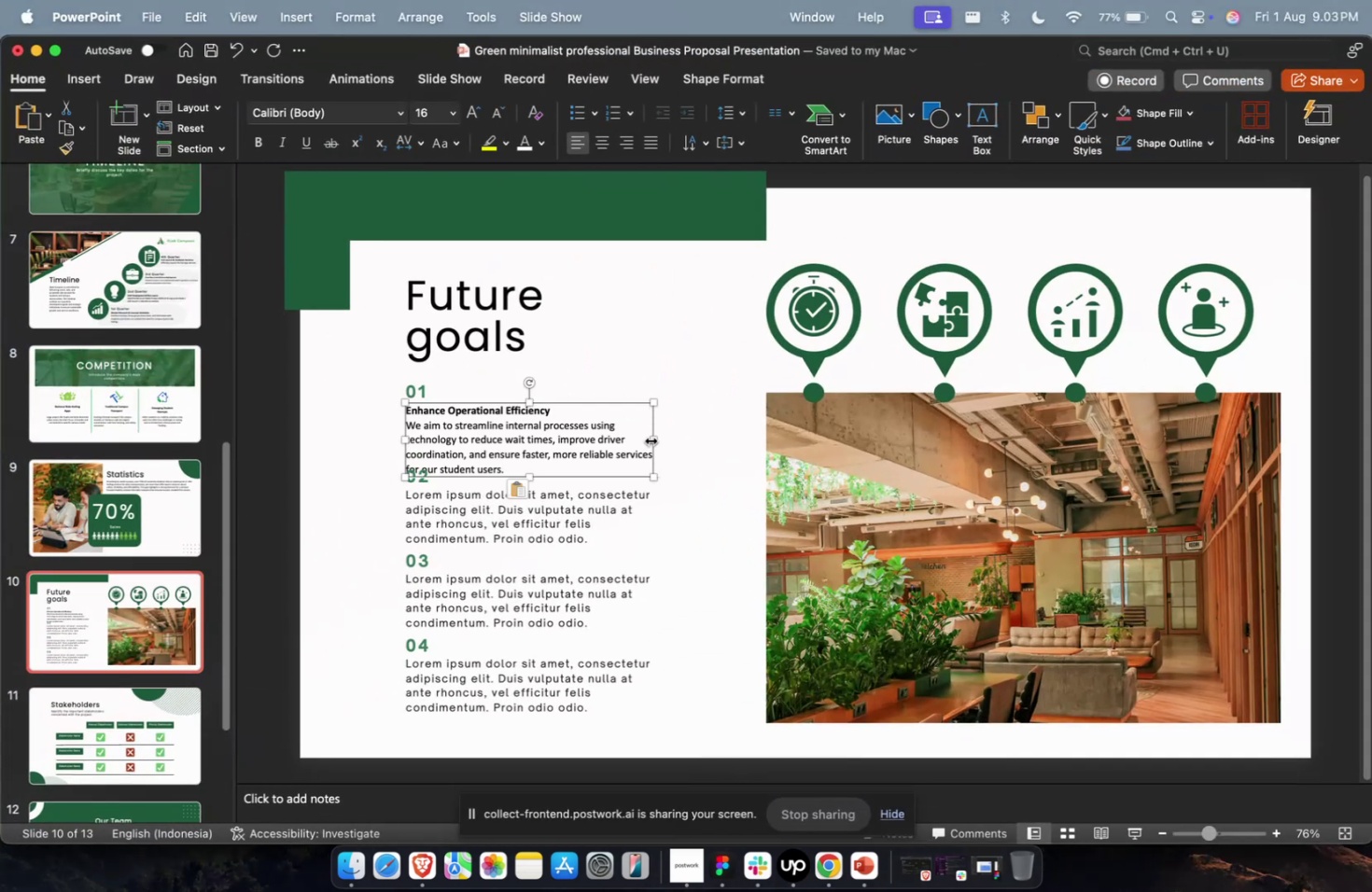 
left_click_drag(start_coordinate=[650, 439], to_coordinate=[688, 439])
 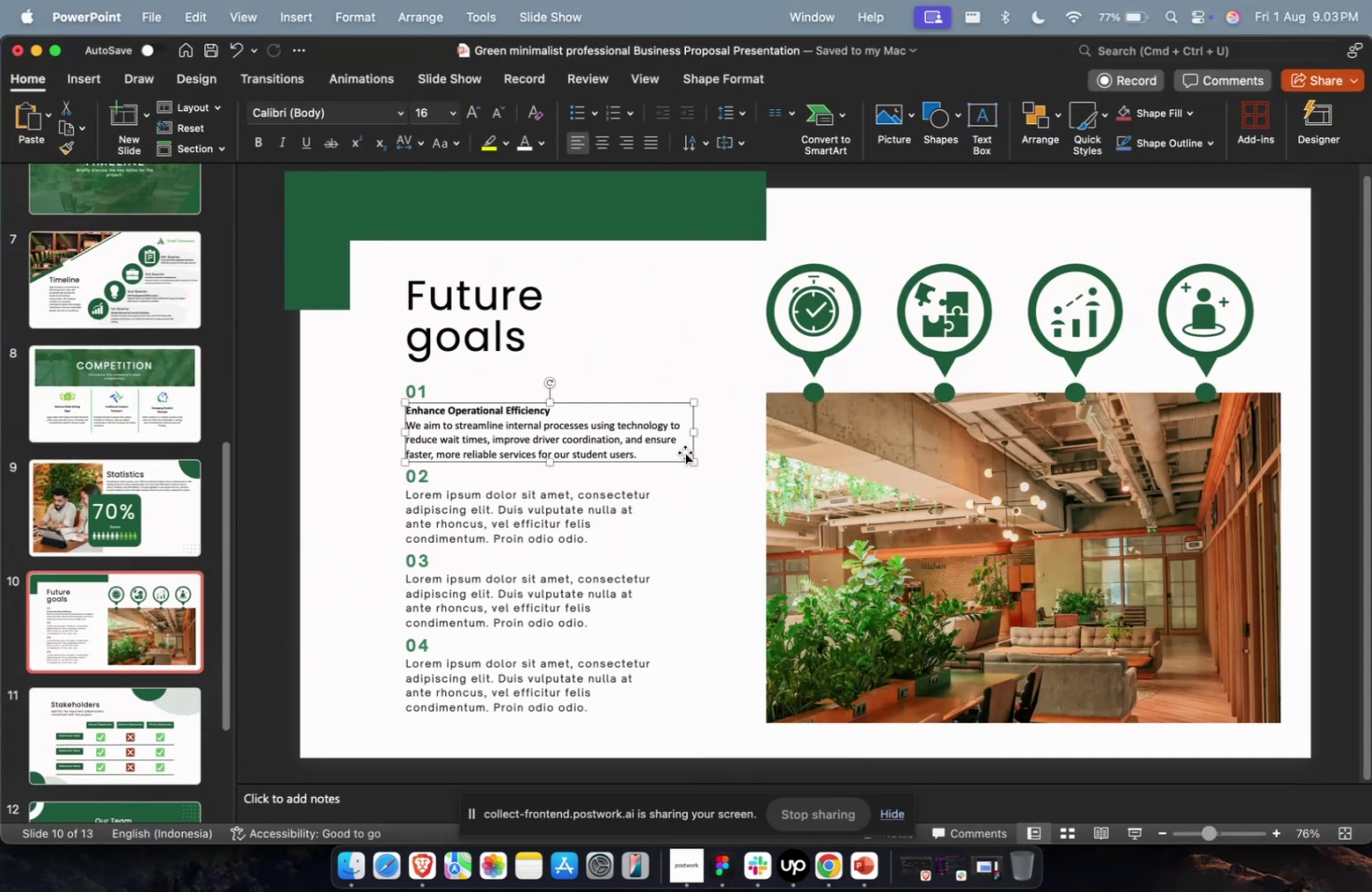 
key(Meta+1)
 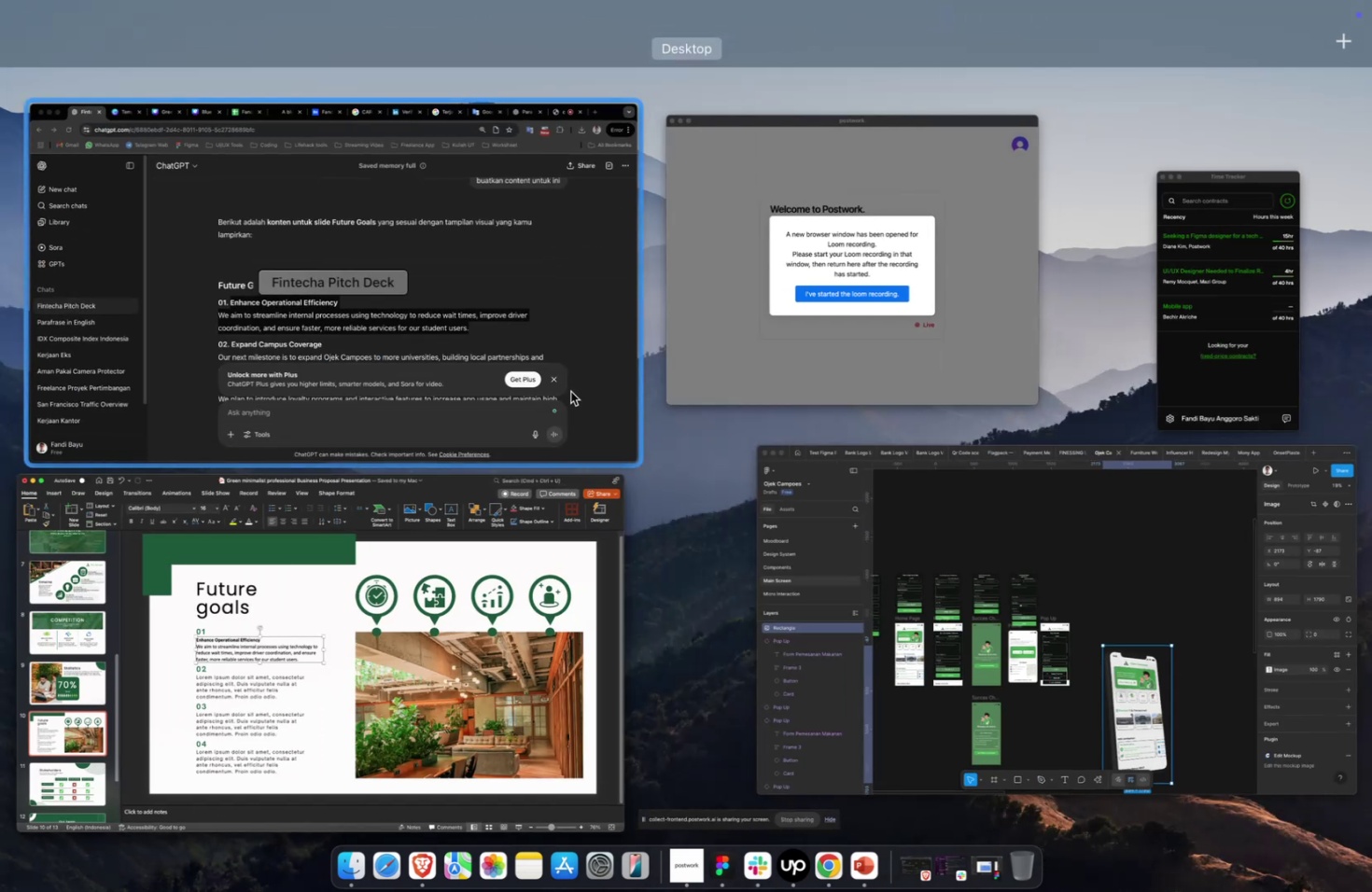 
left_click([565, 386])
 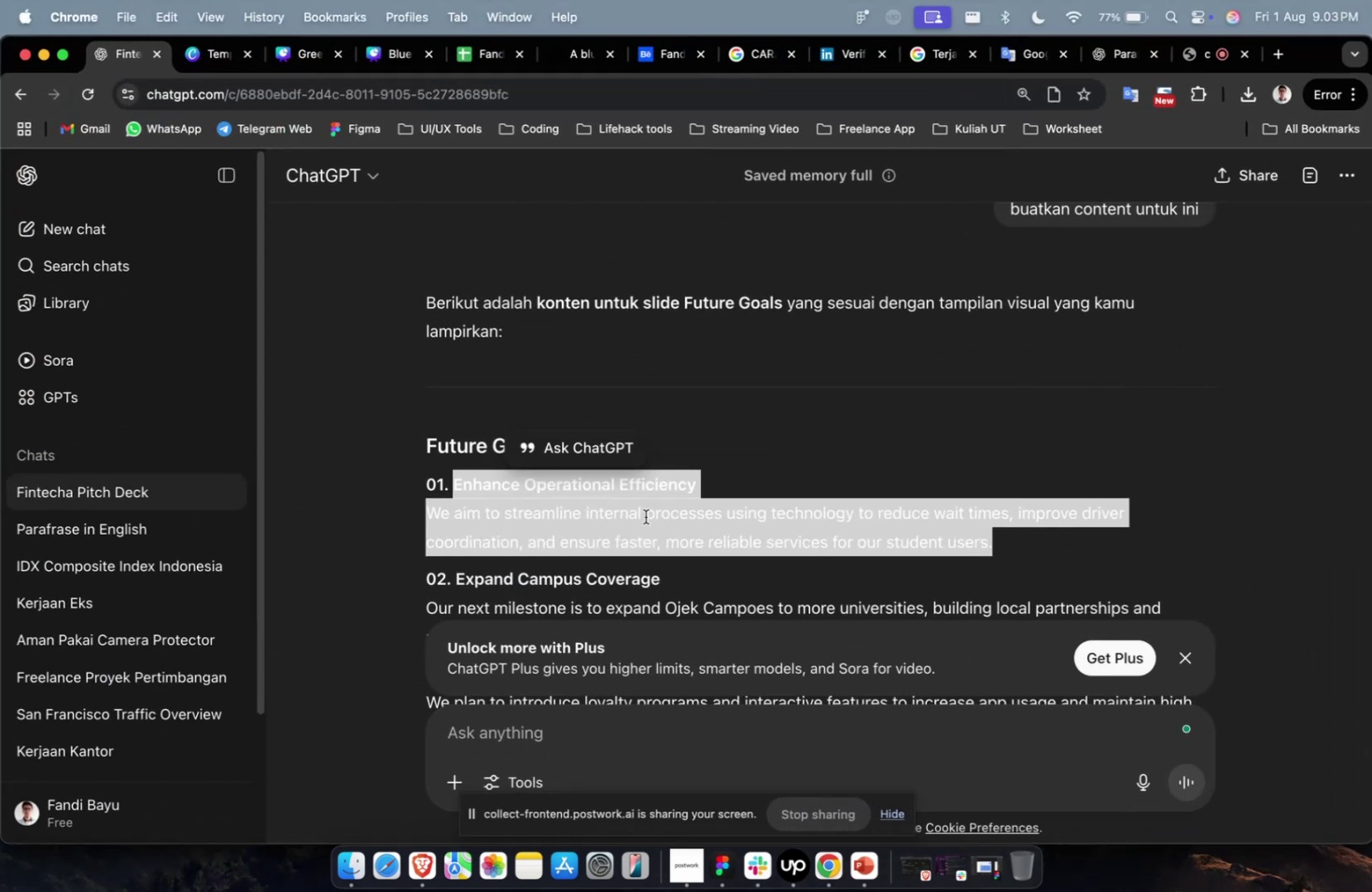 
scroll: coordinate [646, 519], scroll_direction: down, amount: 4.0
 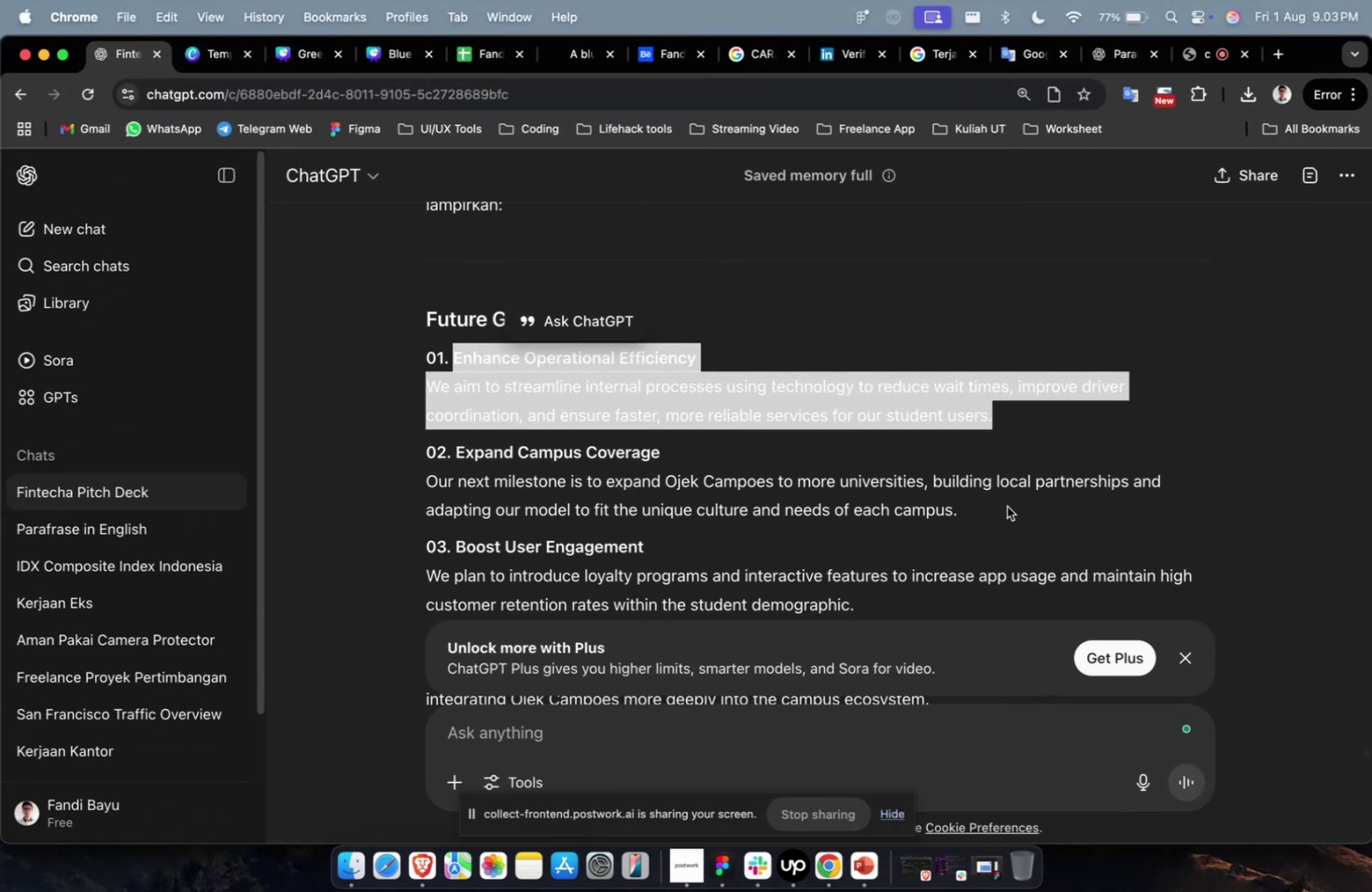 
left_click_drag(start_coordinate=[1002, 510], to_coordinate=[456, 458])
 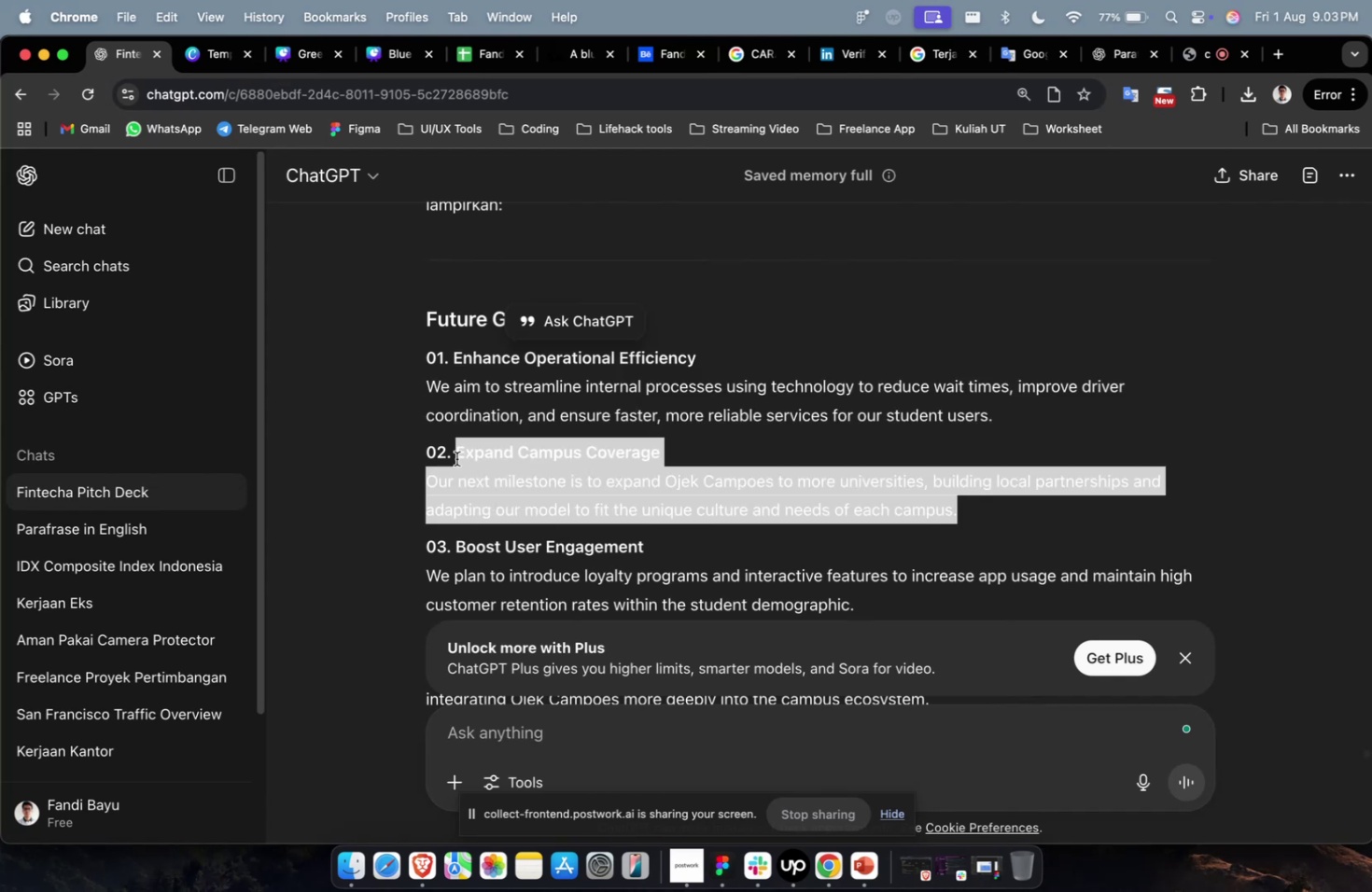 
key(Meta+C)
 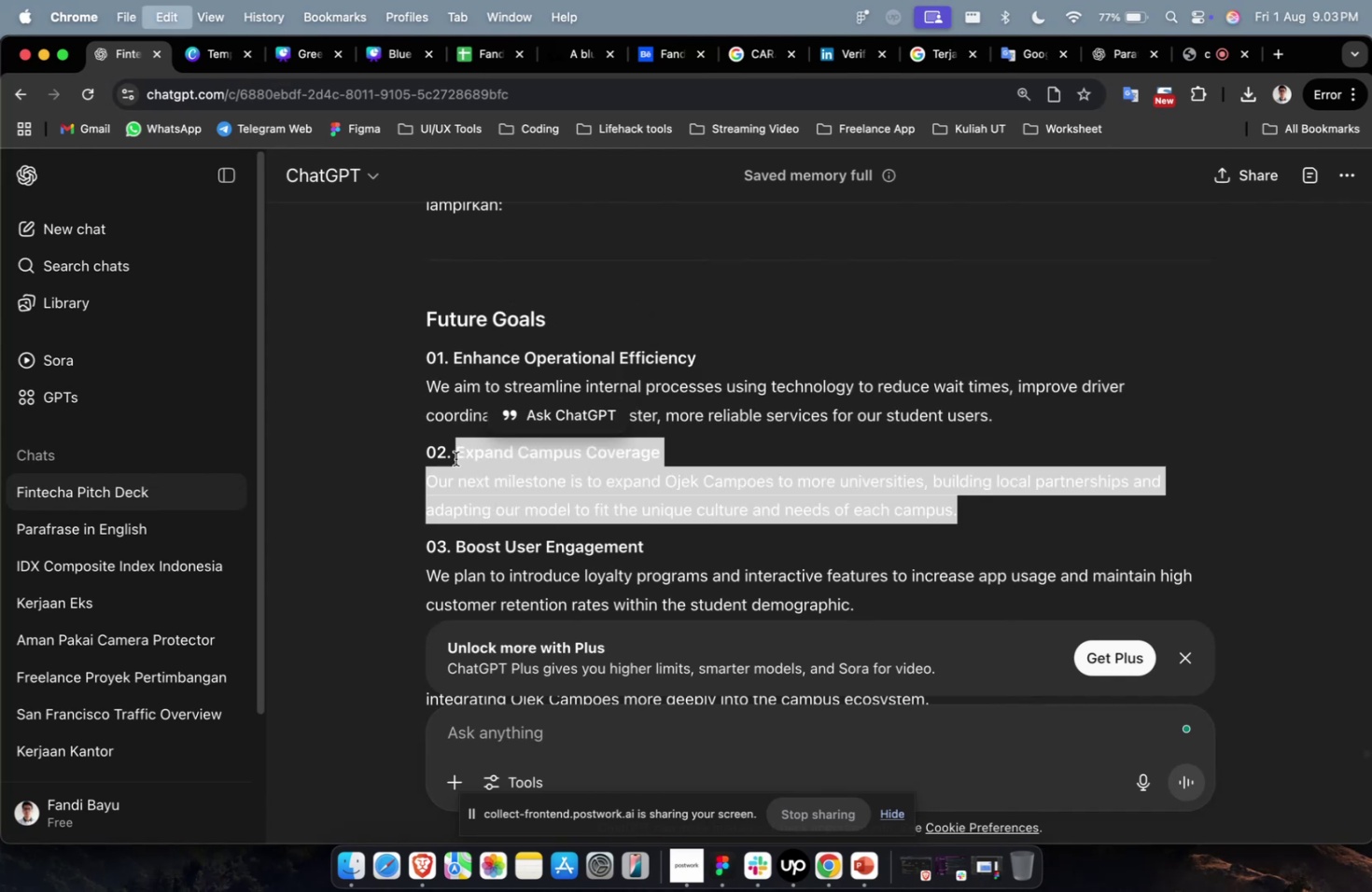 
key(Meta+1)
 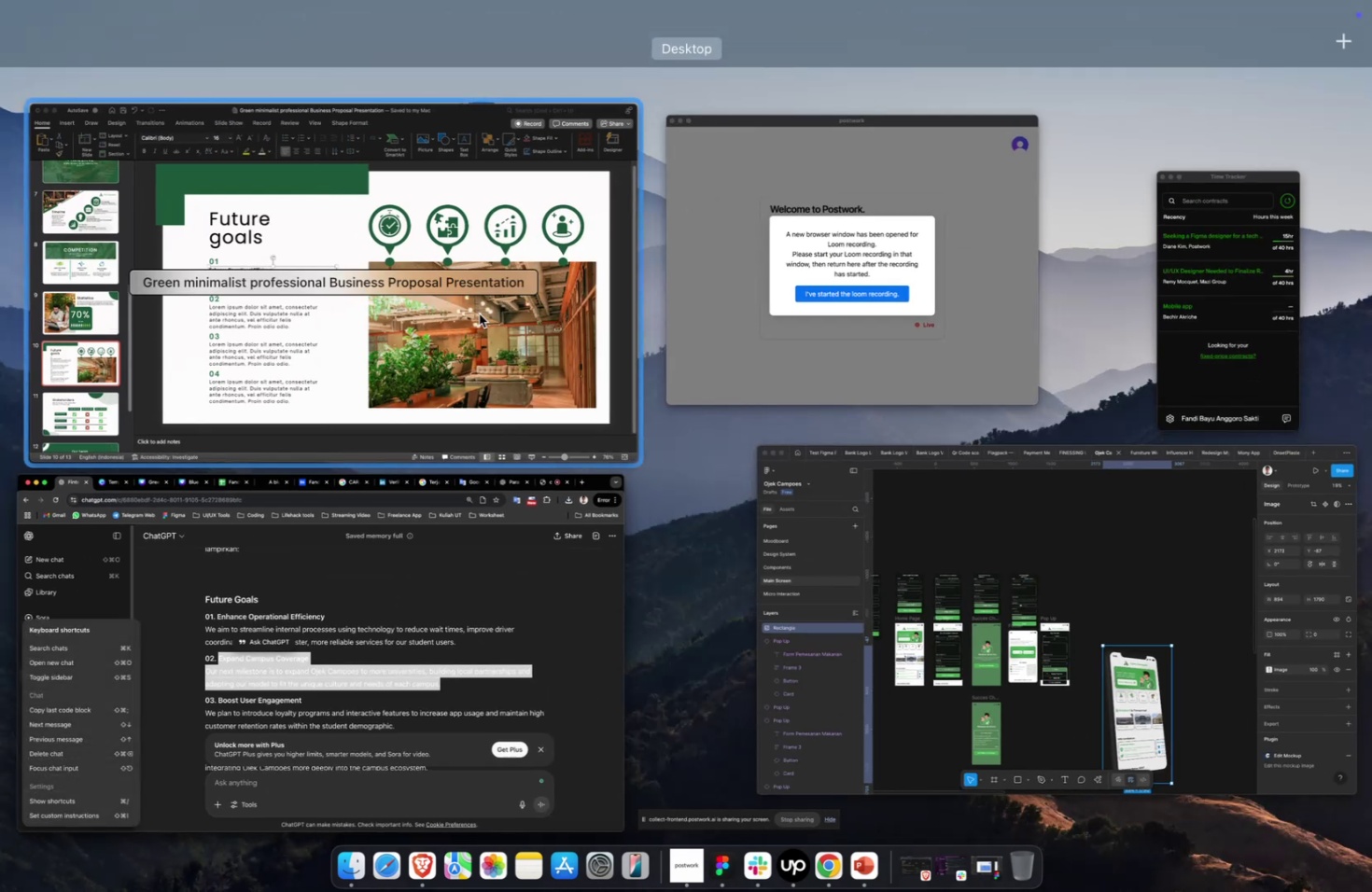 
left_click([475, 301])
 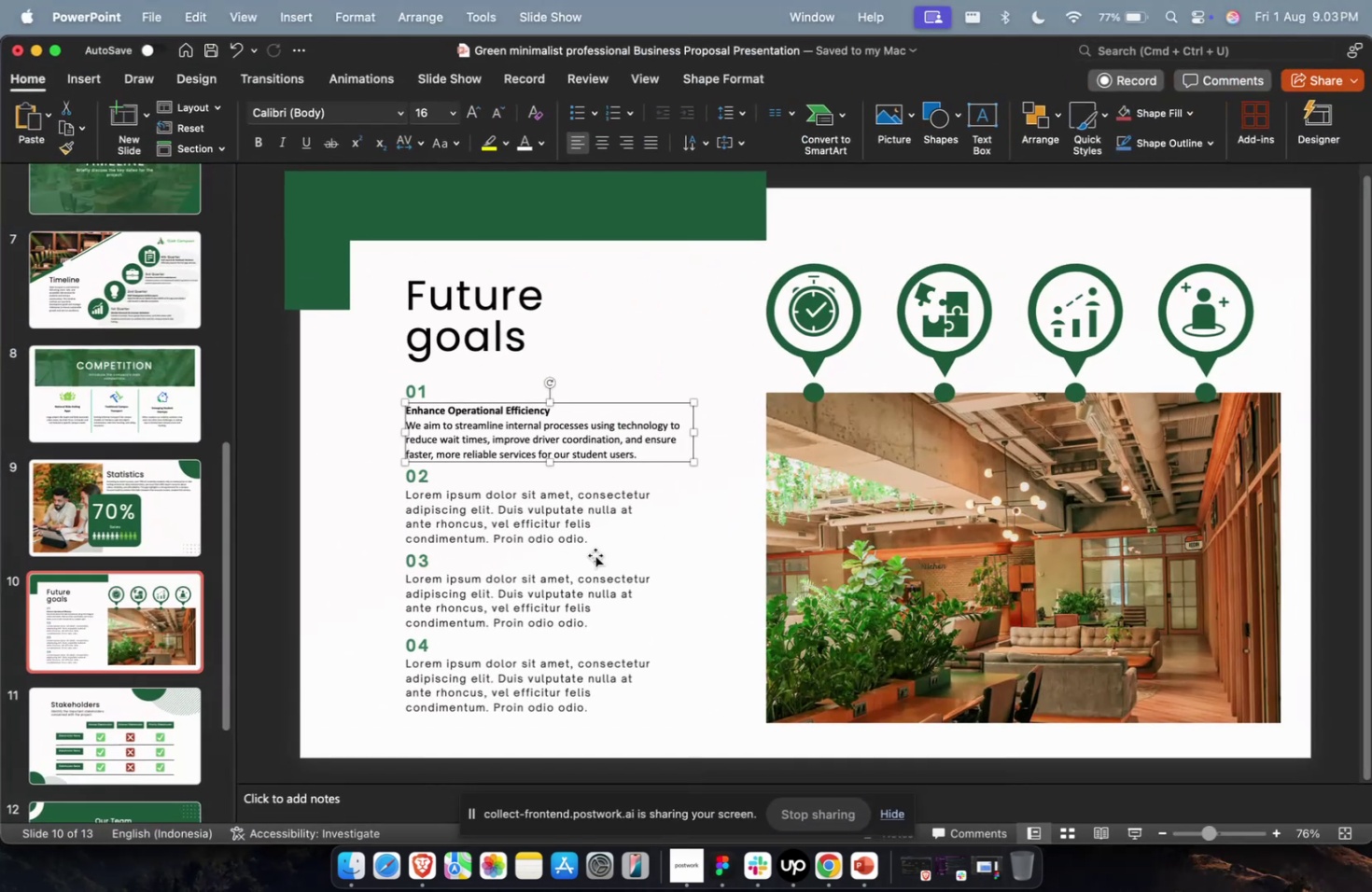 
double_click([560, 519])
 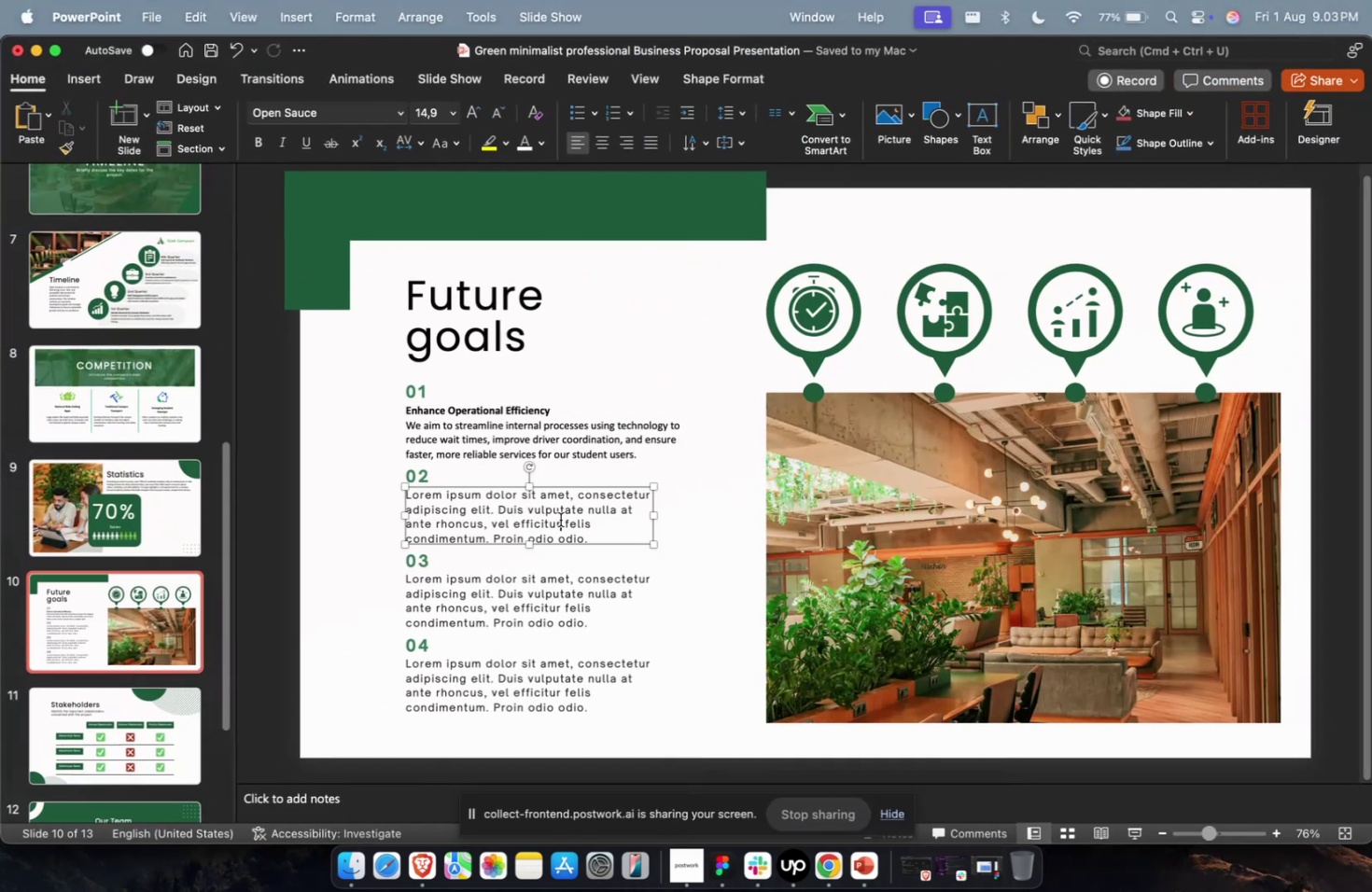 
key(Meta+A)
 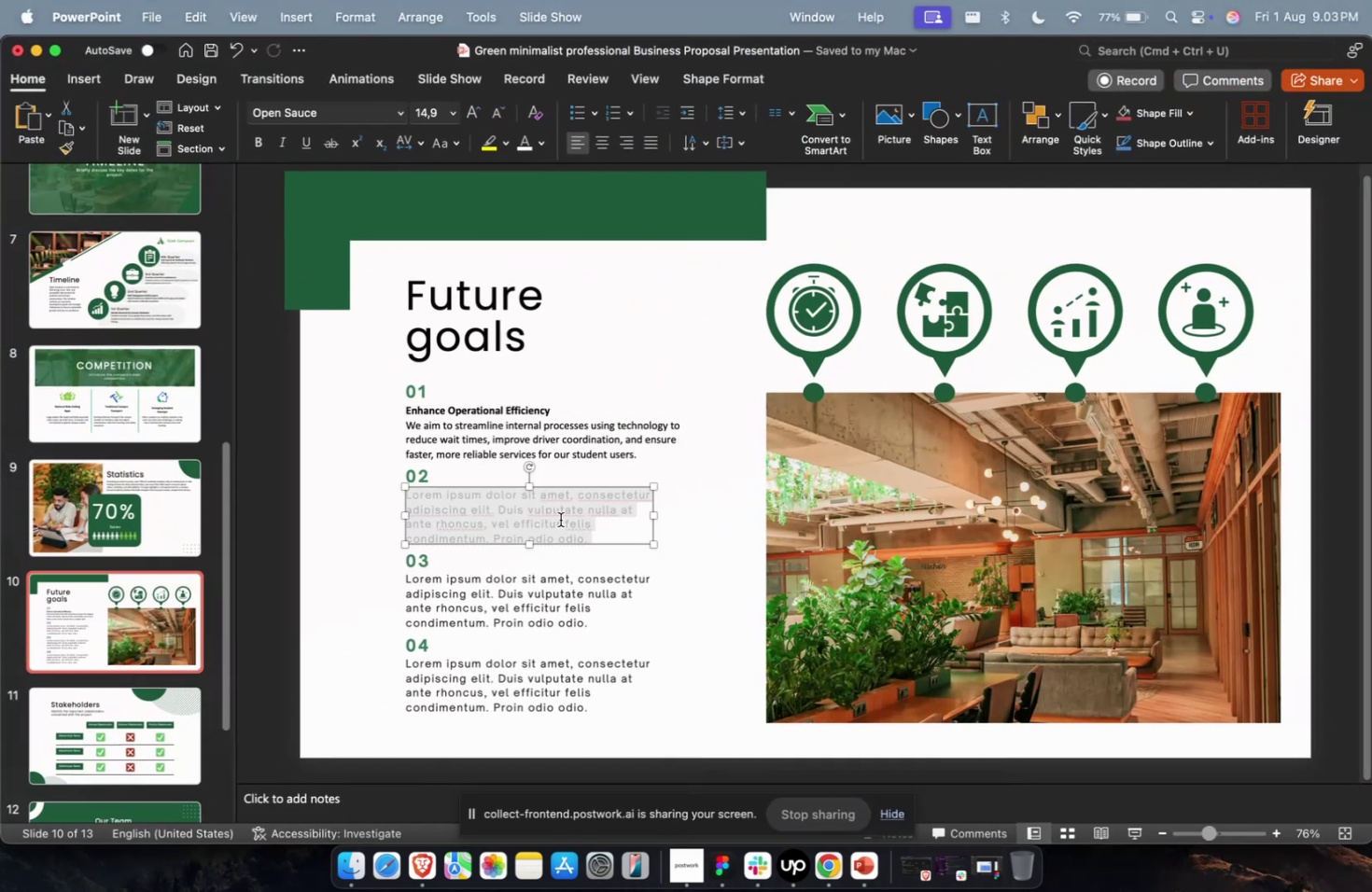 
key(Meta+V)
 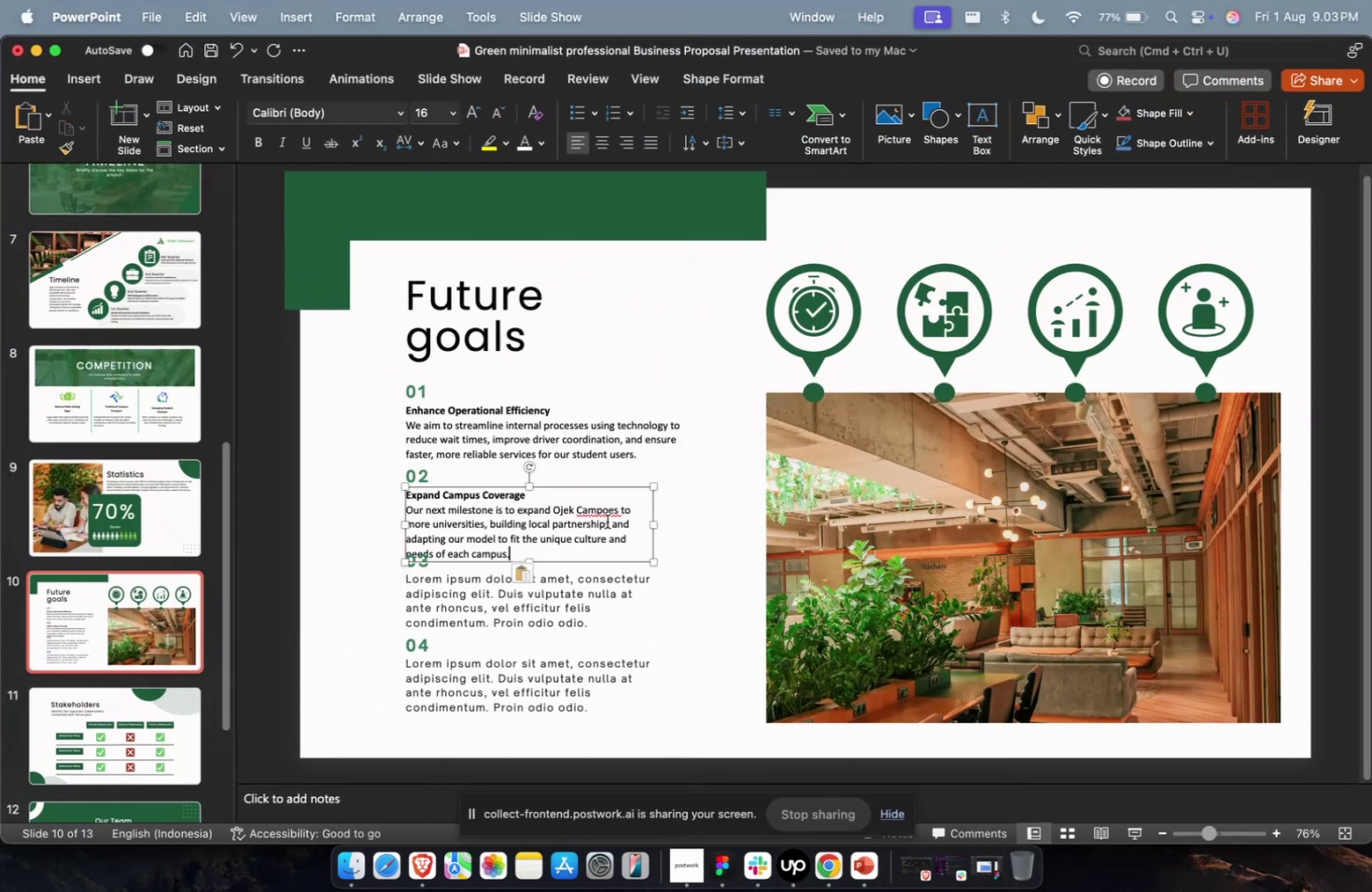 
key(Escape)
 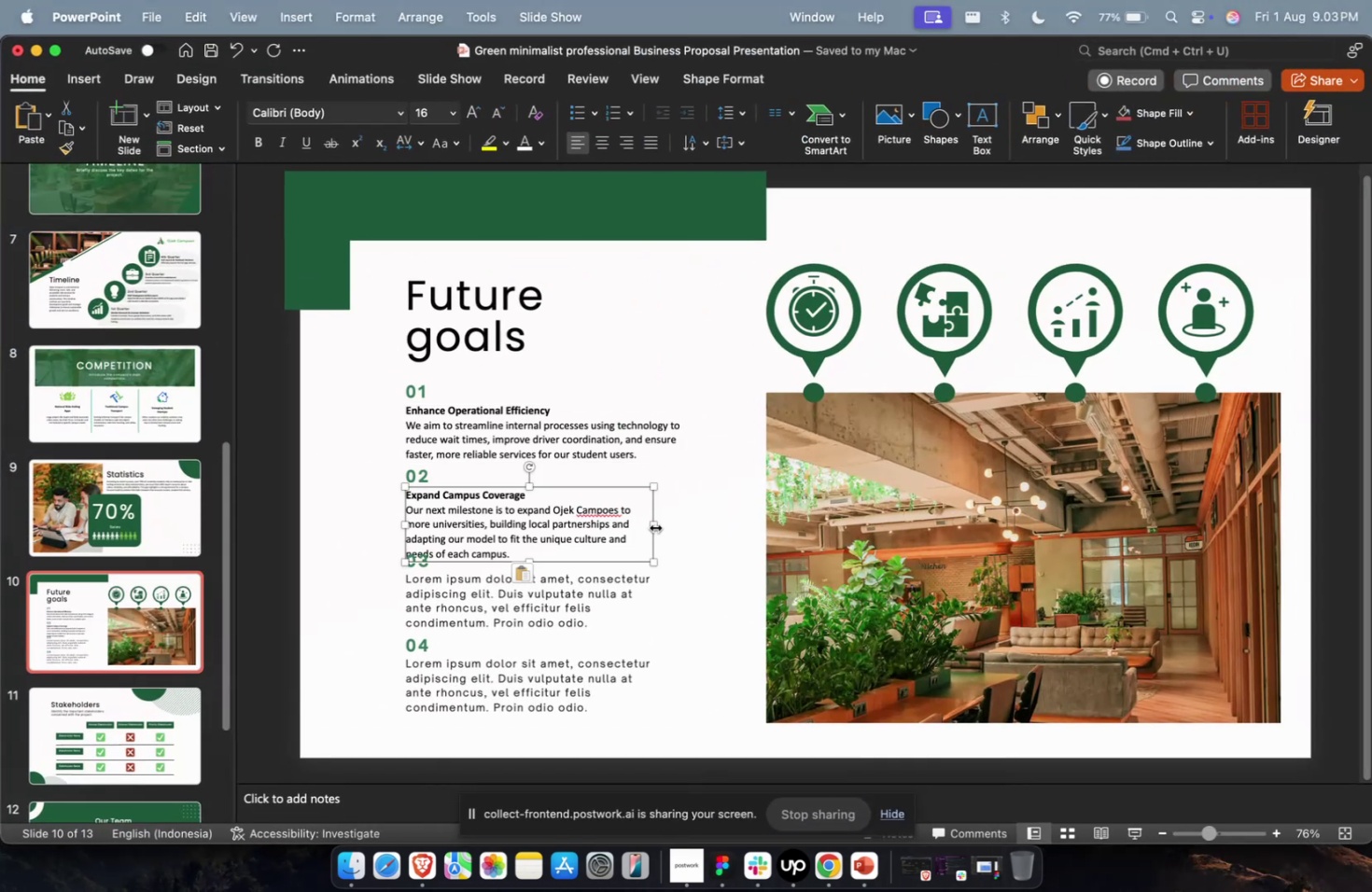 
left_click_drag(start_coordinate=[654, 526], to_coordinate=[693, 528])
 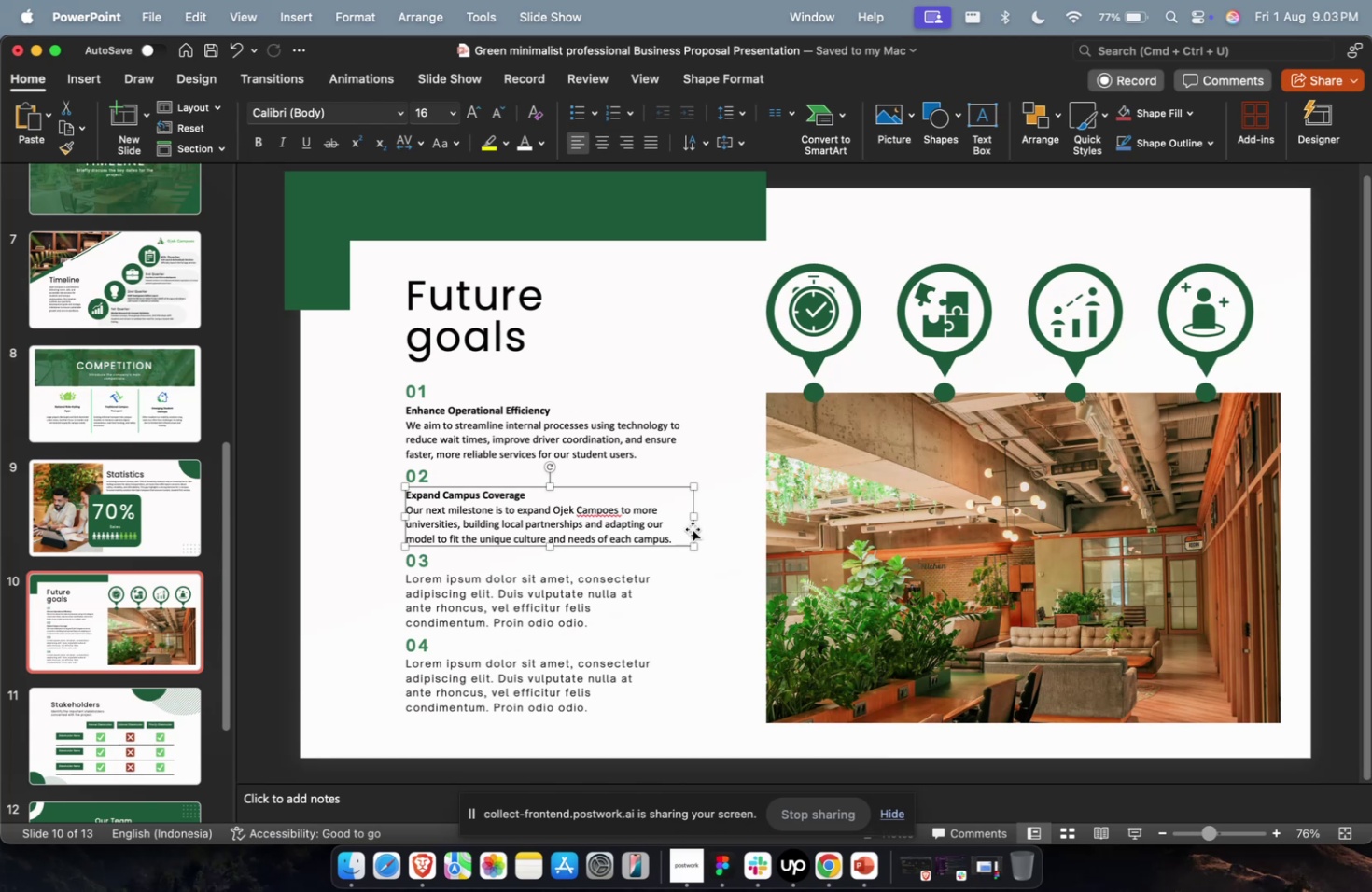 
wait(32.98)
 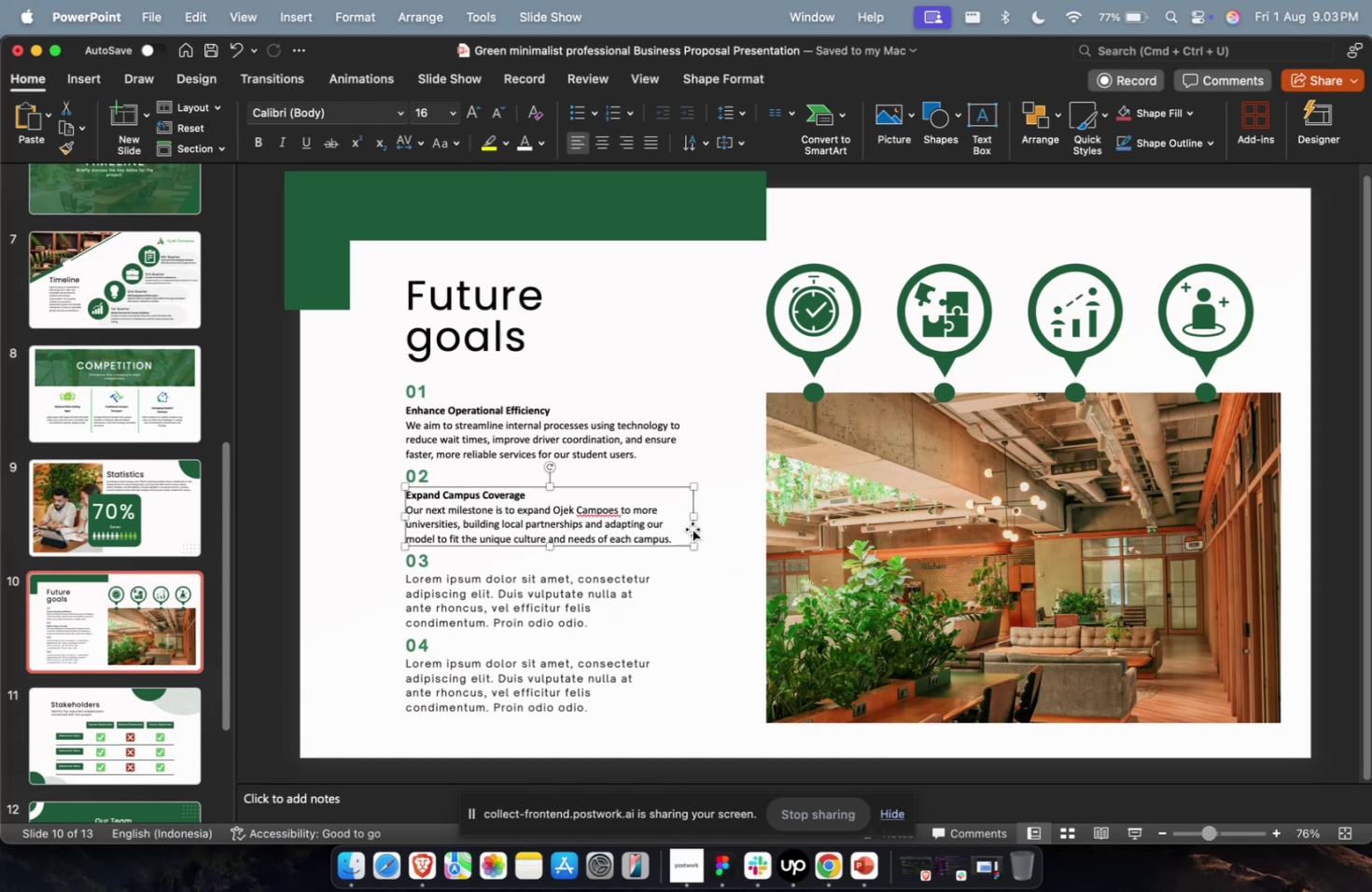 
scroll: coordinate [679, 574], scroll_direction: down, amount: 1.0
 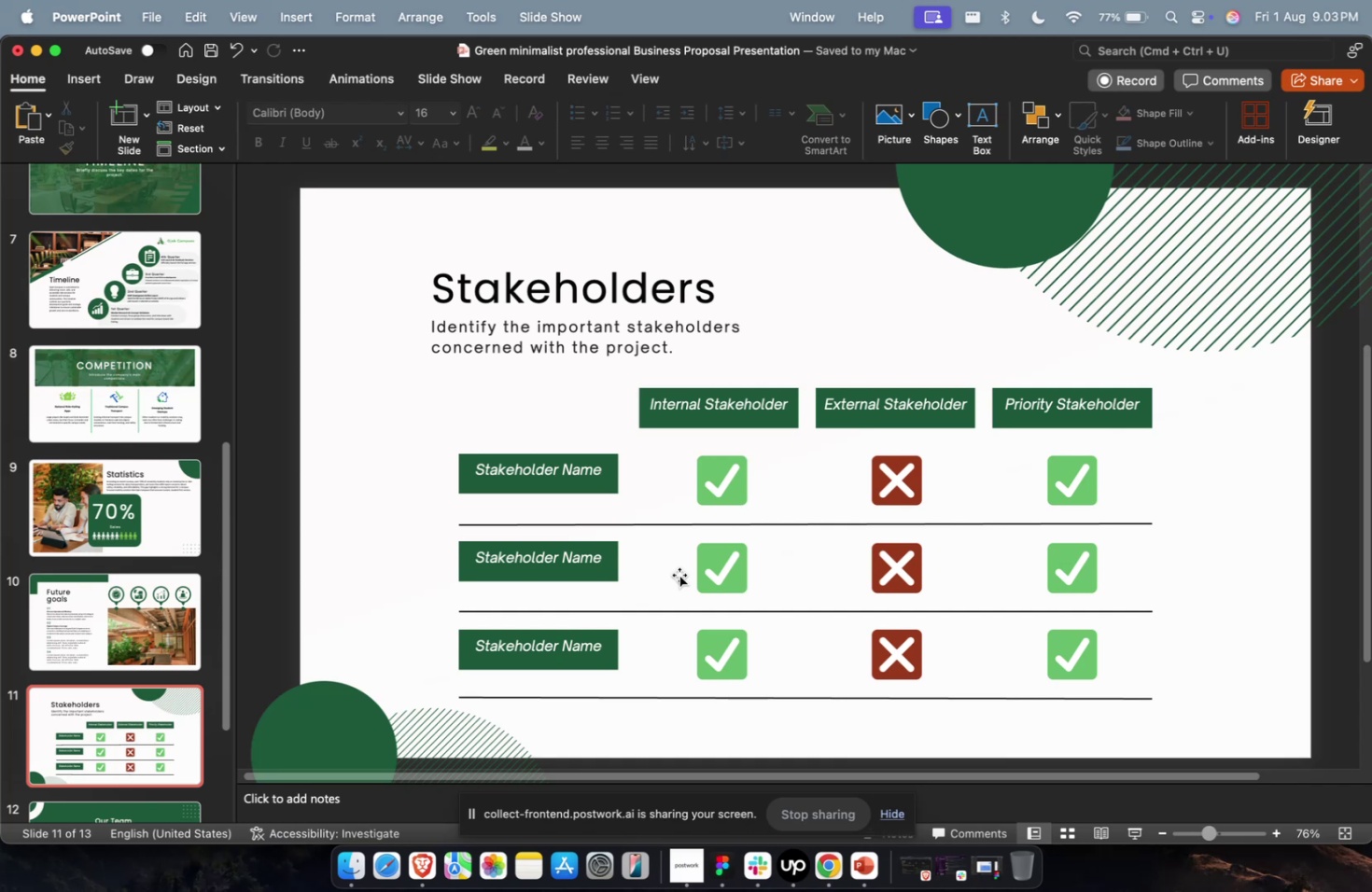 
wait(14.11)
 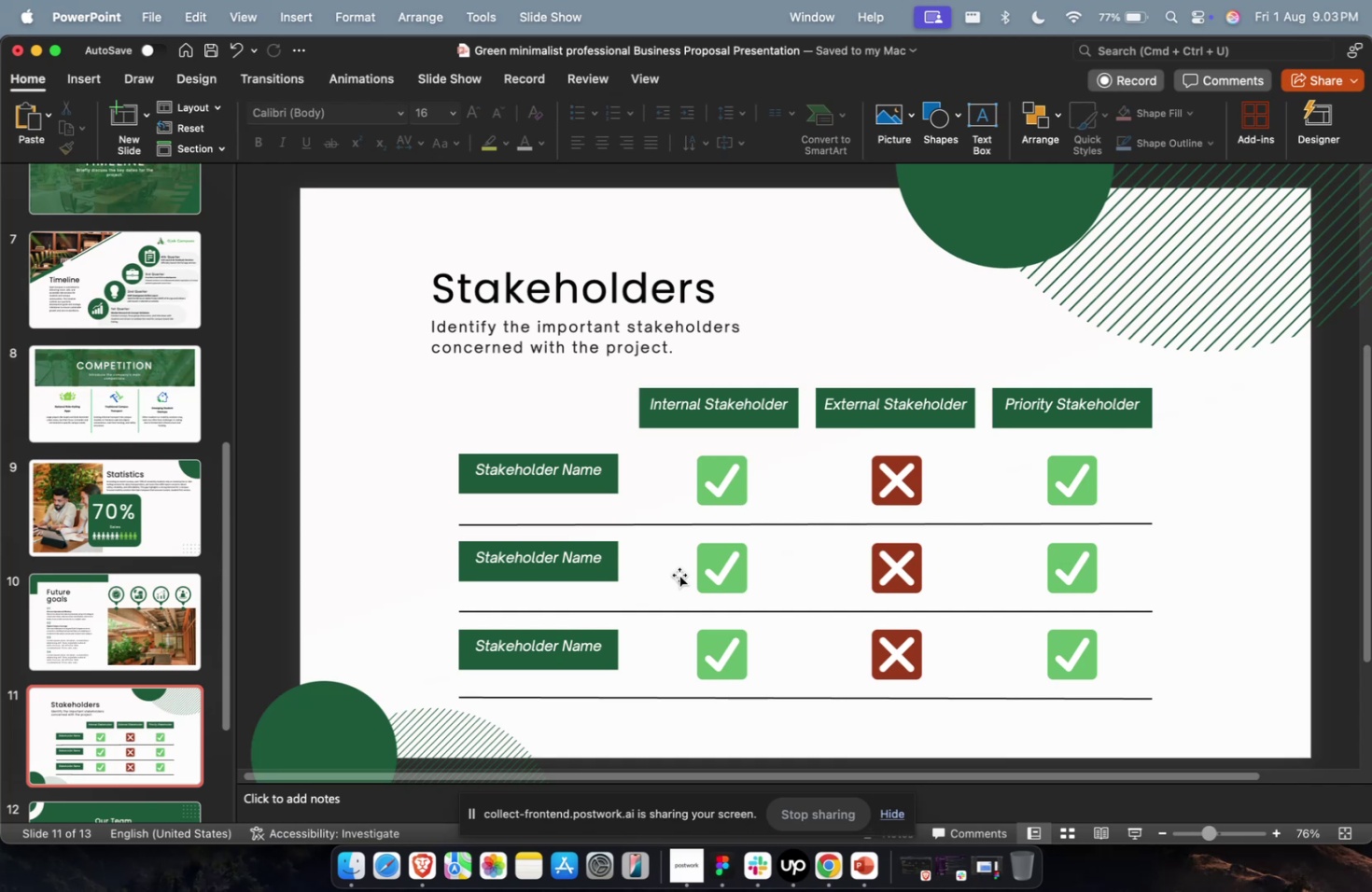 
left_click([98, 640])
 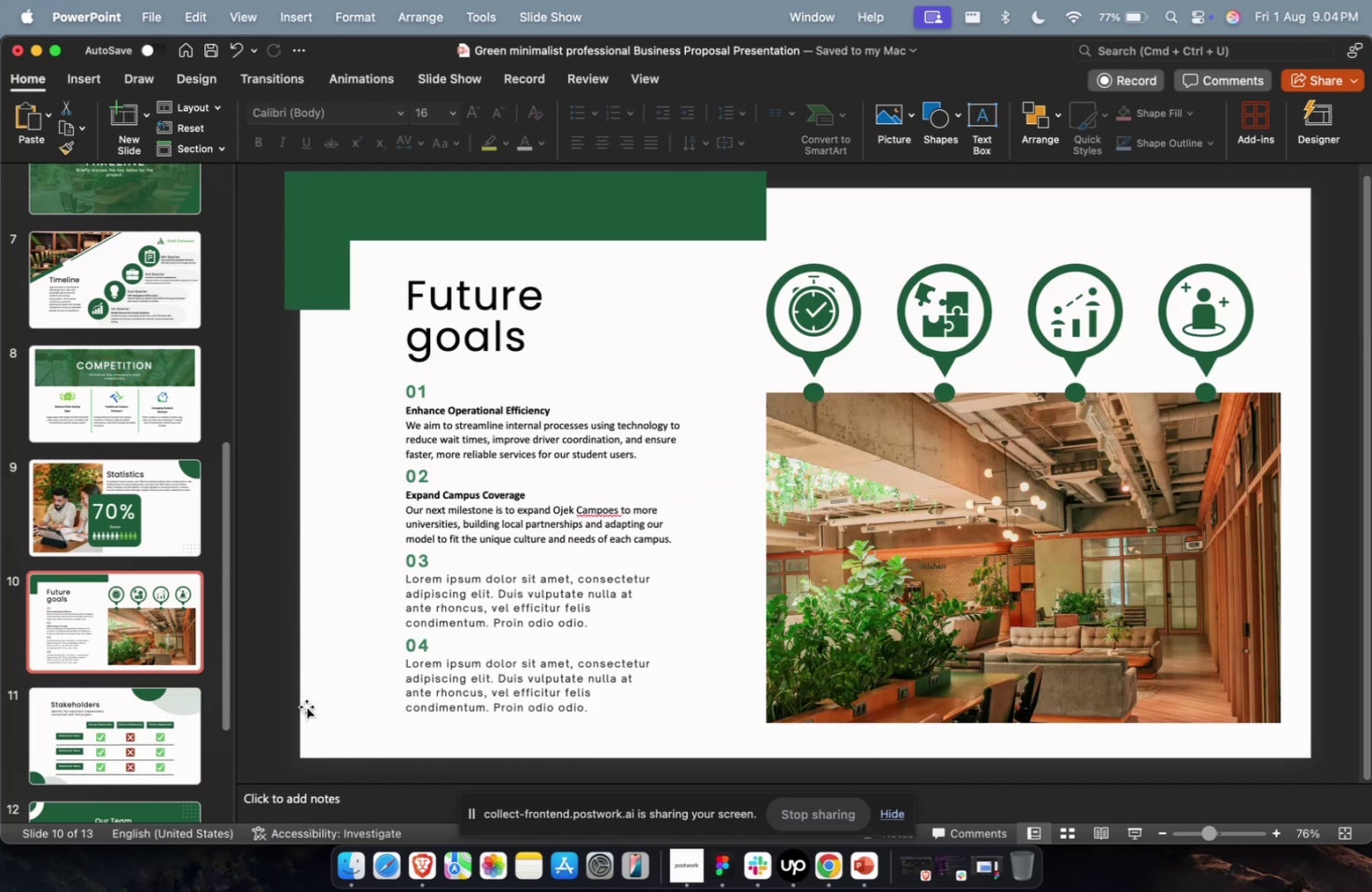 
wait(5.21)
 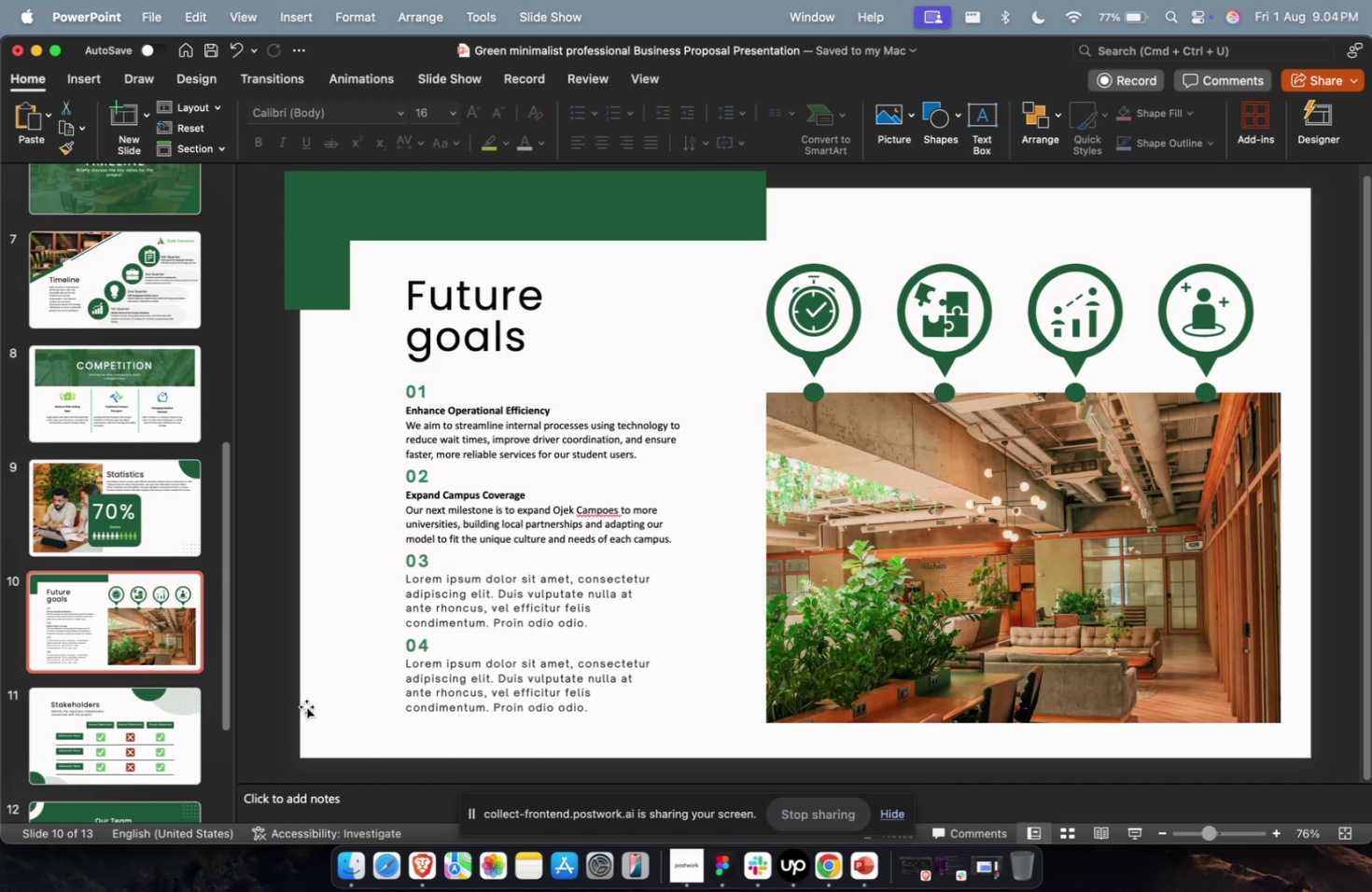 
key(Meta+1)
 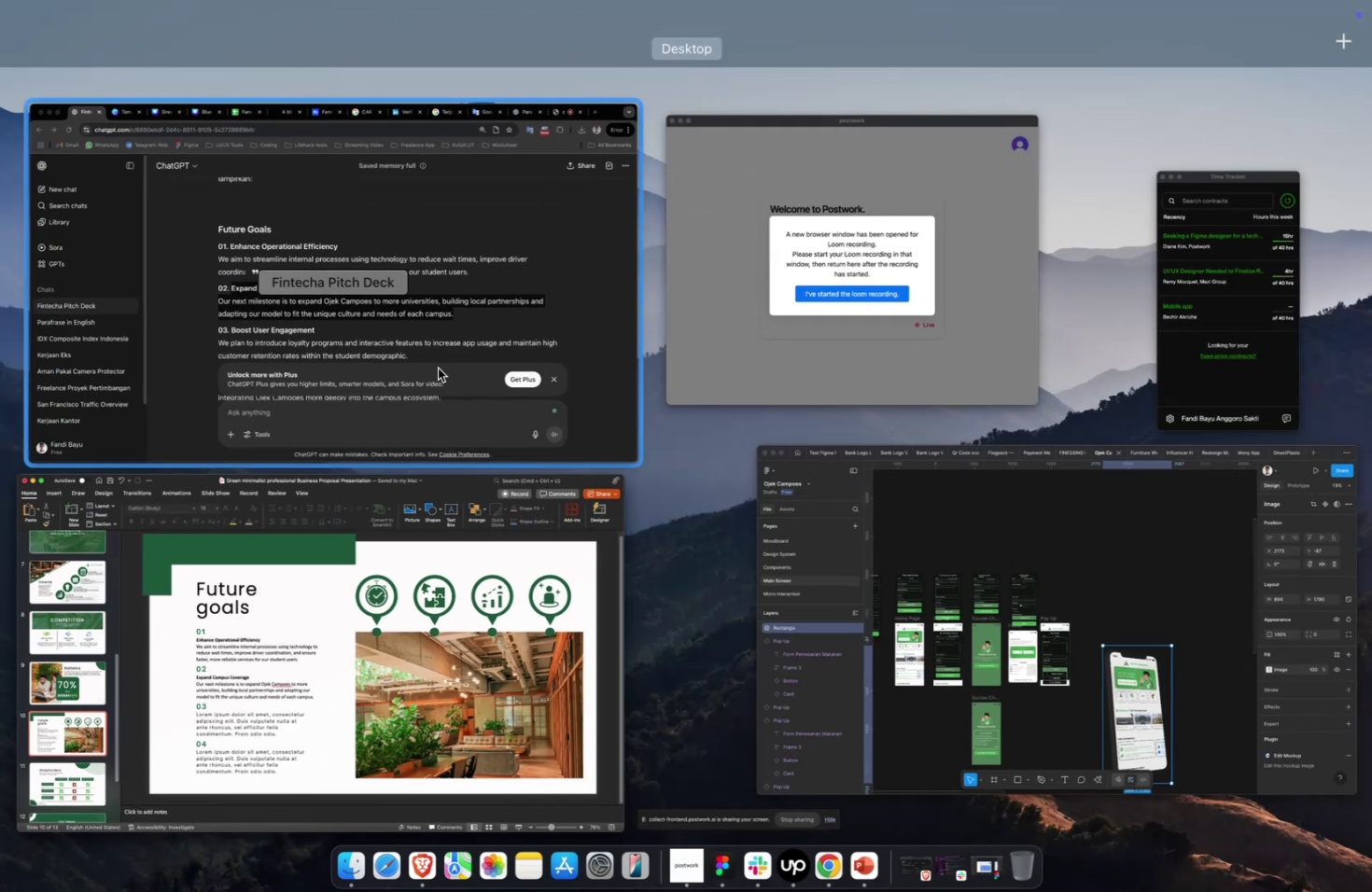 
left_click([437, 366])
 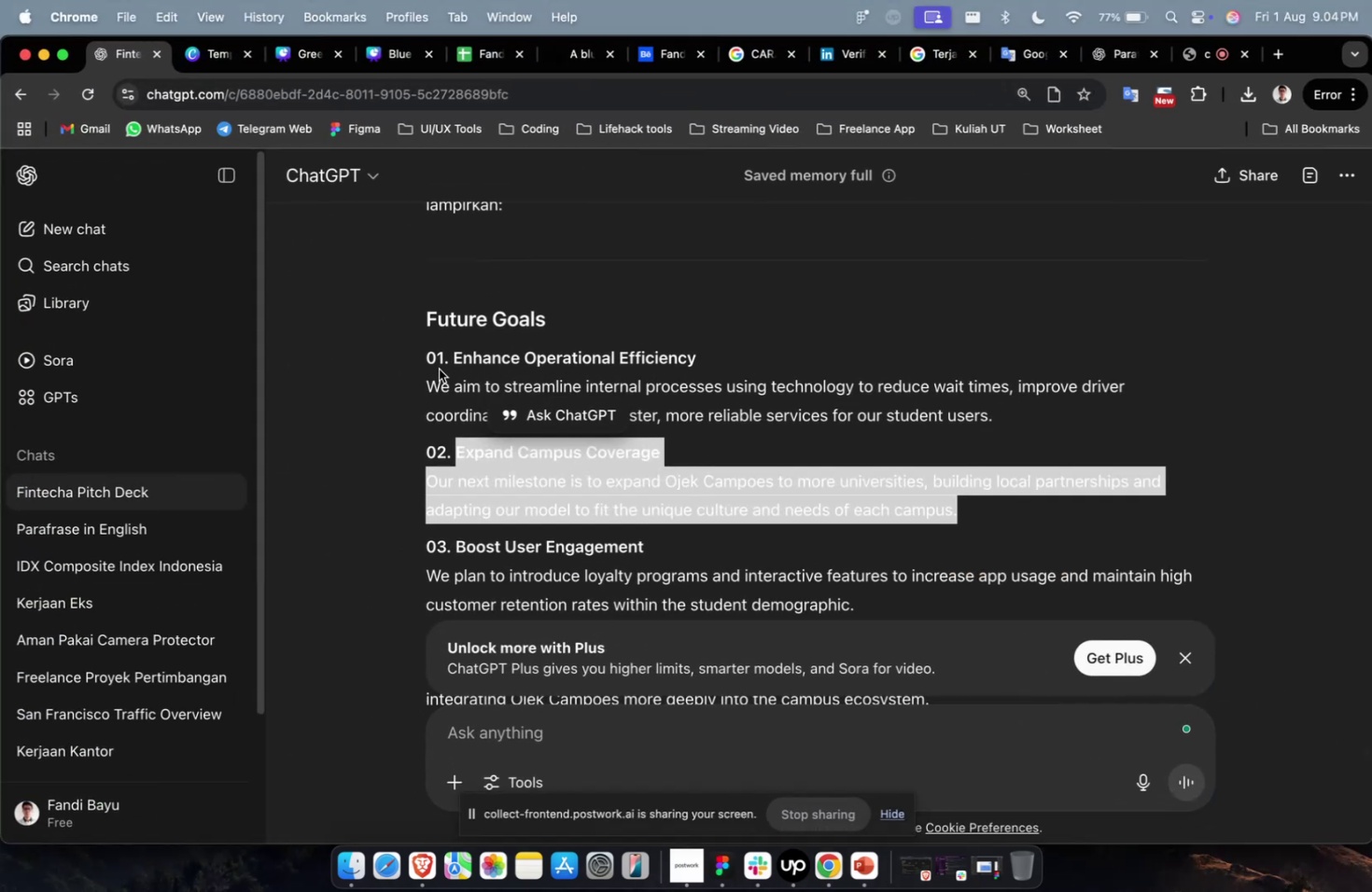 
scroll: coordinate [454, 390], scroll_direction: down, amount: 2.0
 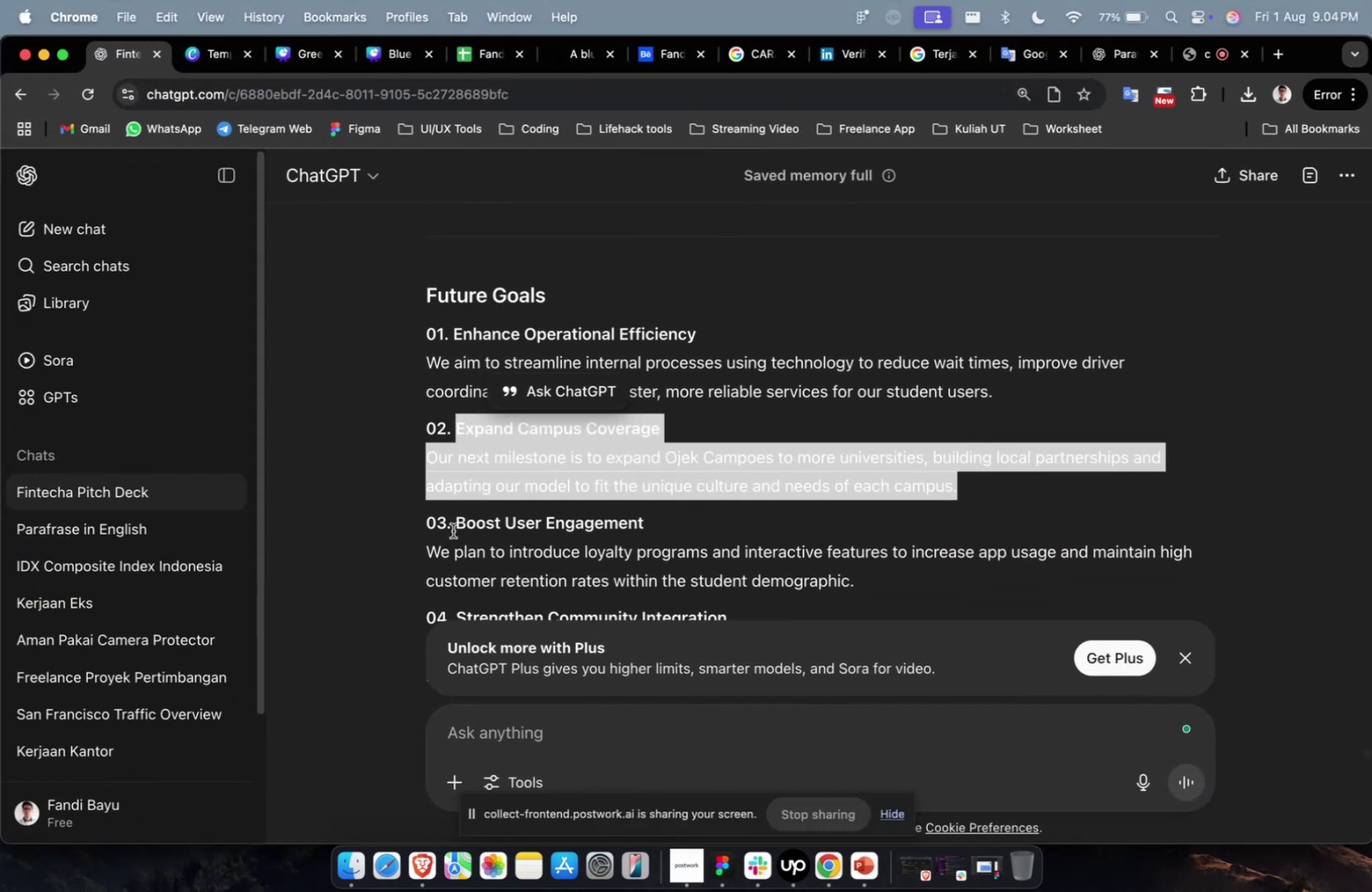 
left_click_drag(start_coordinate=[458, 525], to_coordinate=[973, 570])
 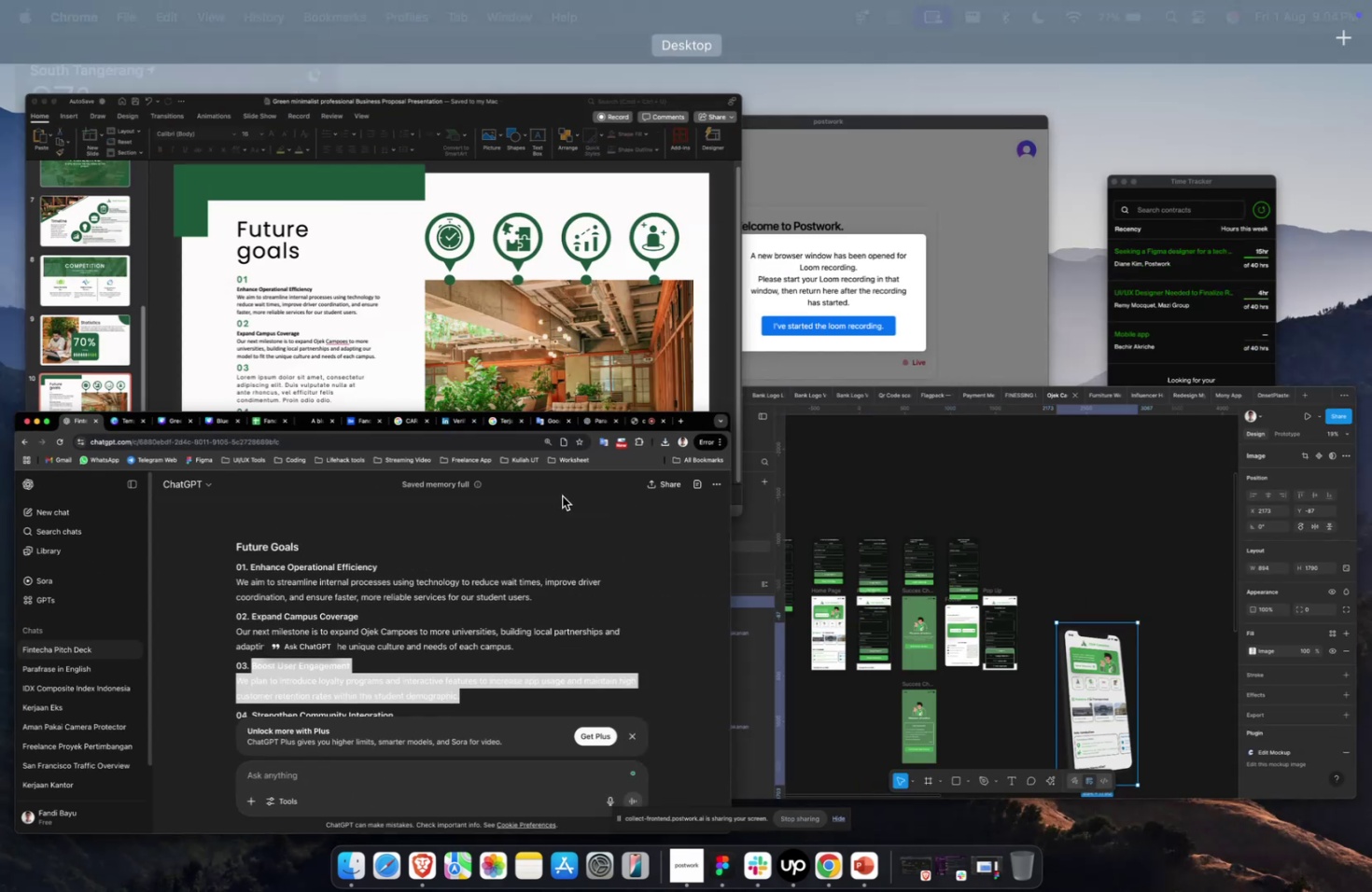 
key(Meta+C)
 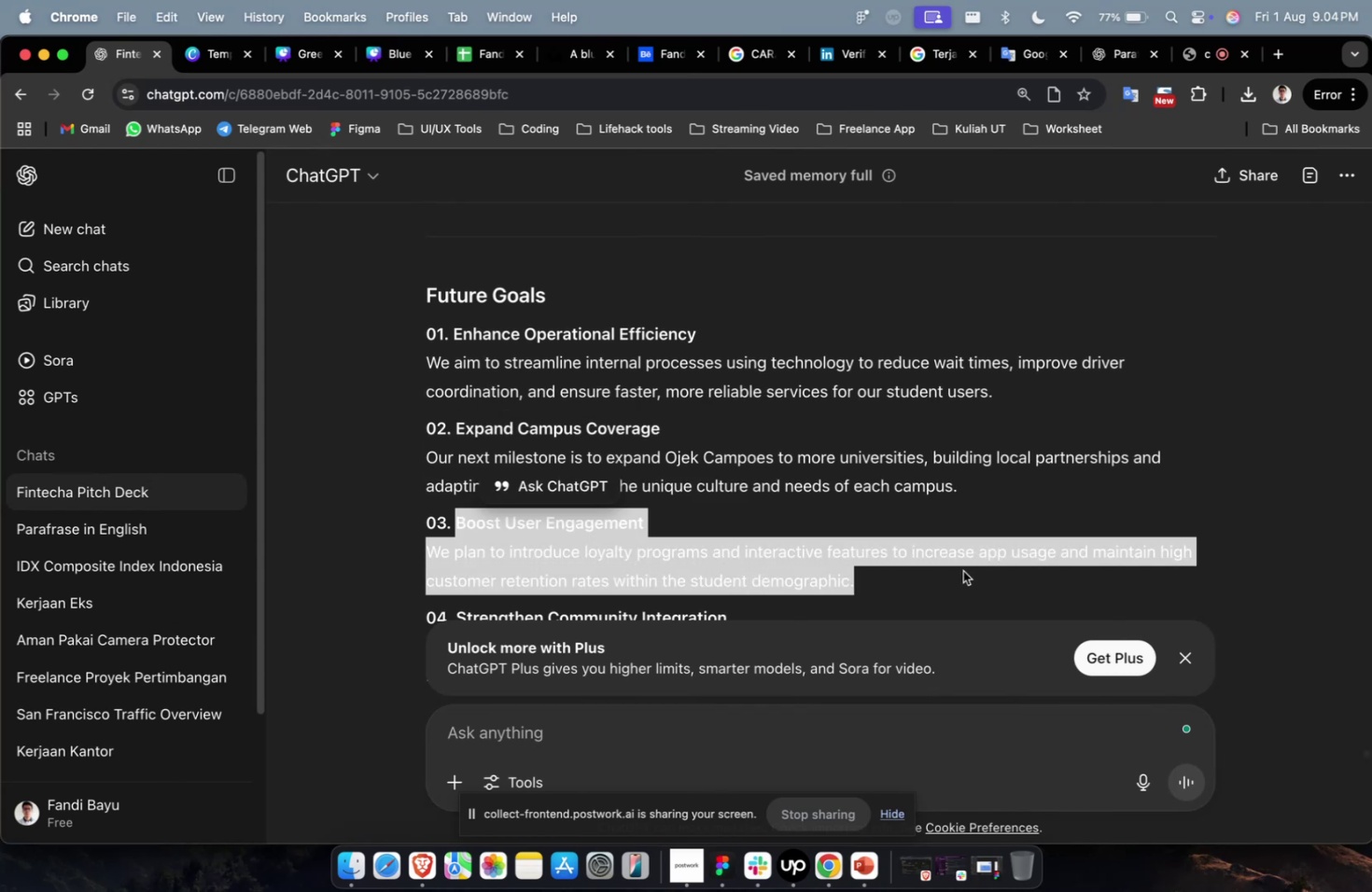 
key(Meta+1)
 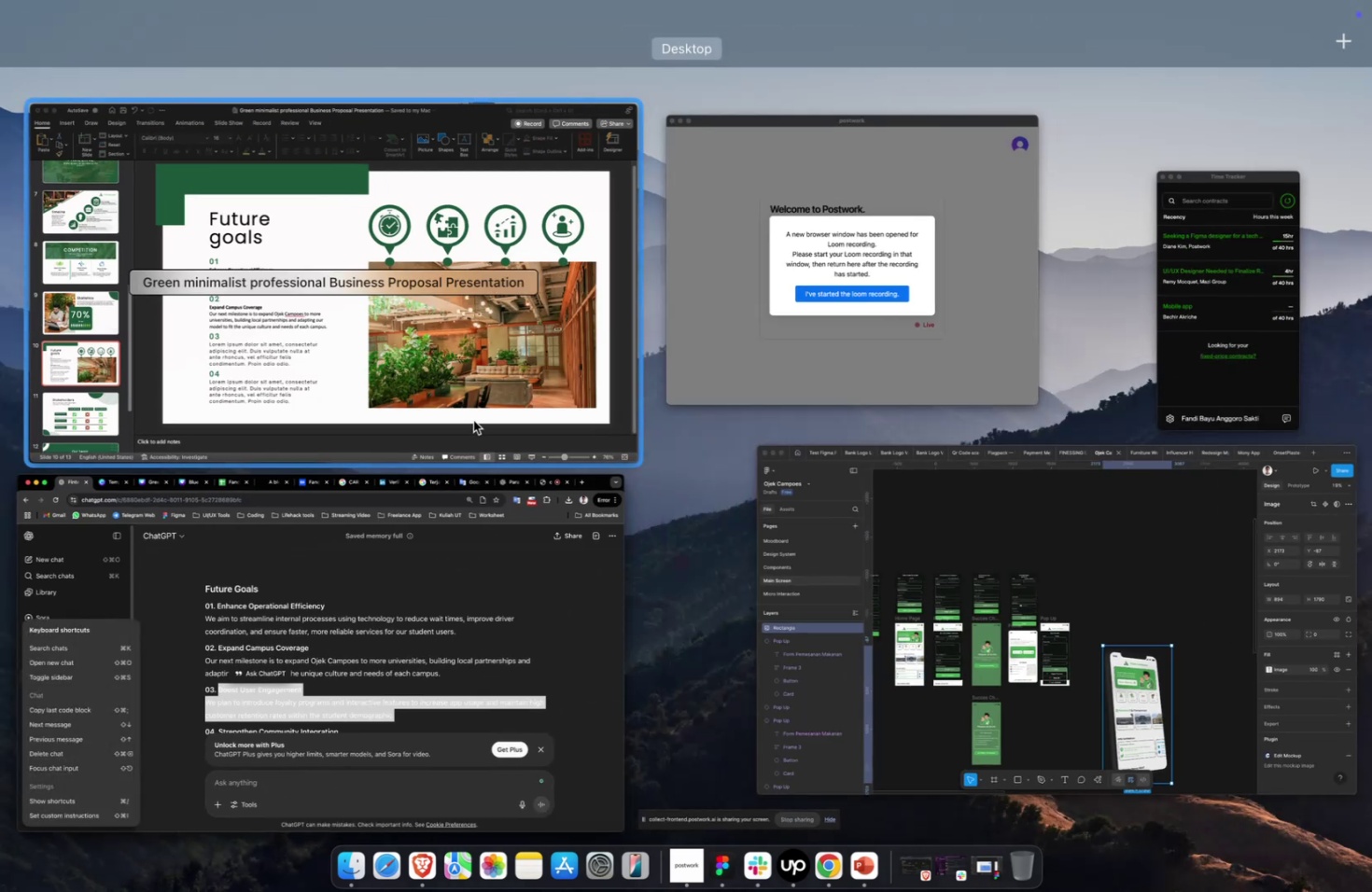 
left_click([473, 420])
 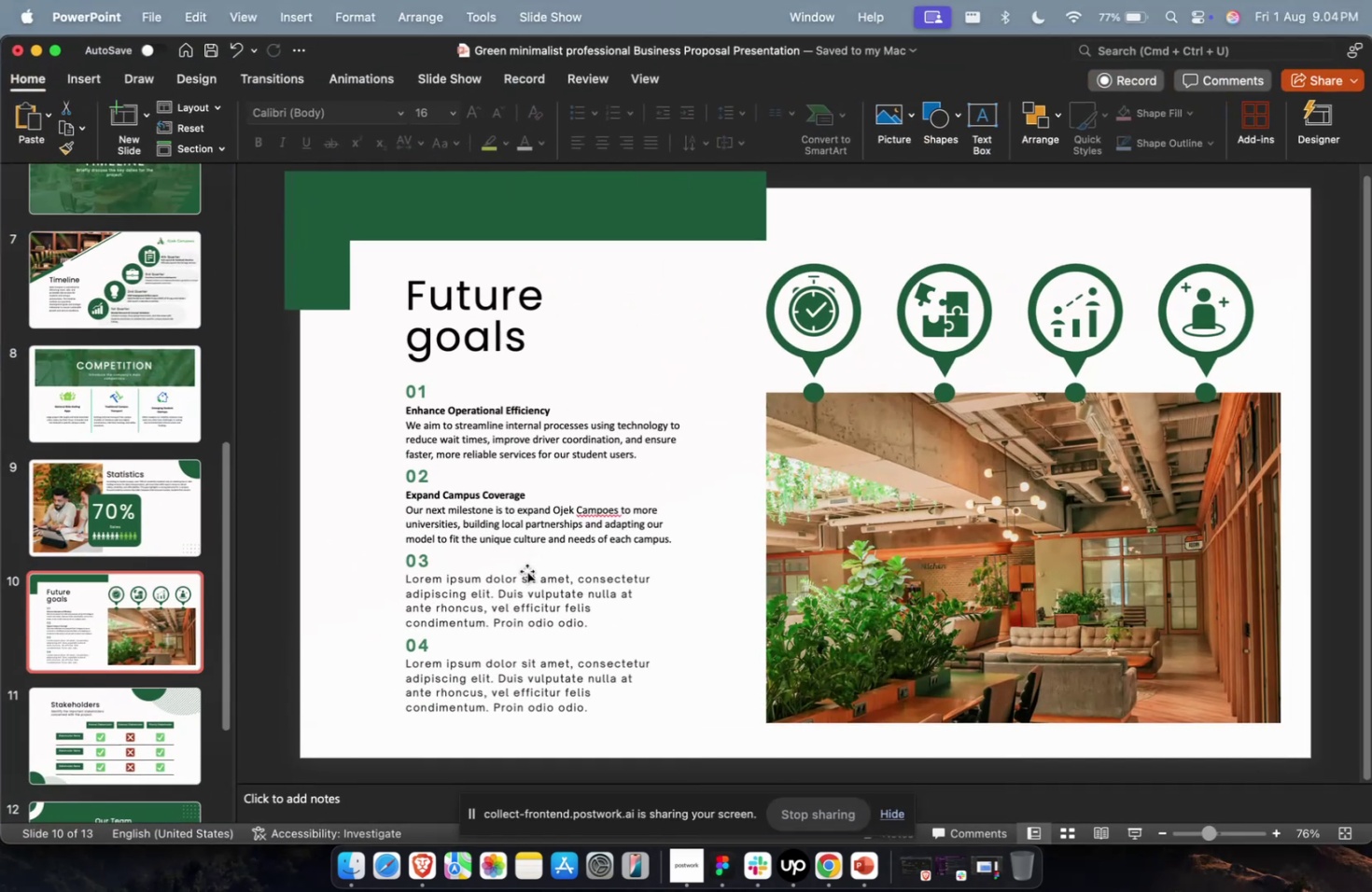 
double_click([524, 578])
 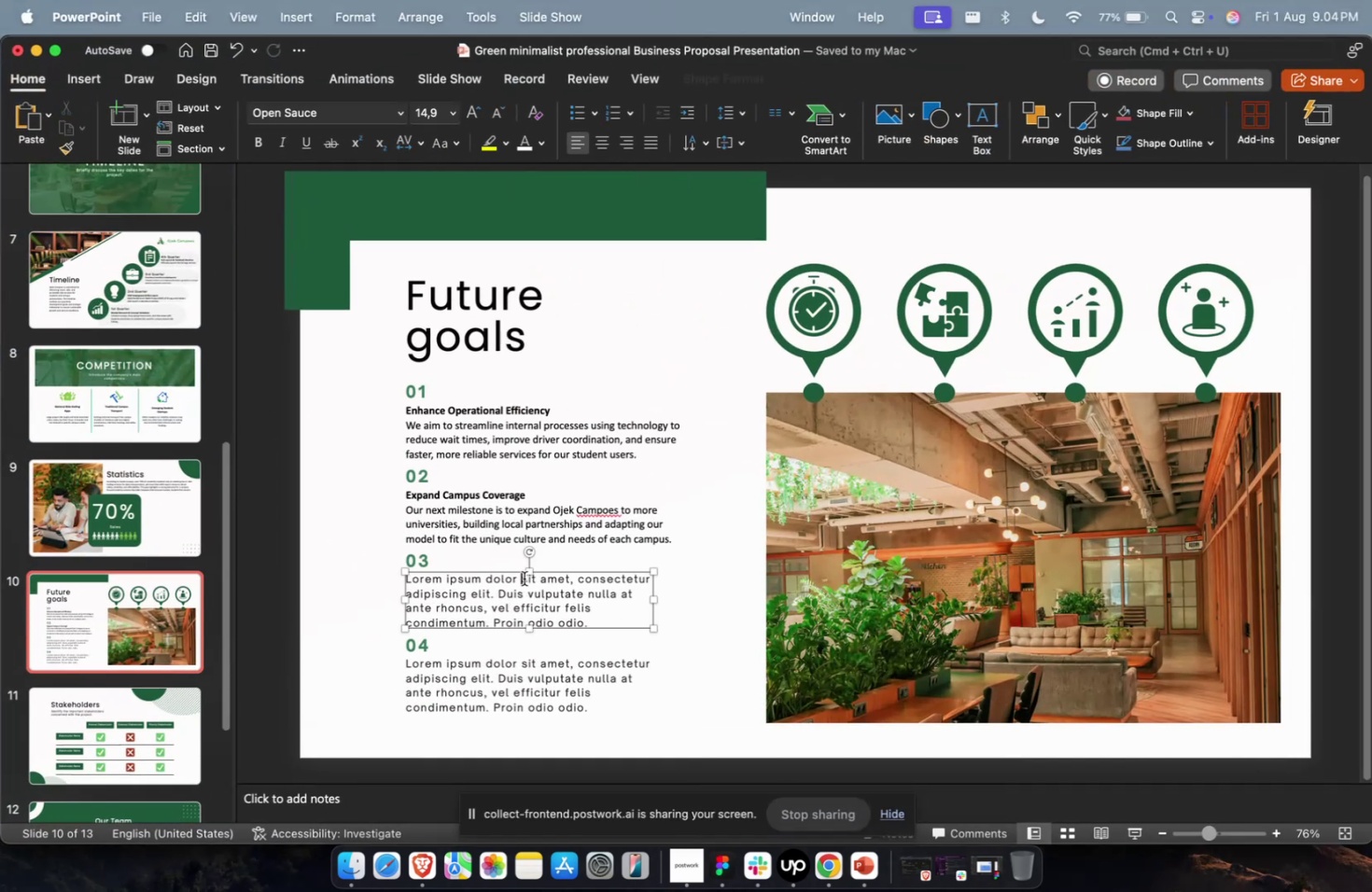 
key(Meta+A)
 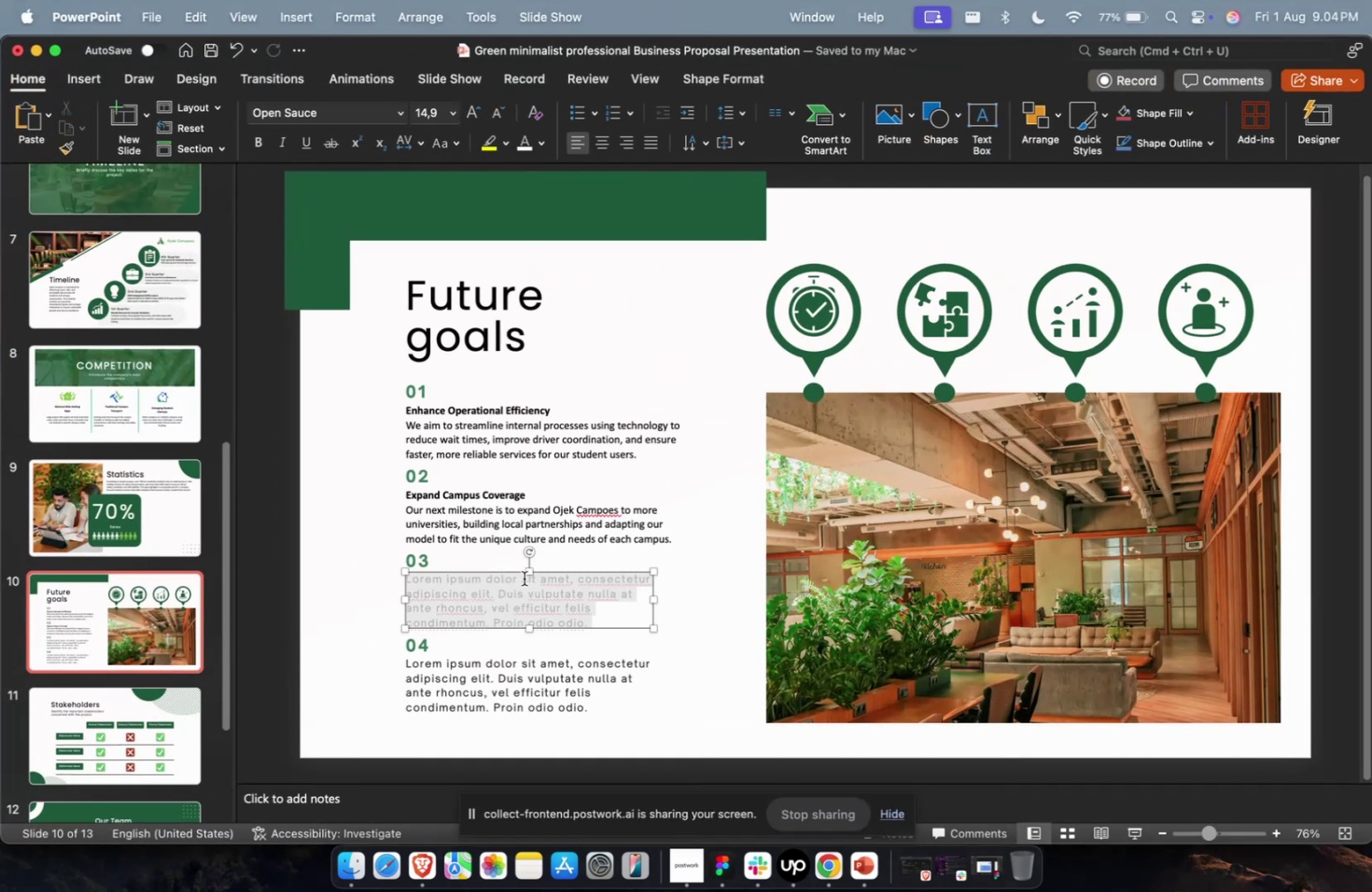 
key(Meta+V)
 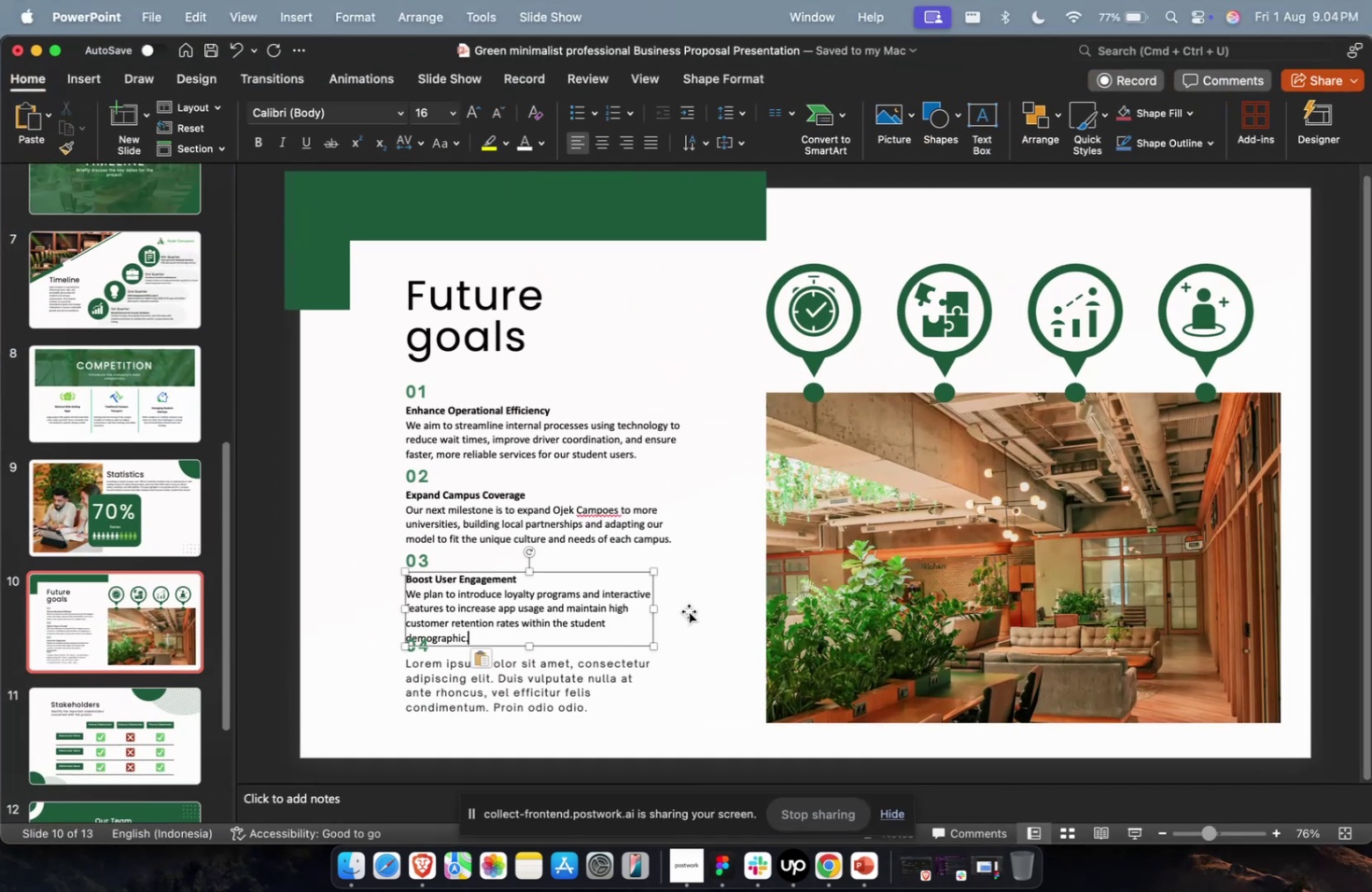 
key(Escape)
 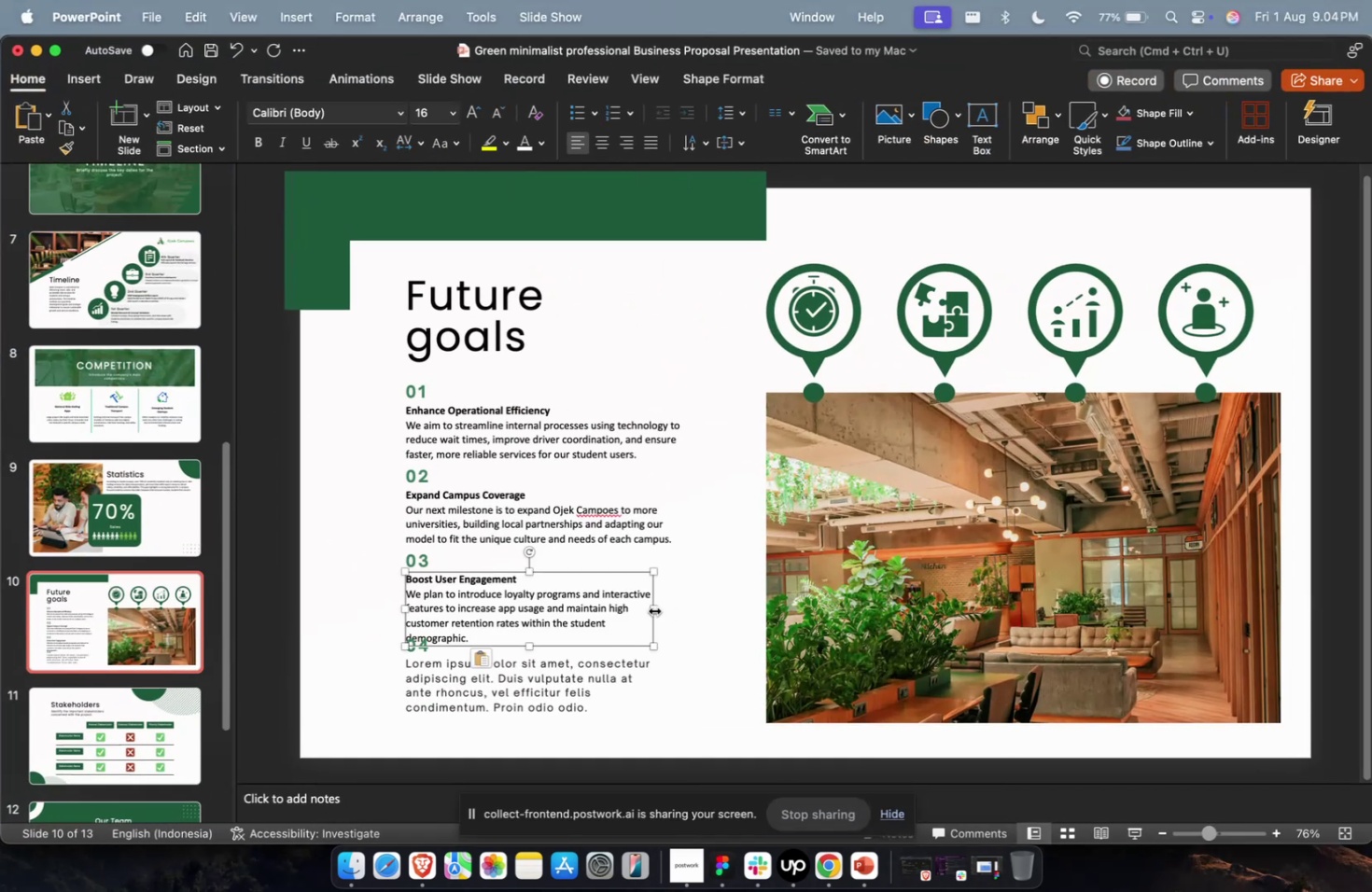 
left_click_drag(start_coordinate=[653, 609], to_coordinate=[756, 609])
 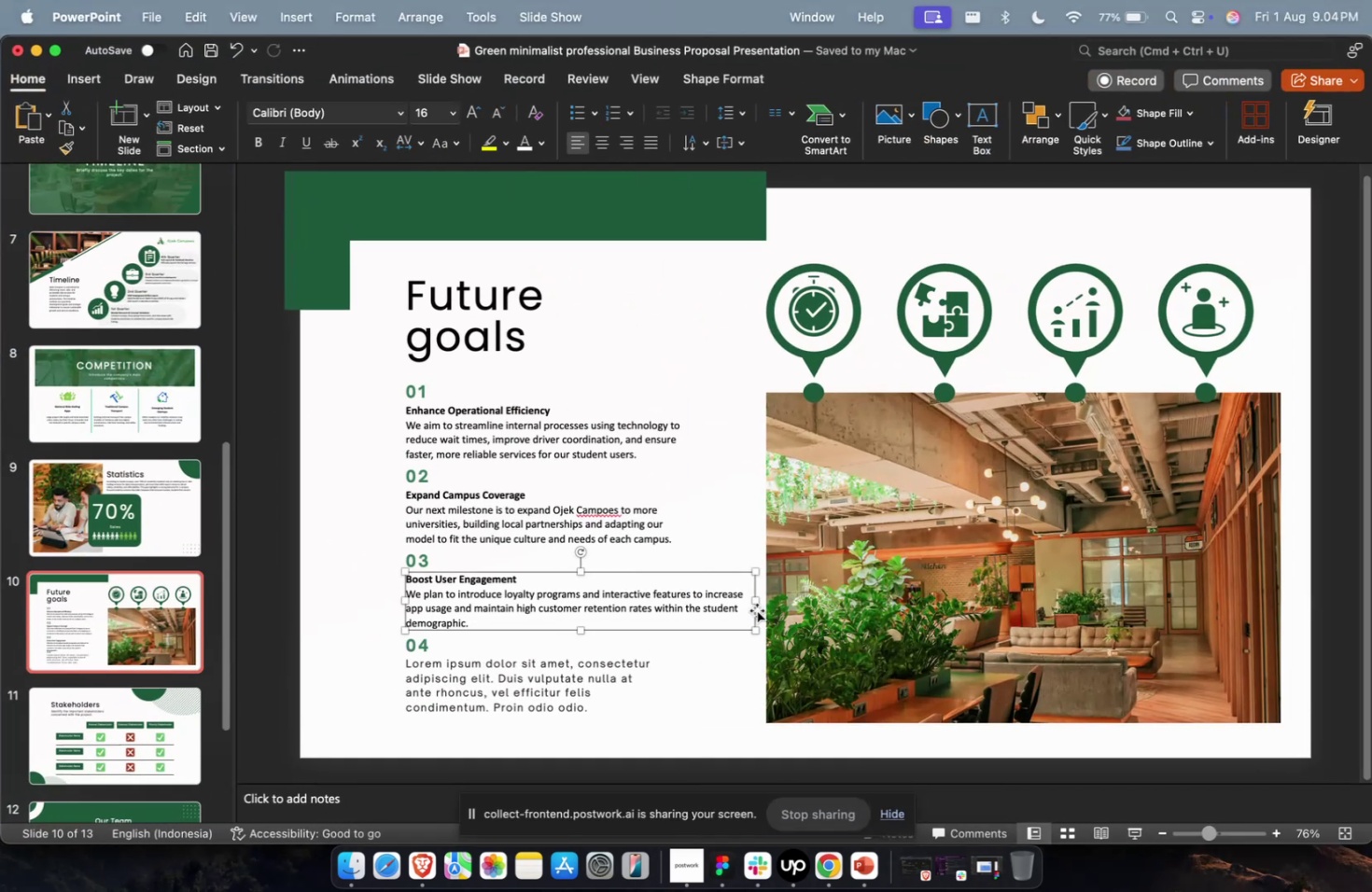 
key(Meta+1)
 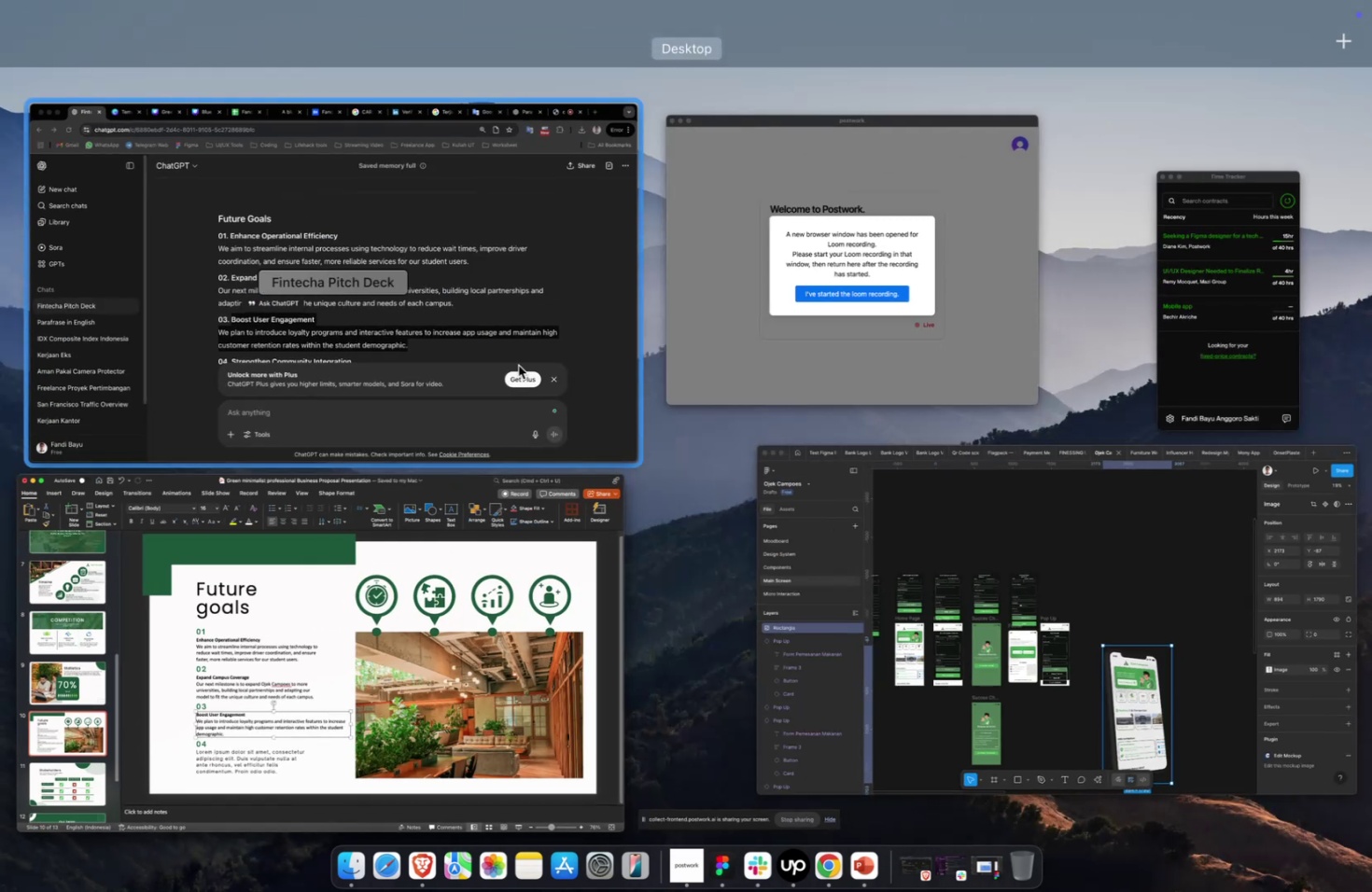 
left_click([504, 350])
 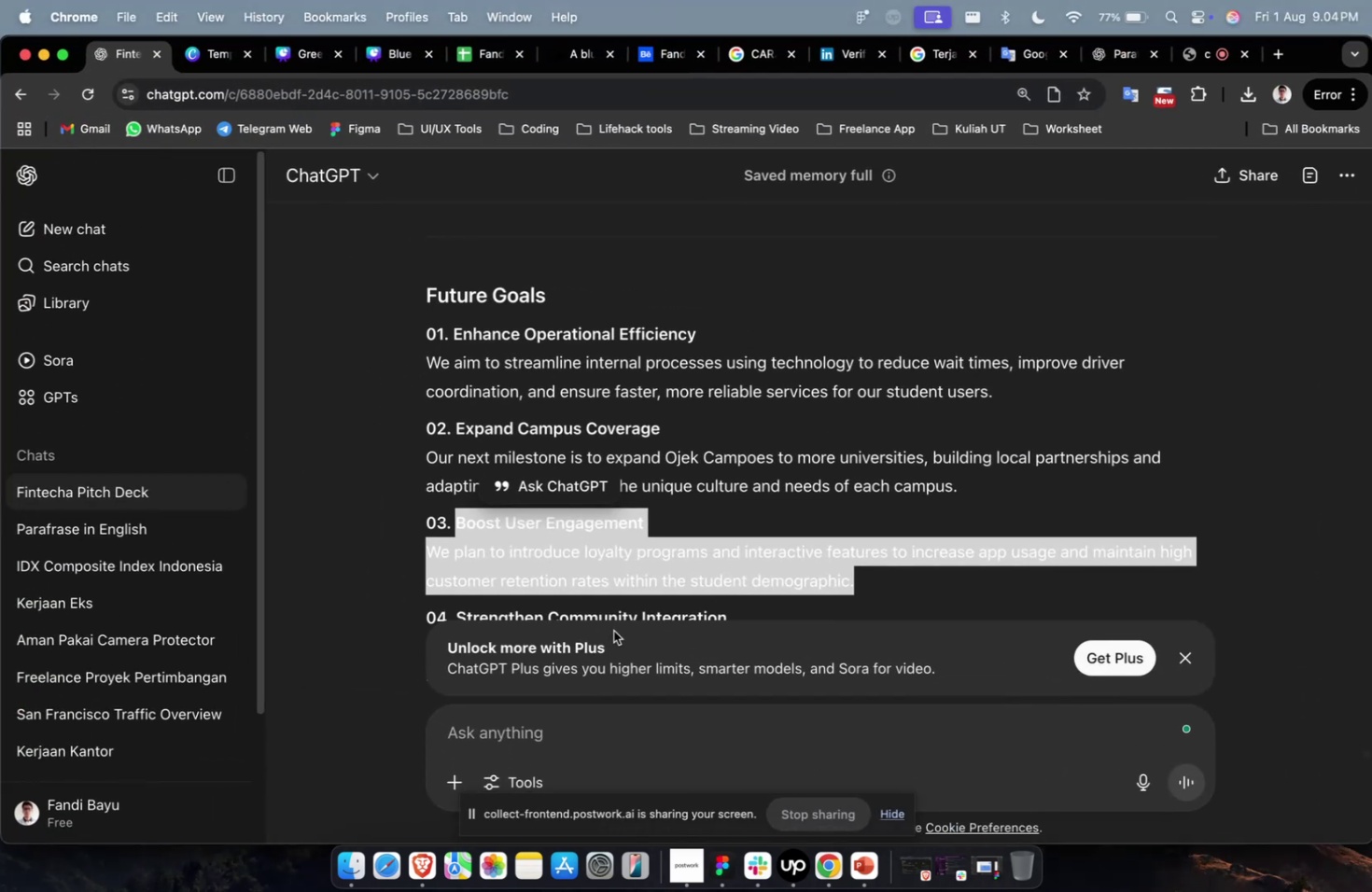 
scroll: coordinate [513, 550], scroll_direction: down, amount: 10.0
 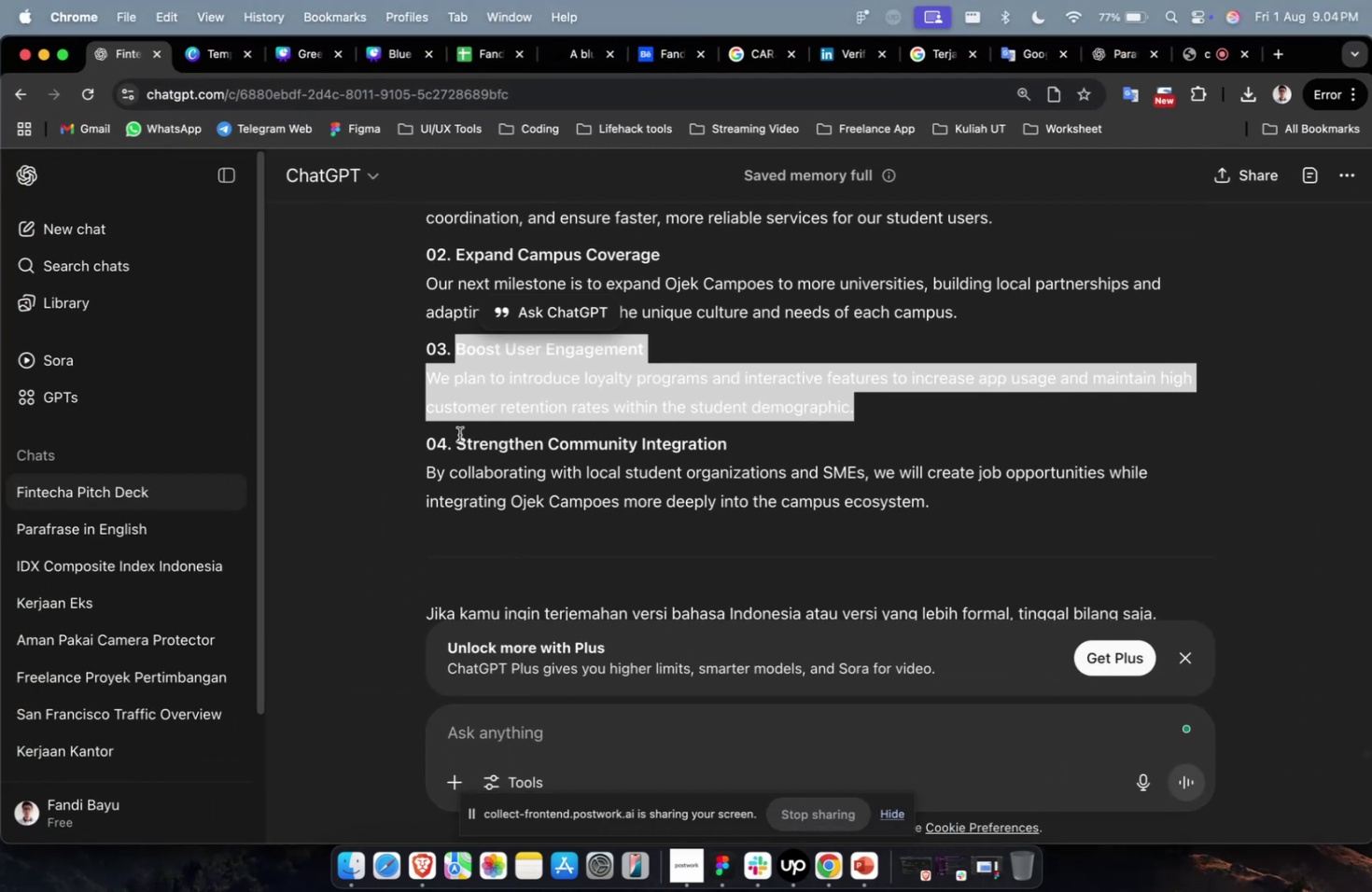 
left_click_drag(start_coordinate=[458, 439], to_coordinate=[960, 493])
 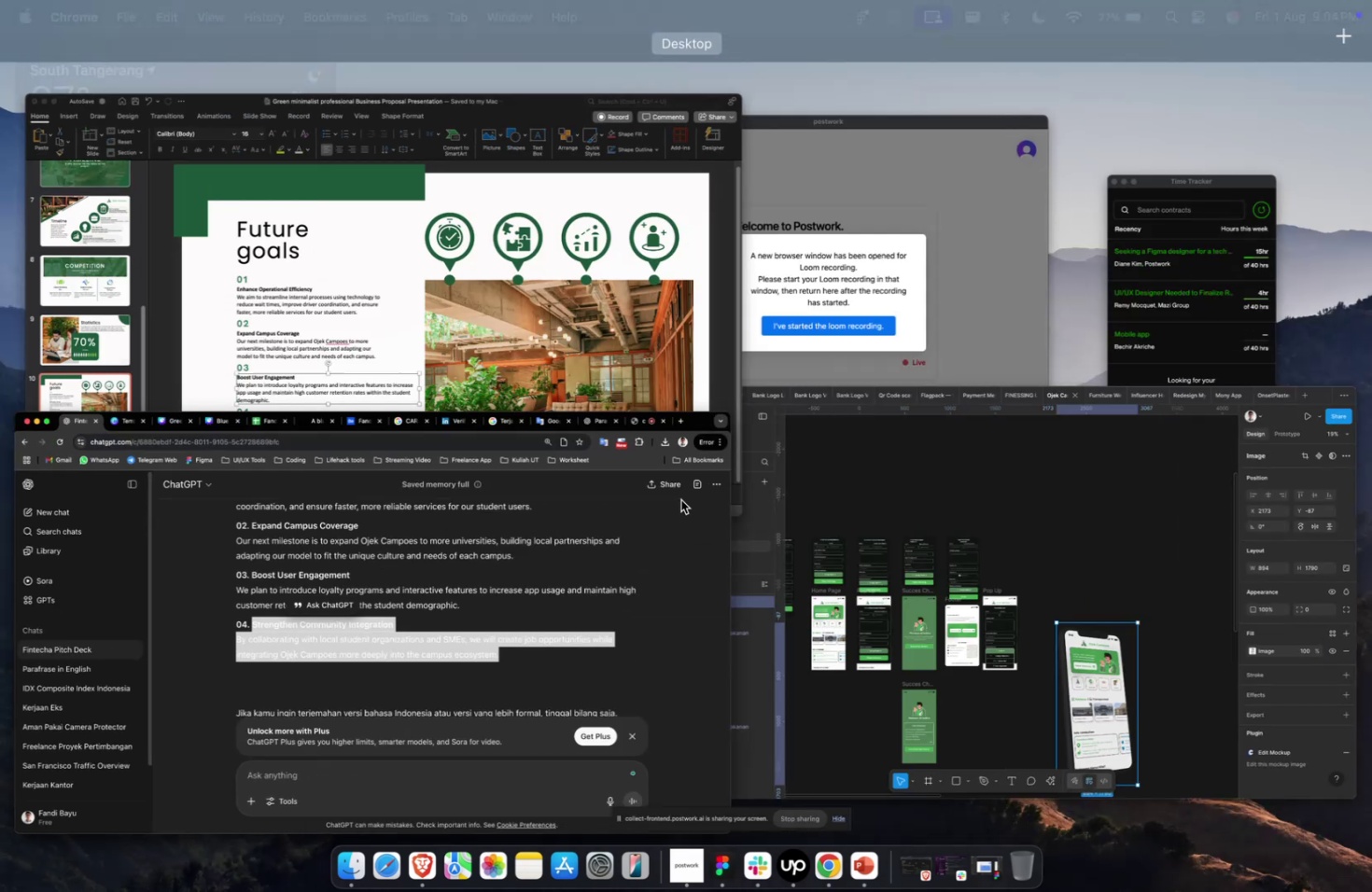 
key(Meta+C)
 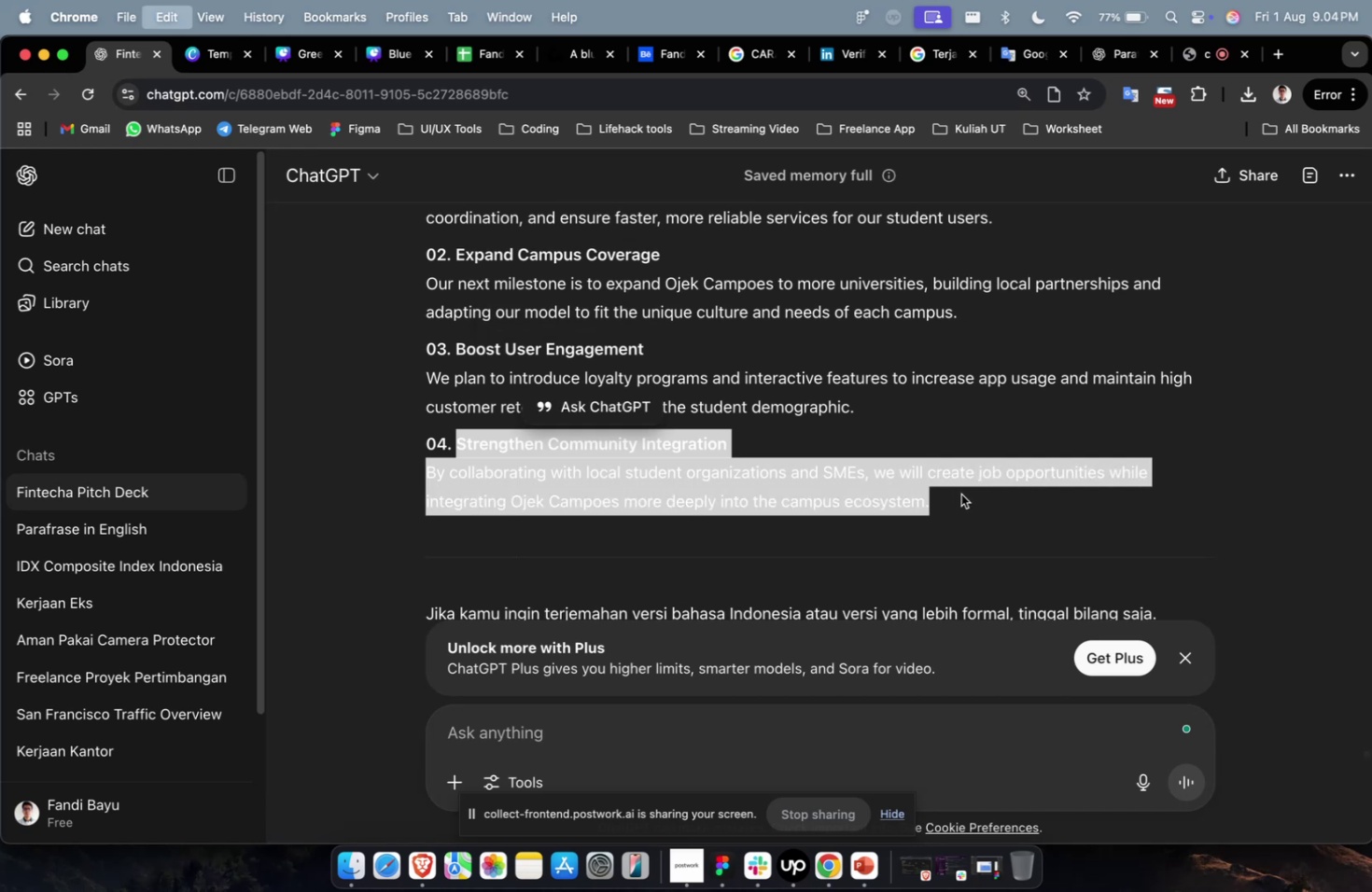 
key(Meta+1)
 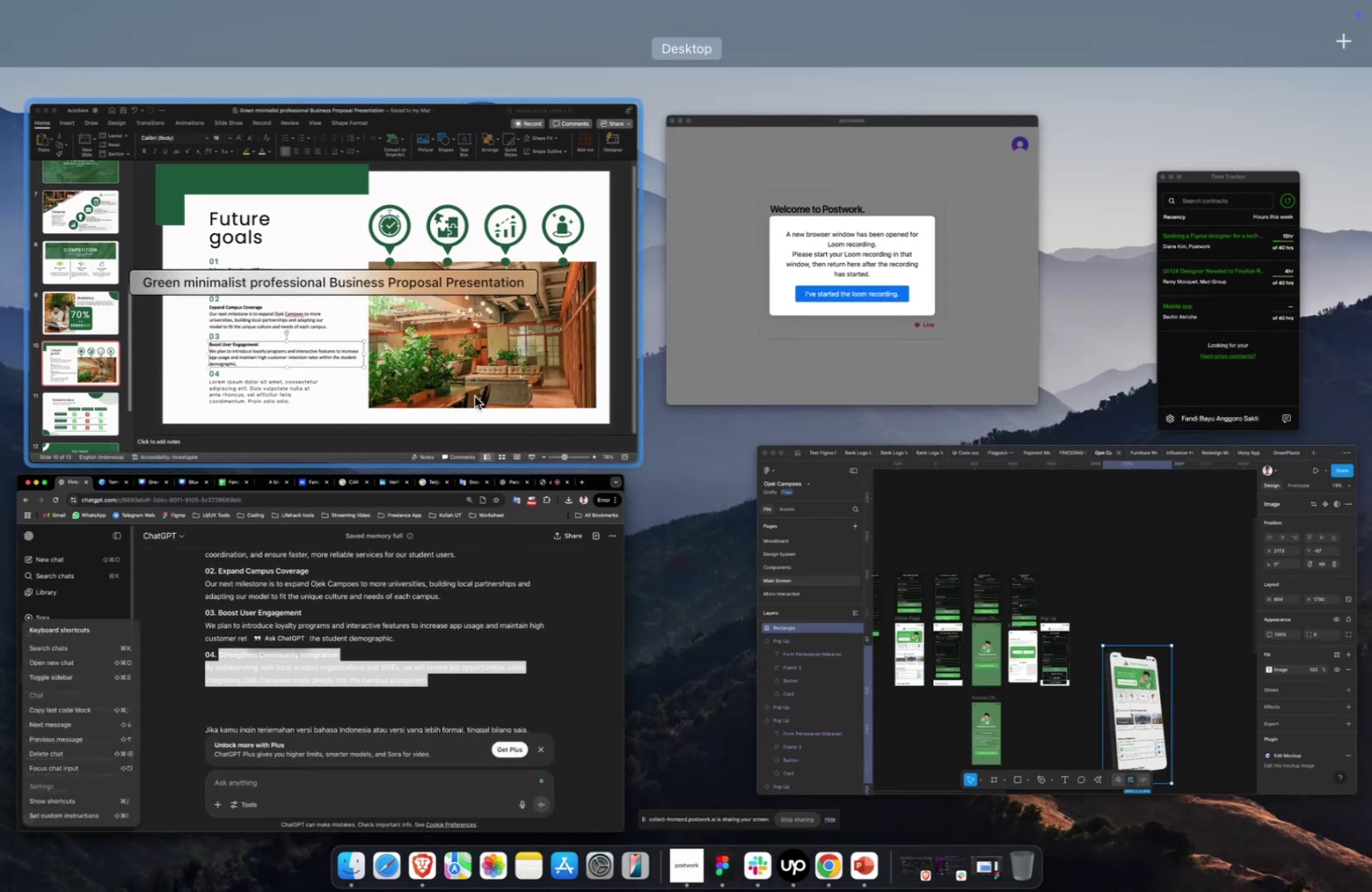 
left_click([461, 388])
 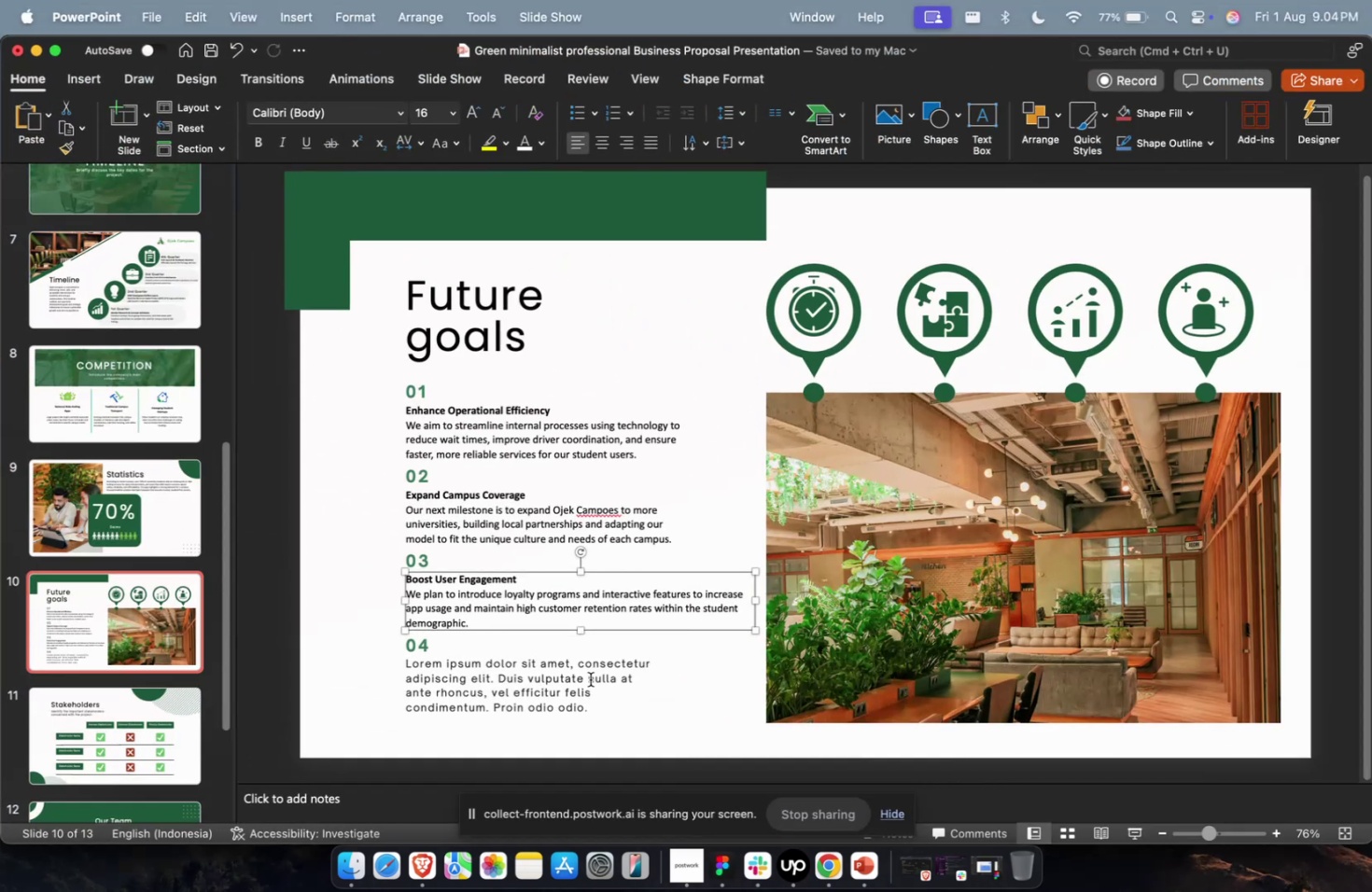 
double_click([569, 677])
 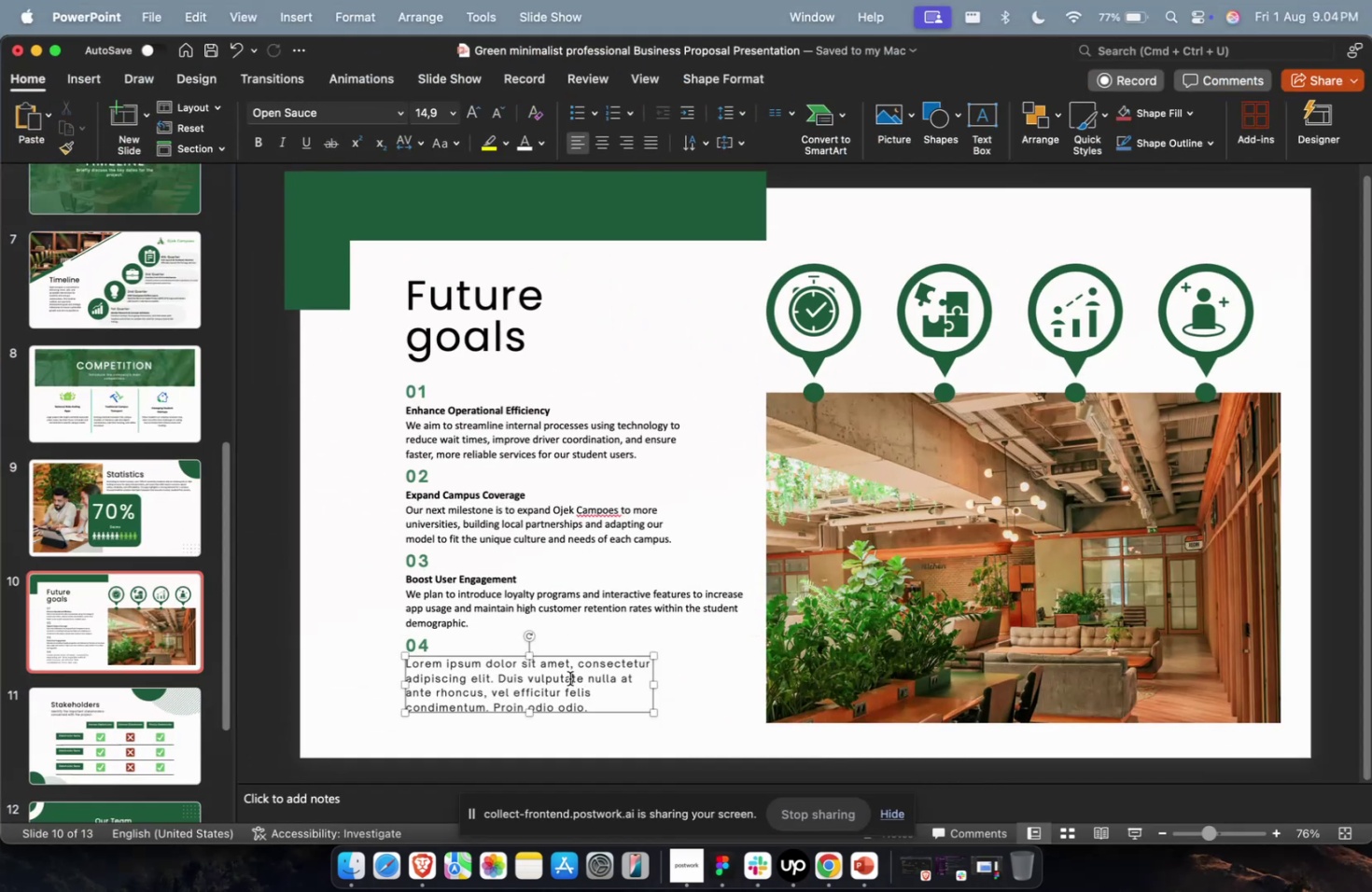 
key(Meta+A)
 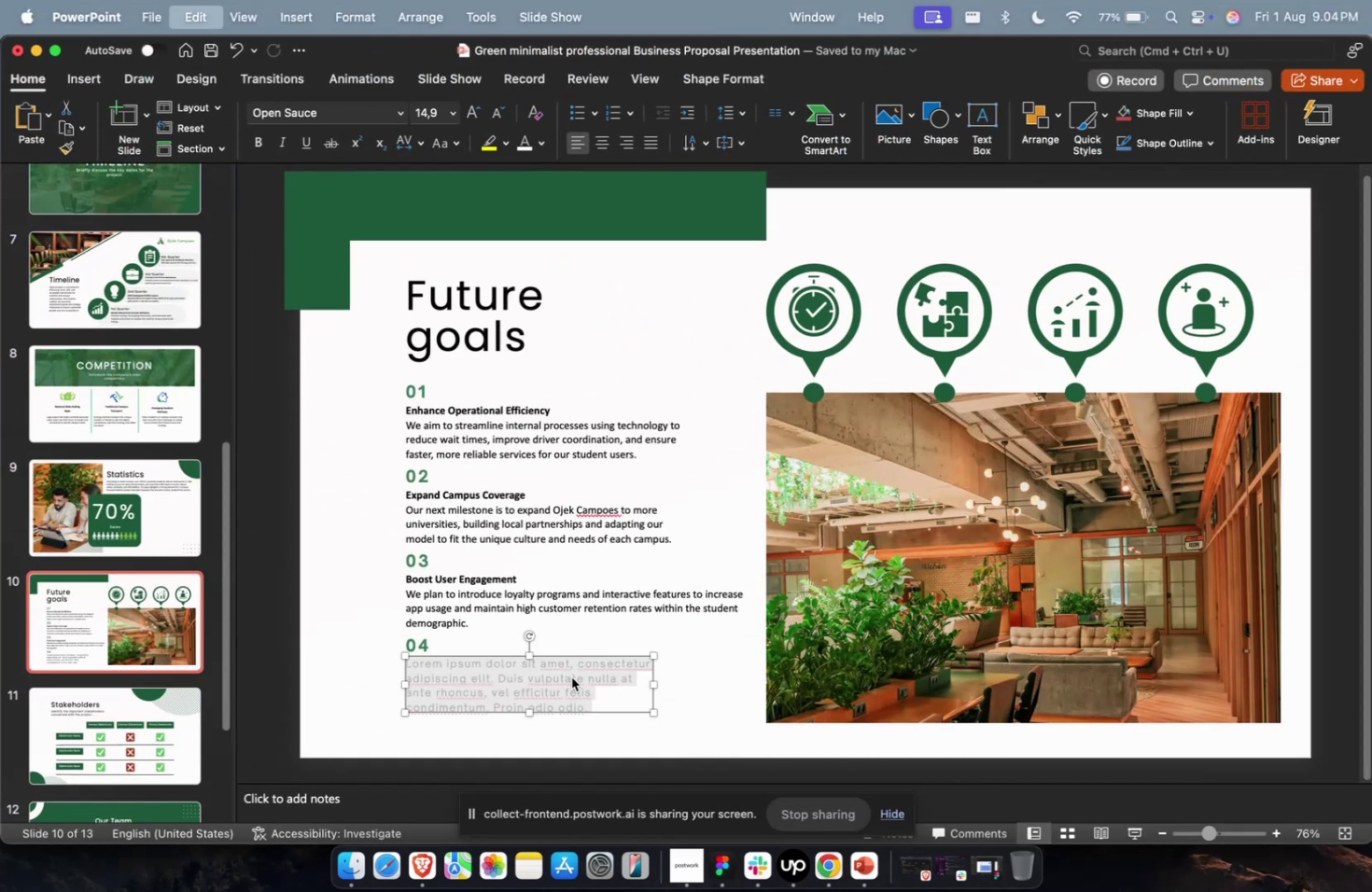 
key(Meta+V)
 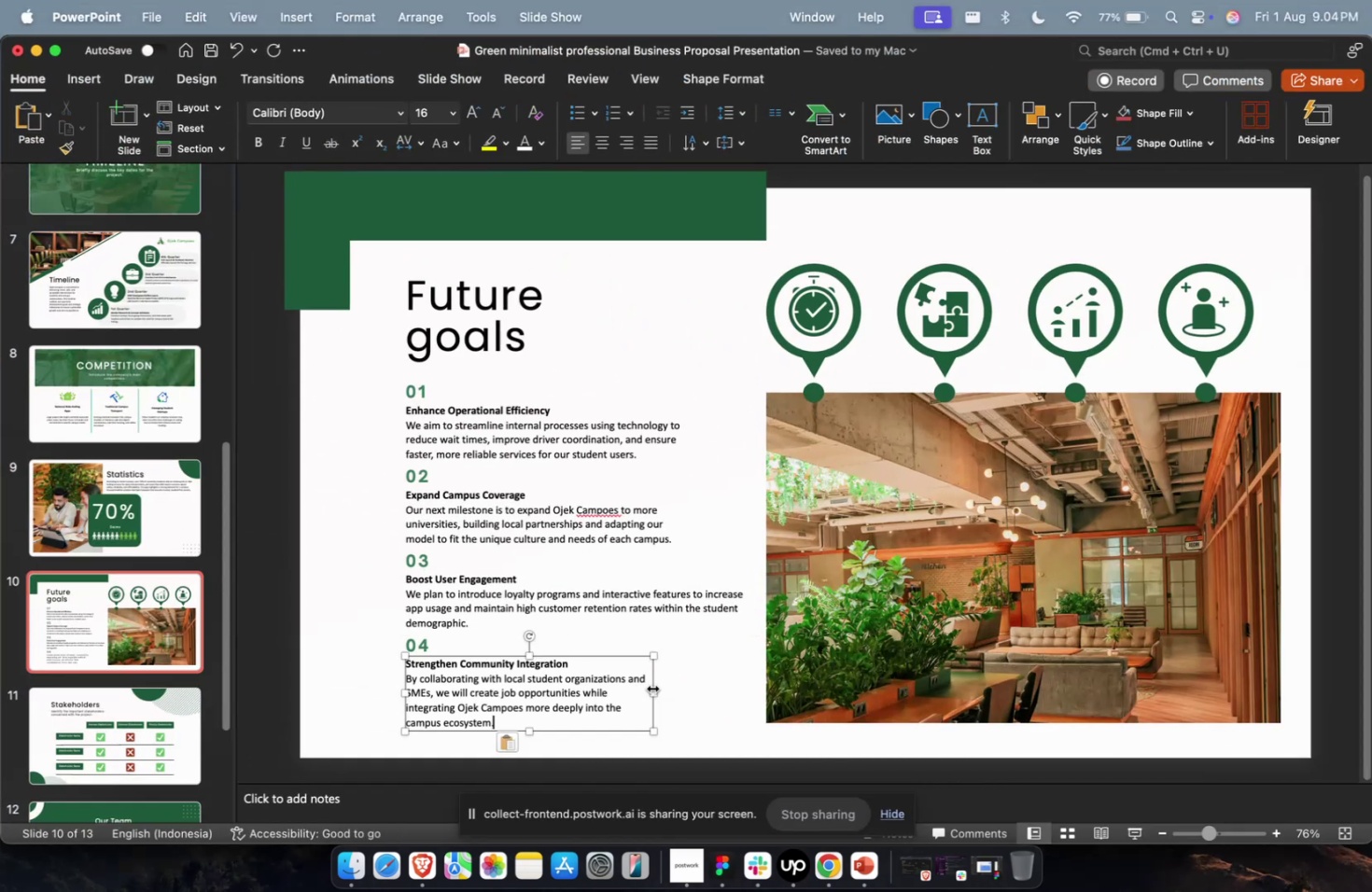 
key(Escape)
 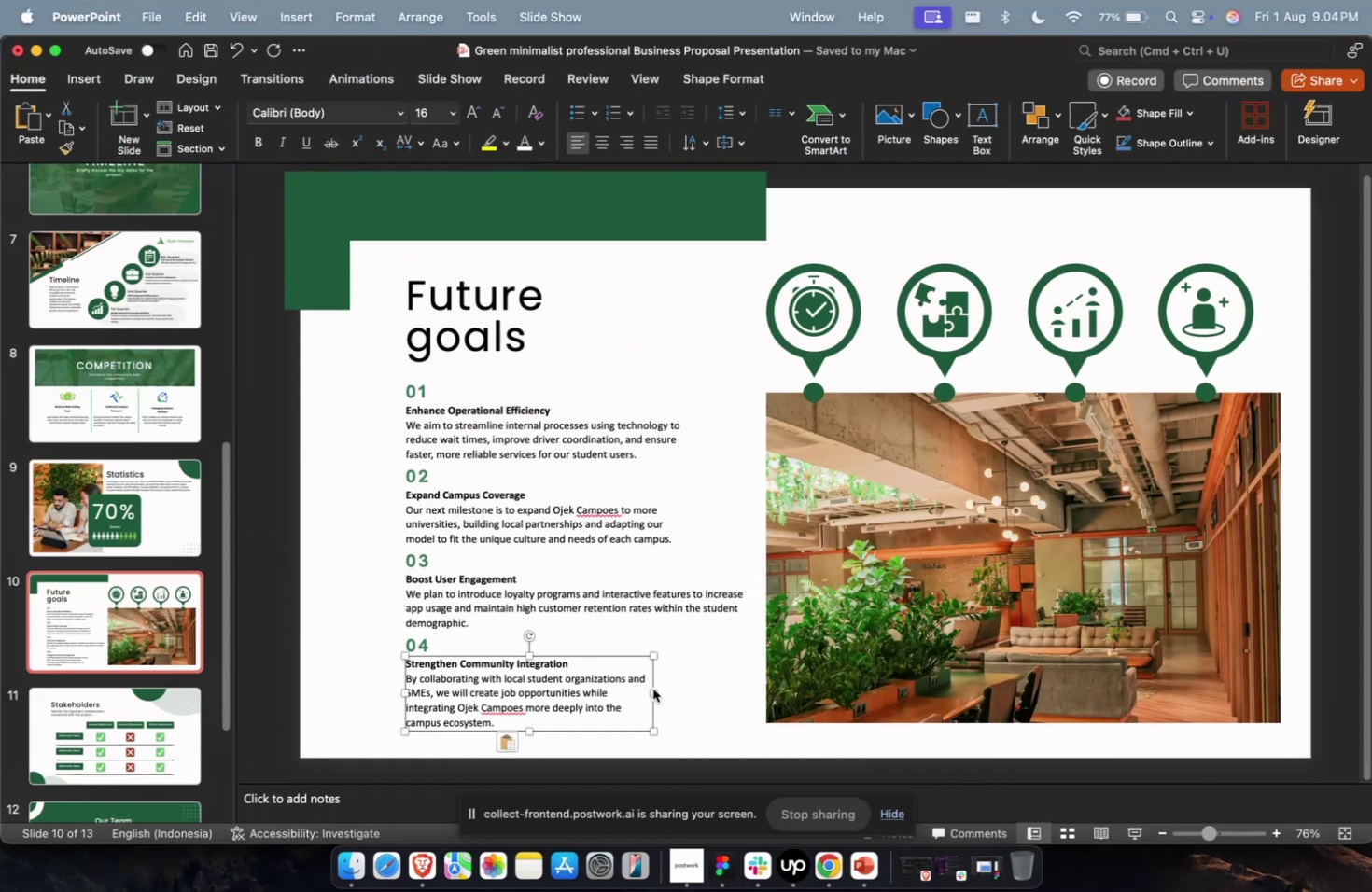 
left_click_drag(start_coordinate=[652, 688], to_coordinate=[750, 686])
 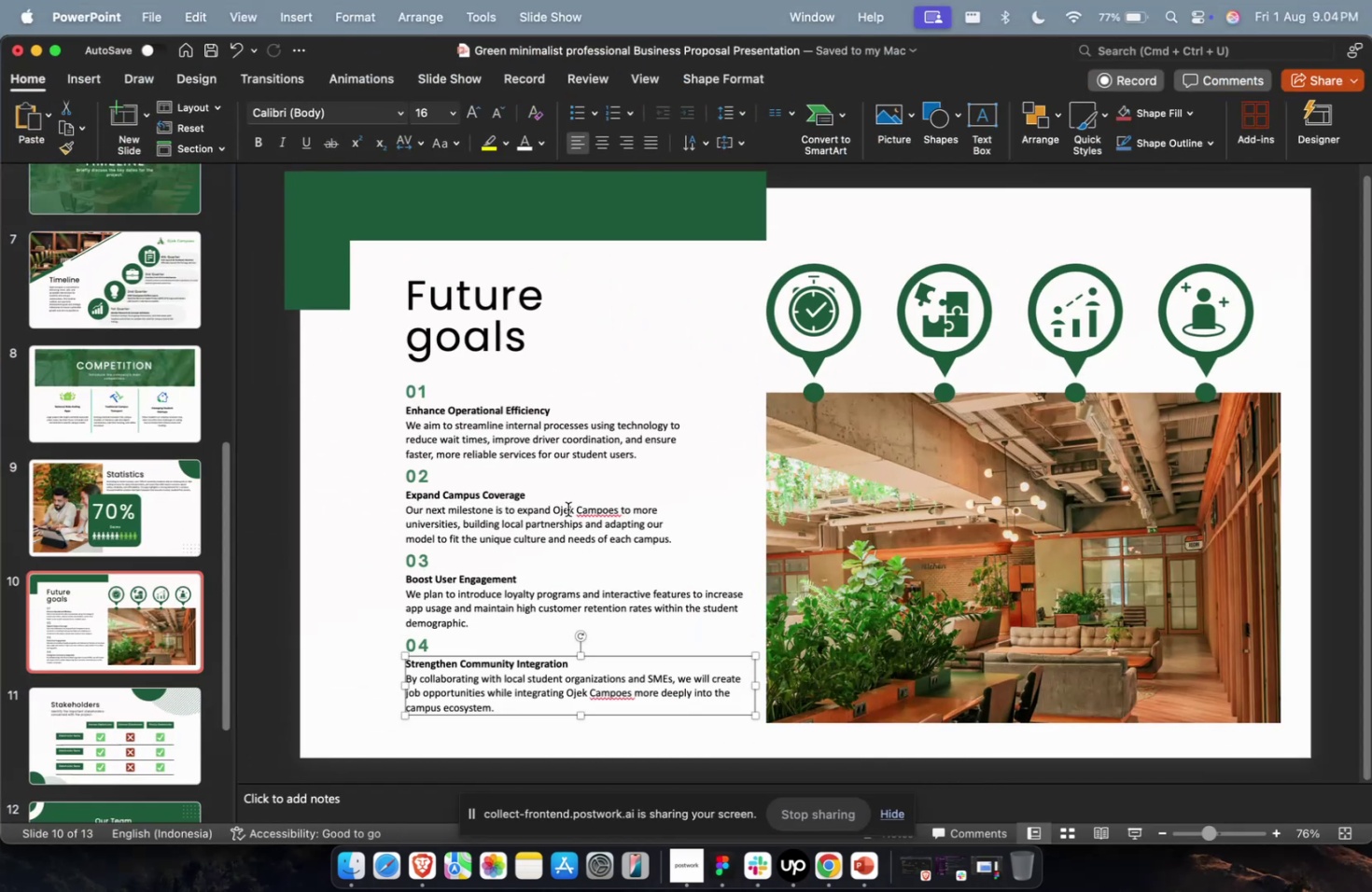 
left_click([567, 508])
 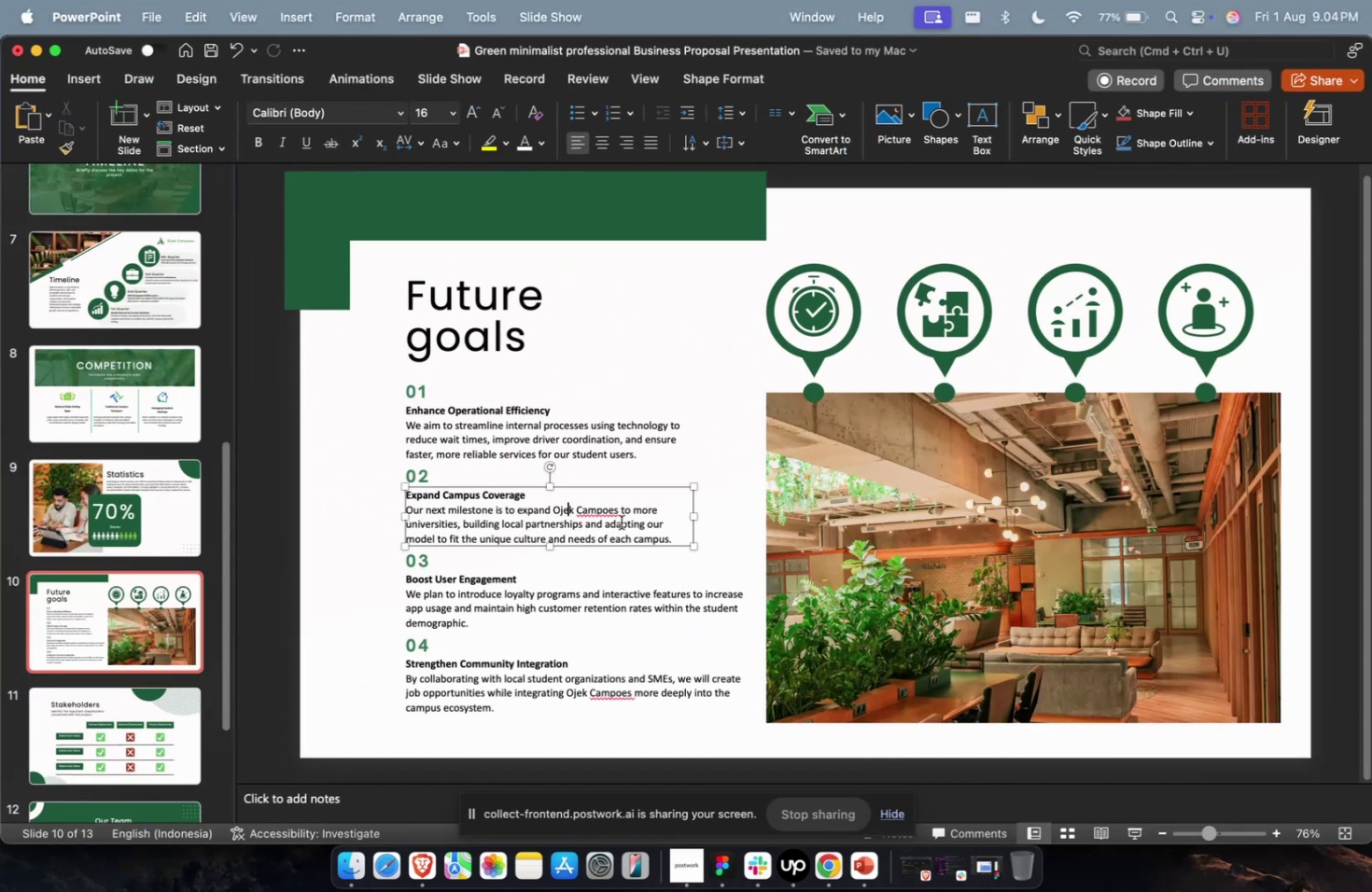 
key(Escape)
 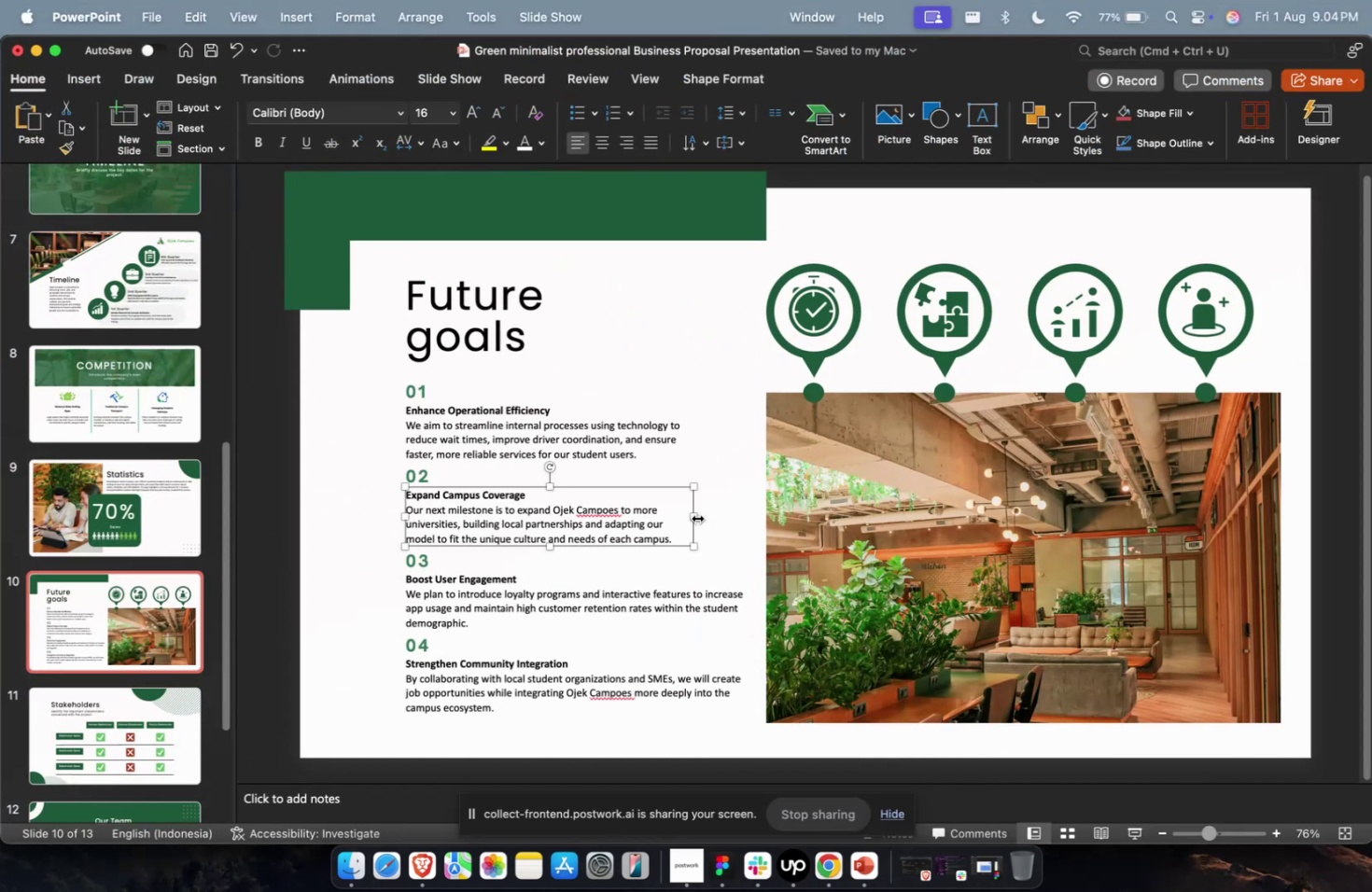 
left_click_drag(start_coordinate=[695, 517], to_coordinate=[732, 525])
 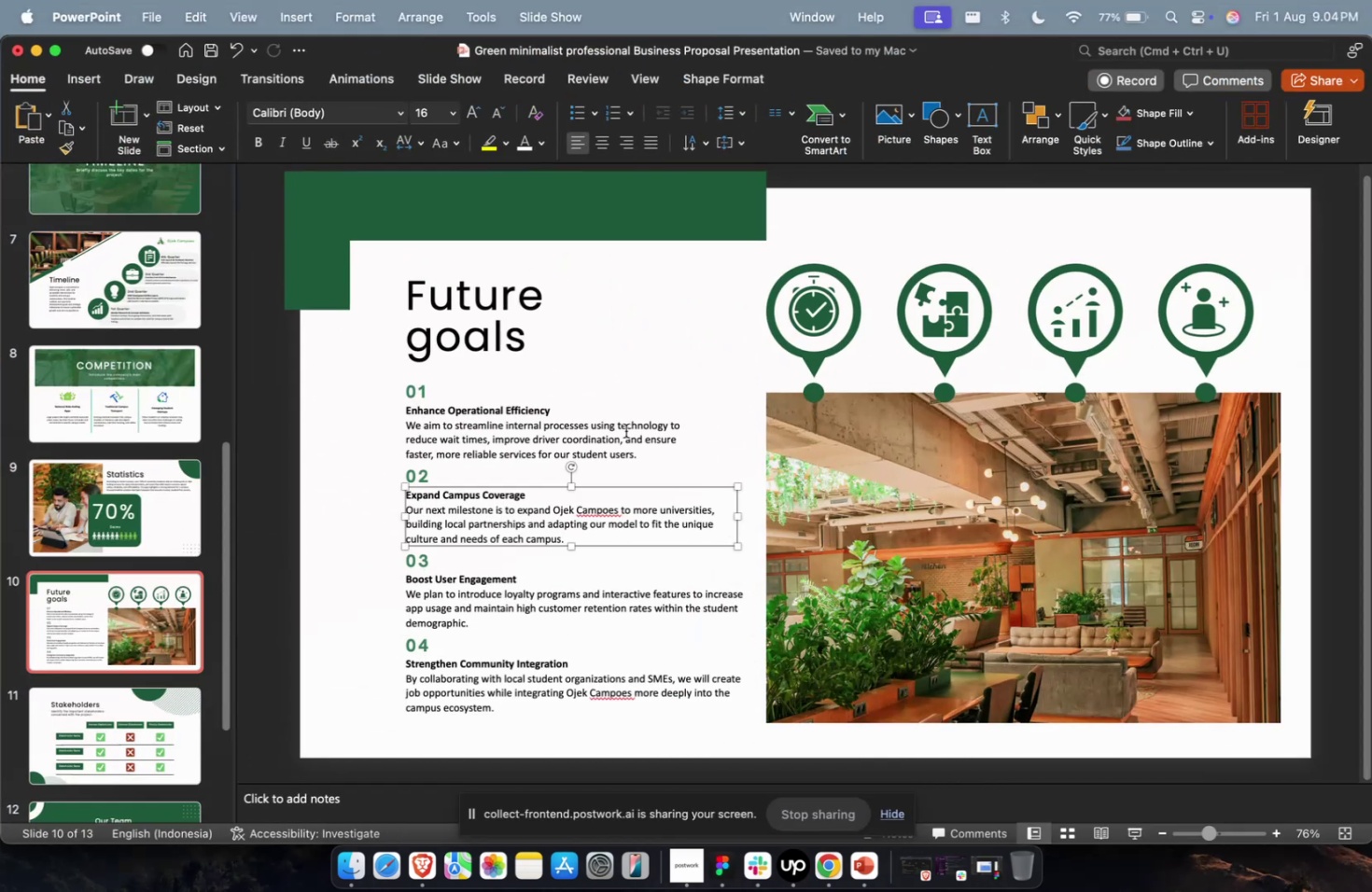 
left_click([625, 430])
 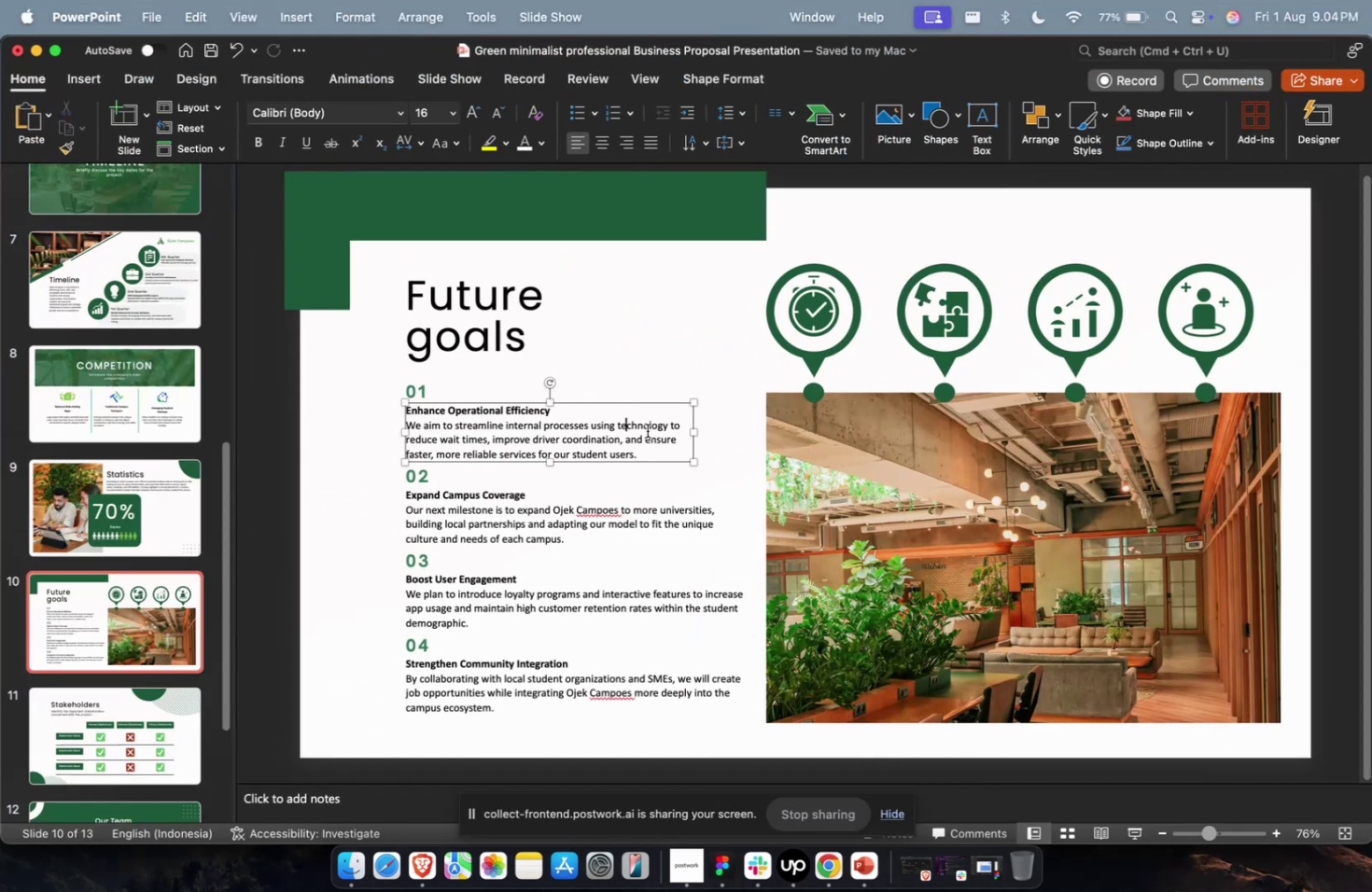 
key(Escape)
 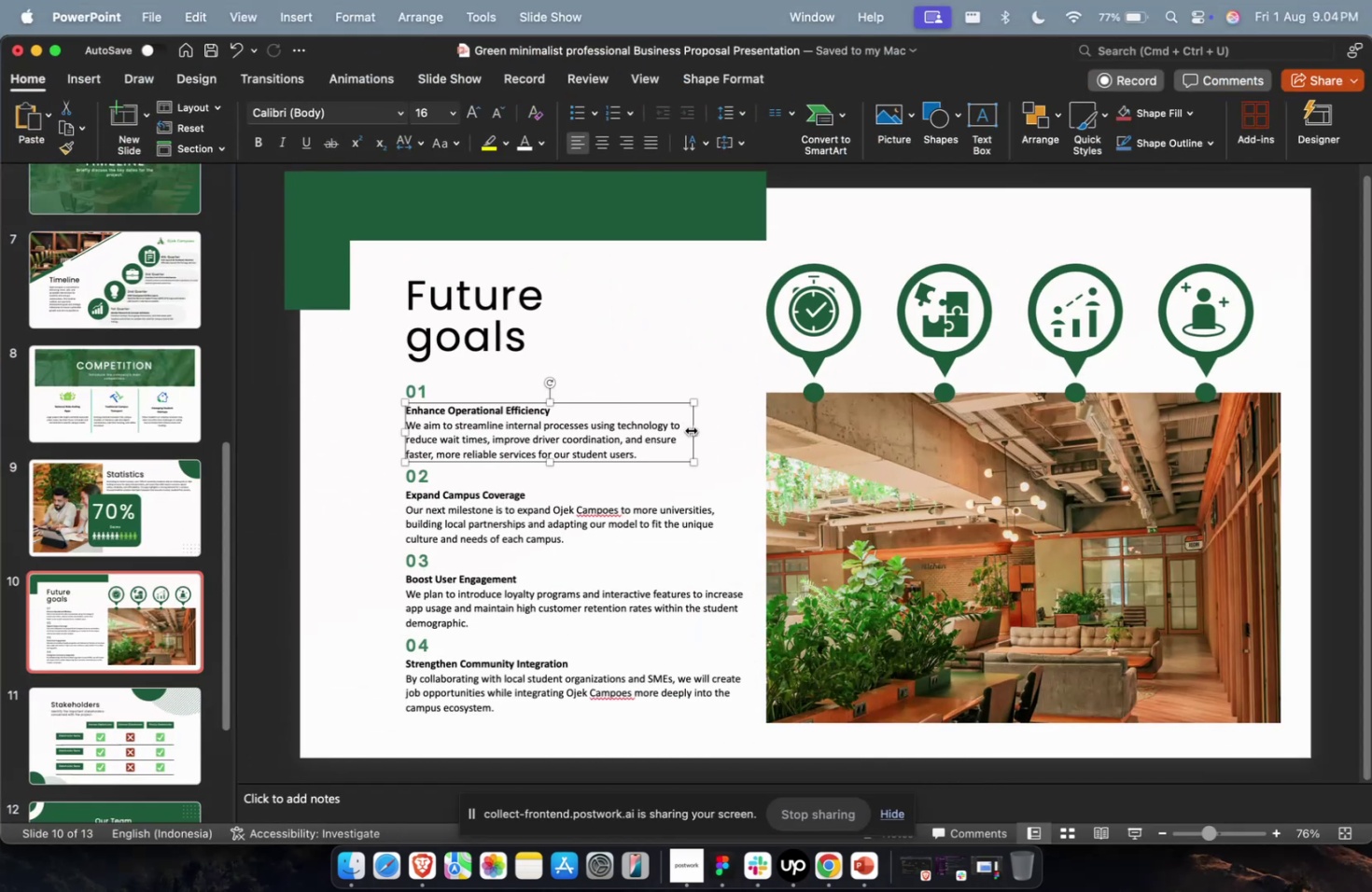 
left_click_drag(start_coordinate=[690, 429], to_coordinate=[732, 443])
 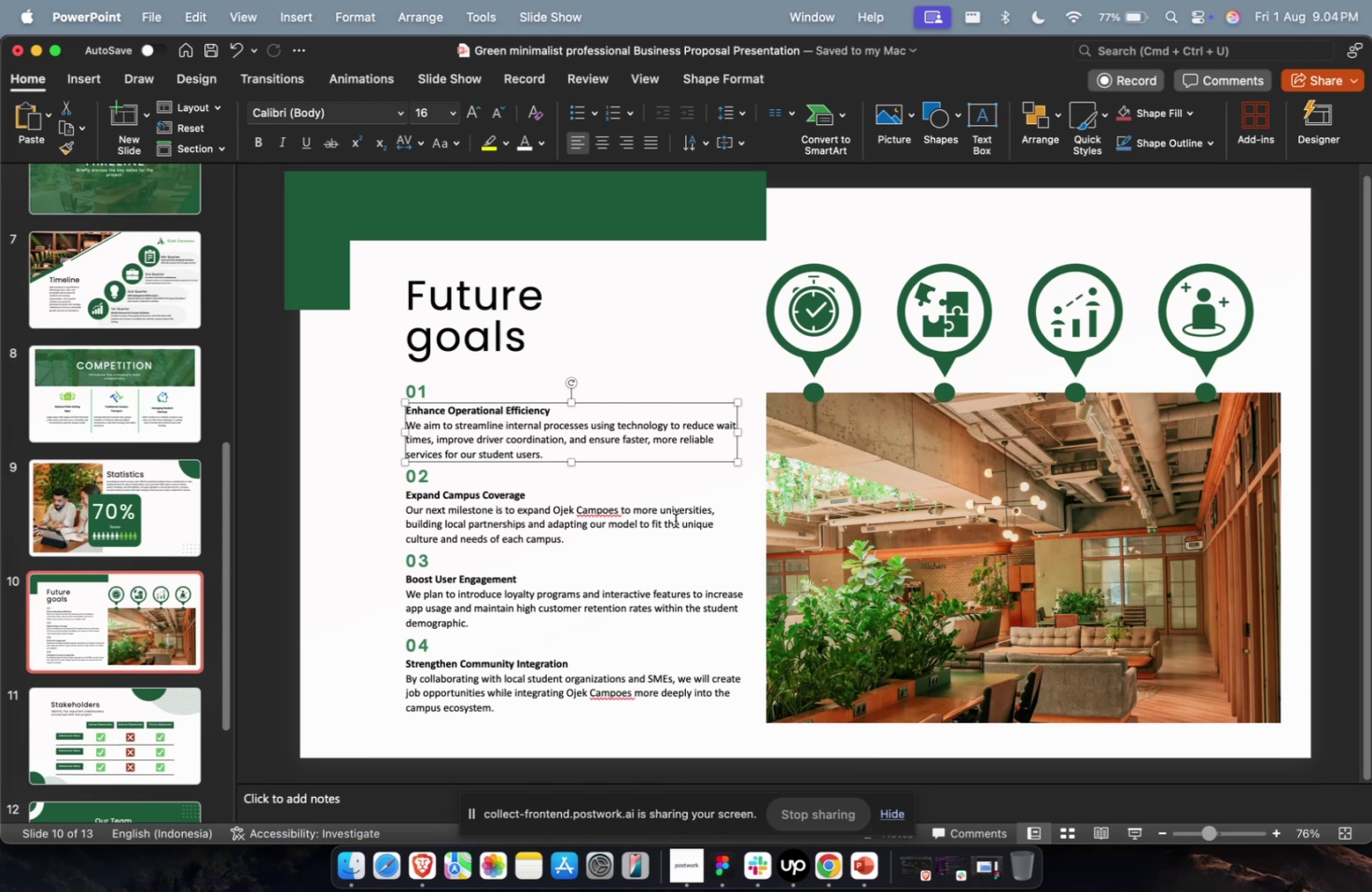 
left_click([675, 520])
 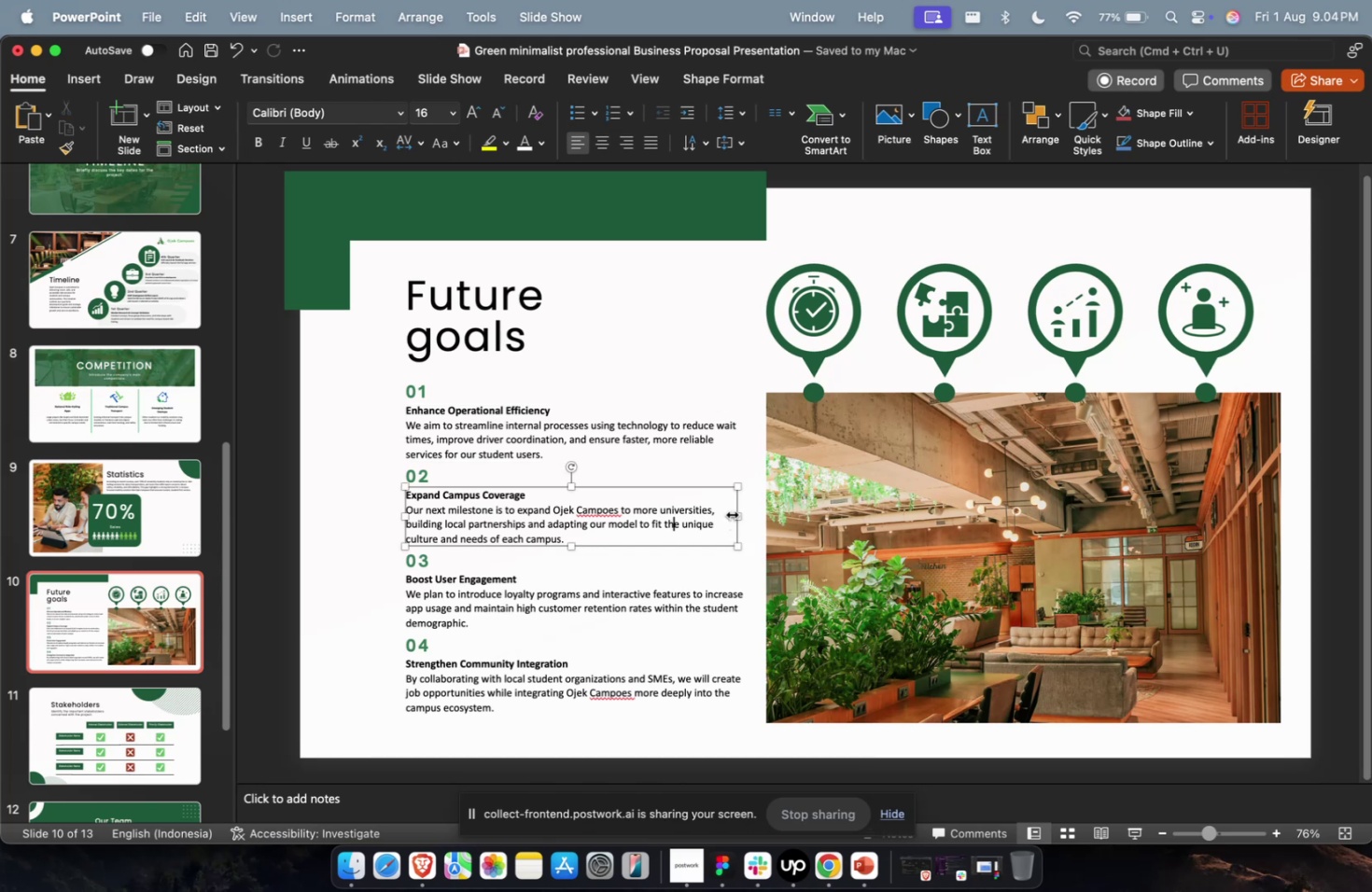 
left_click_drag(start_coordinate=[734, 513], to_coordinate=[742, 520])
 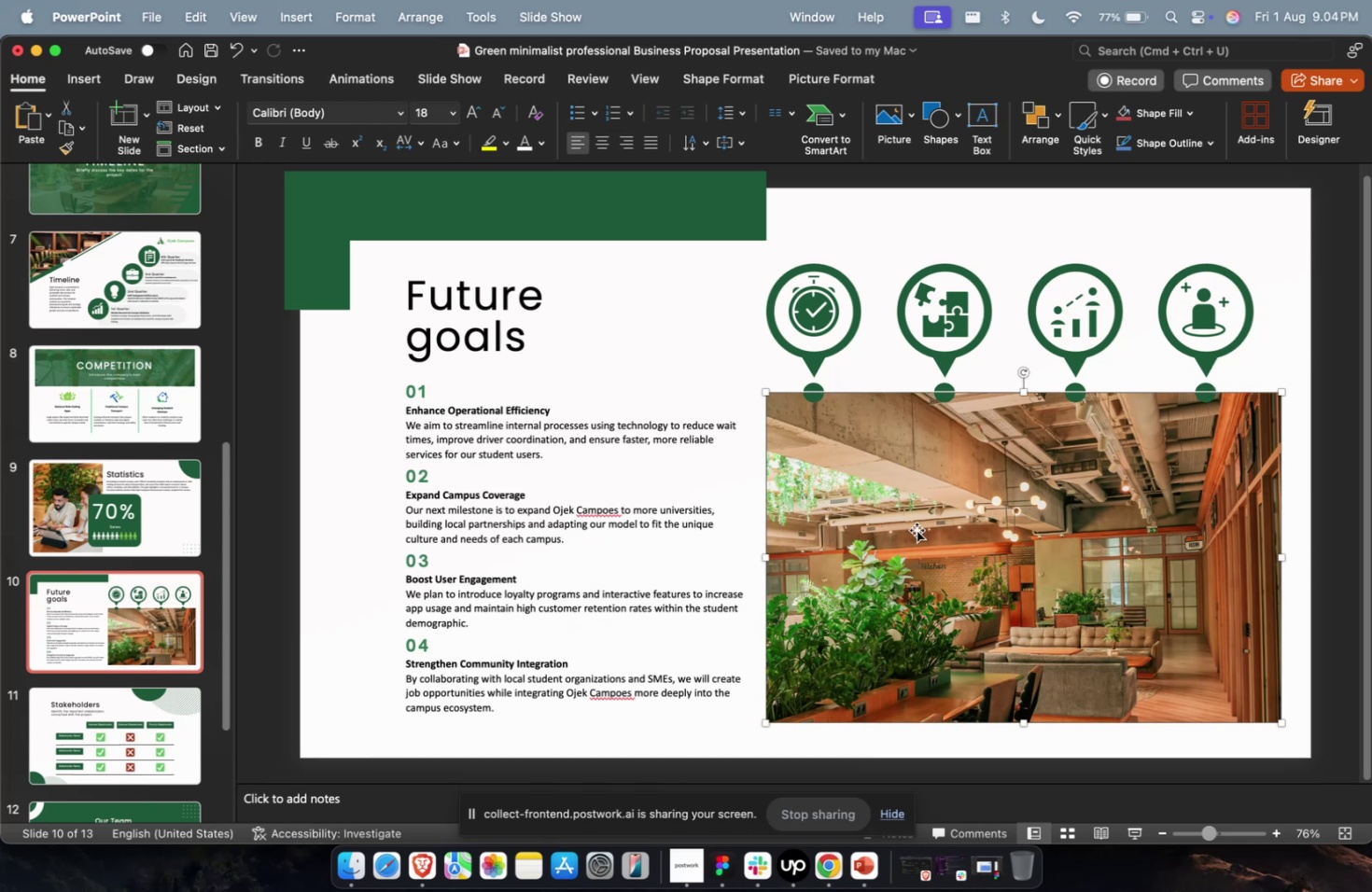 
key(Backspace)
 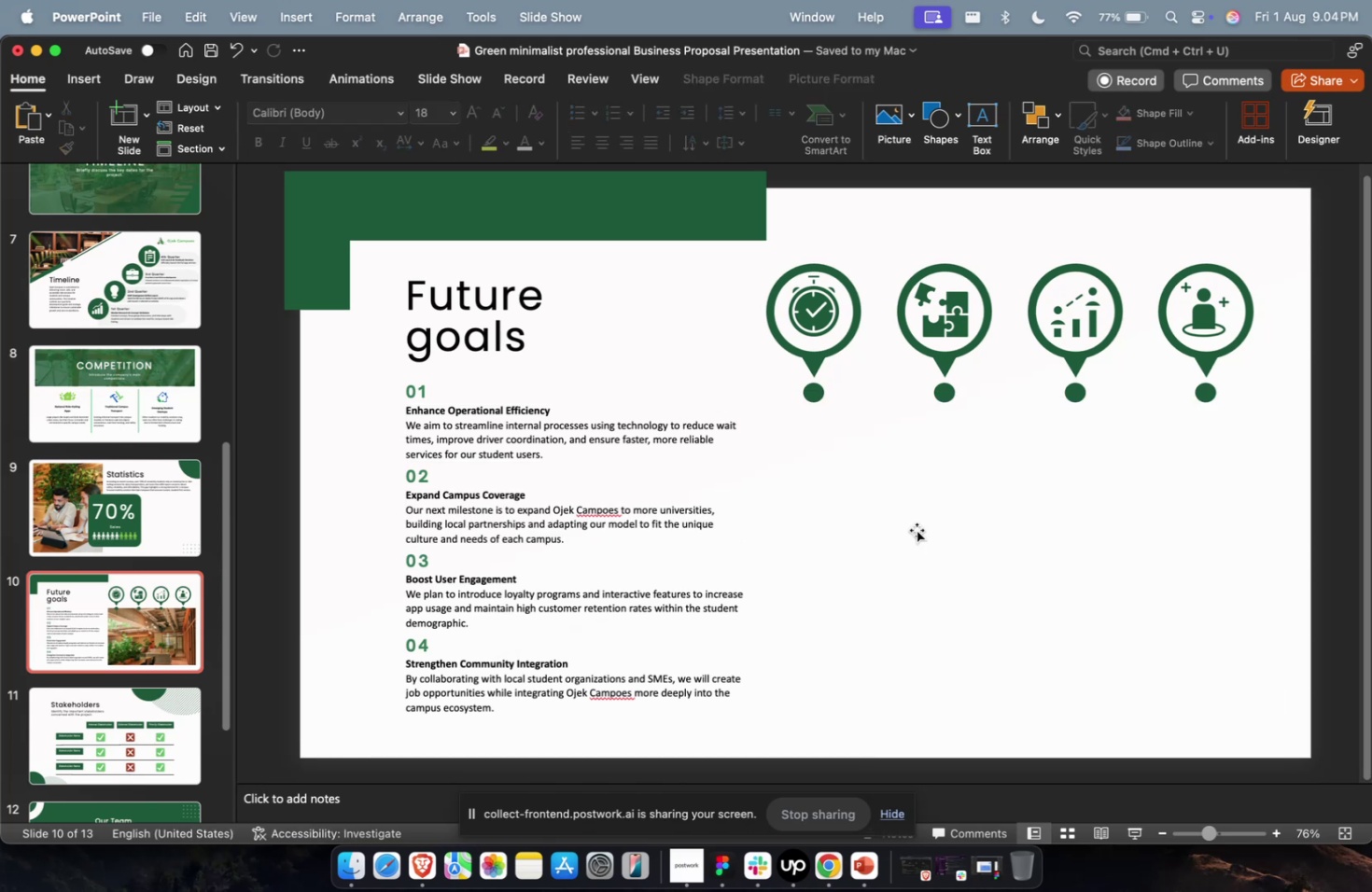 
key(Meta+1)
 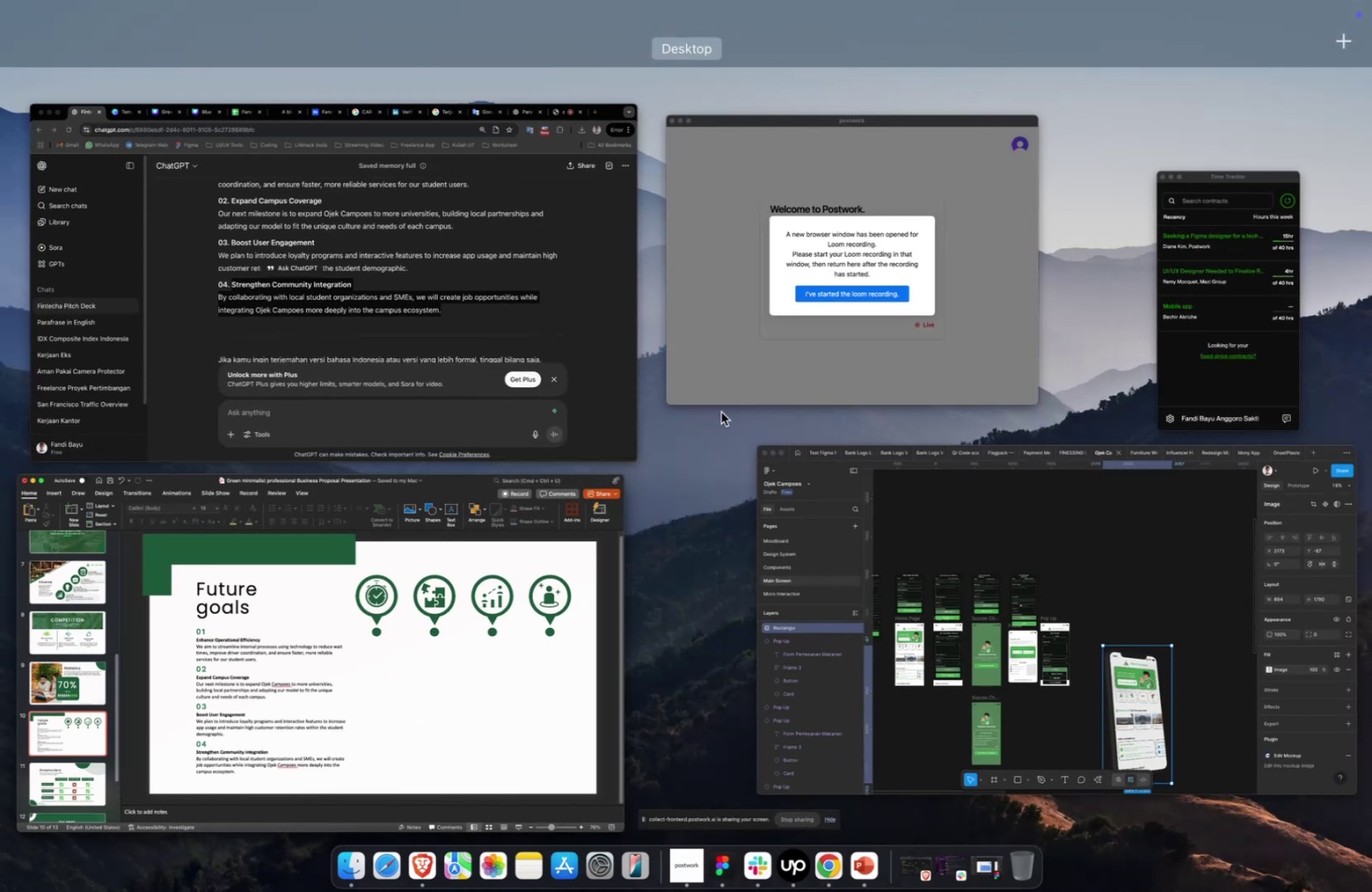 
left_click([984, 582])
 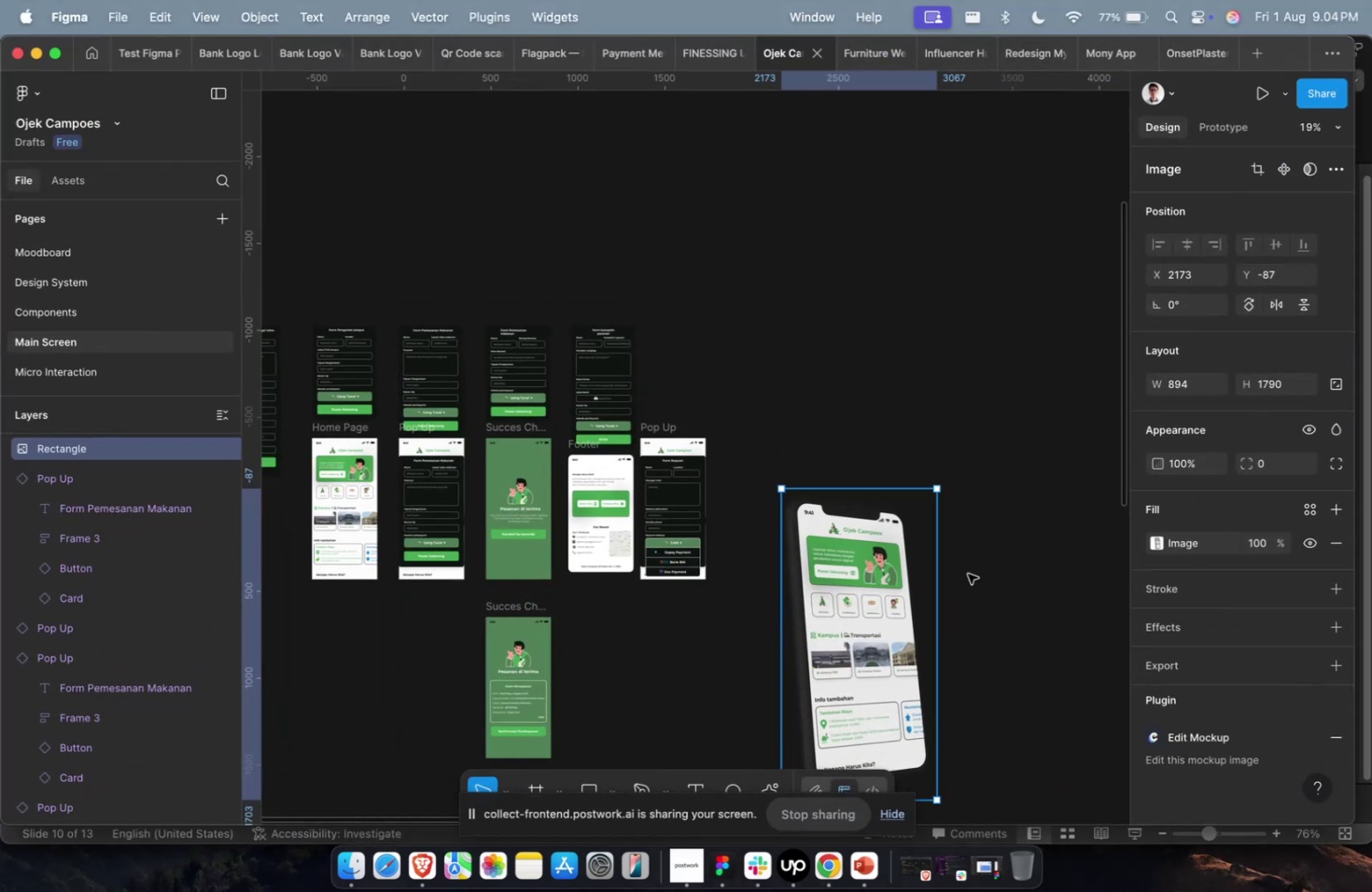 
key(Meta+CommandLeft)
 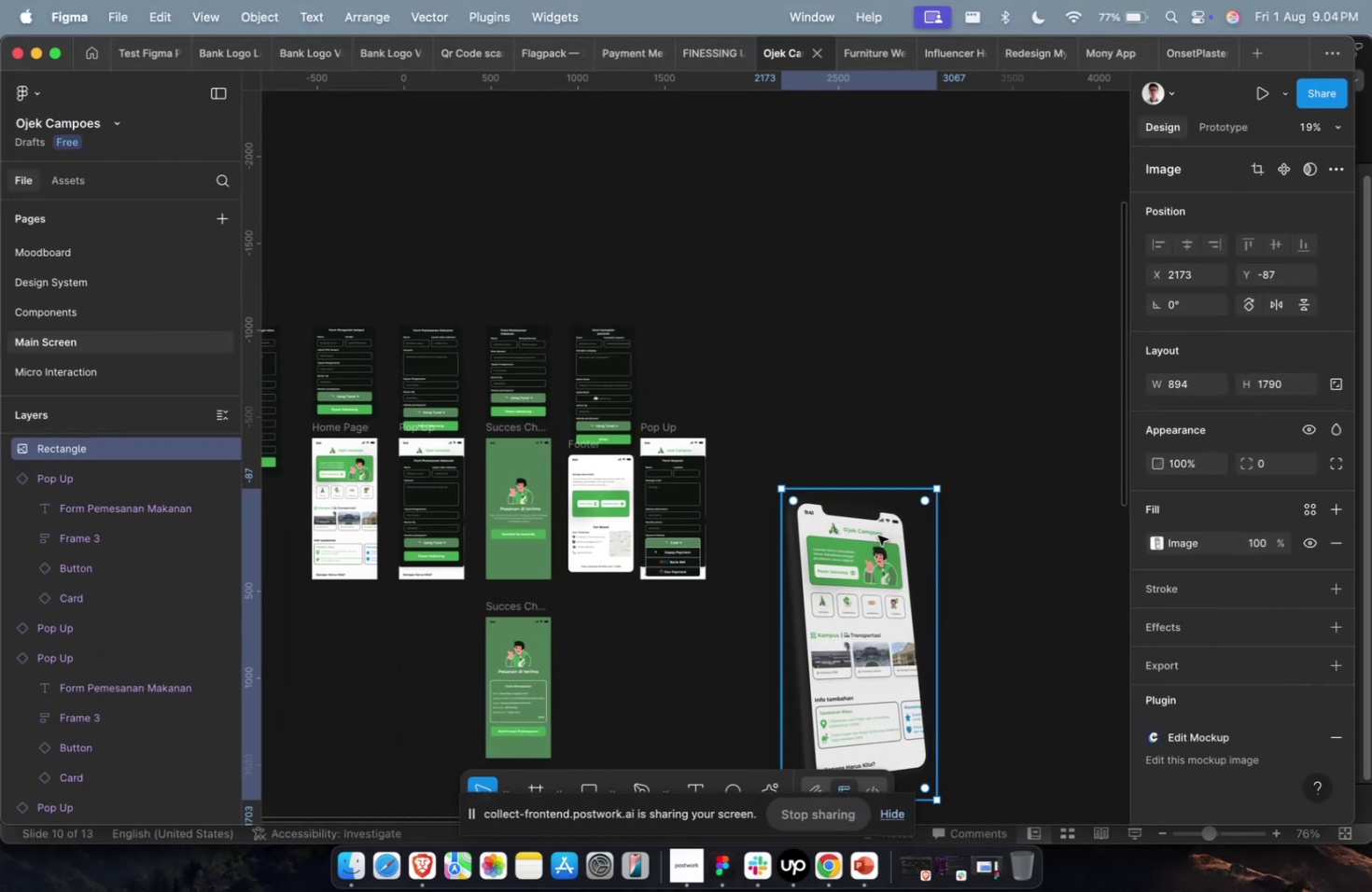 
scroll: coordinate [836, 538], scroll_direction: down, amount: 7.0
 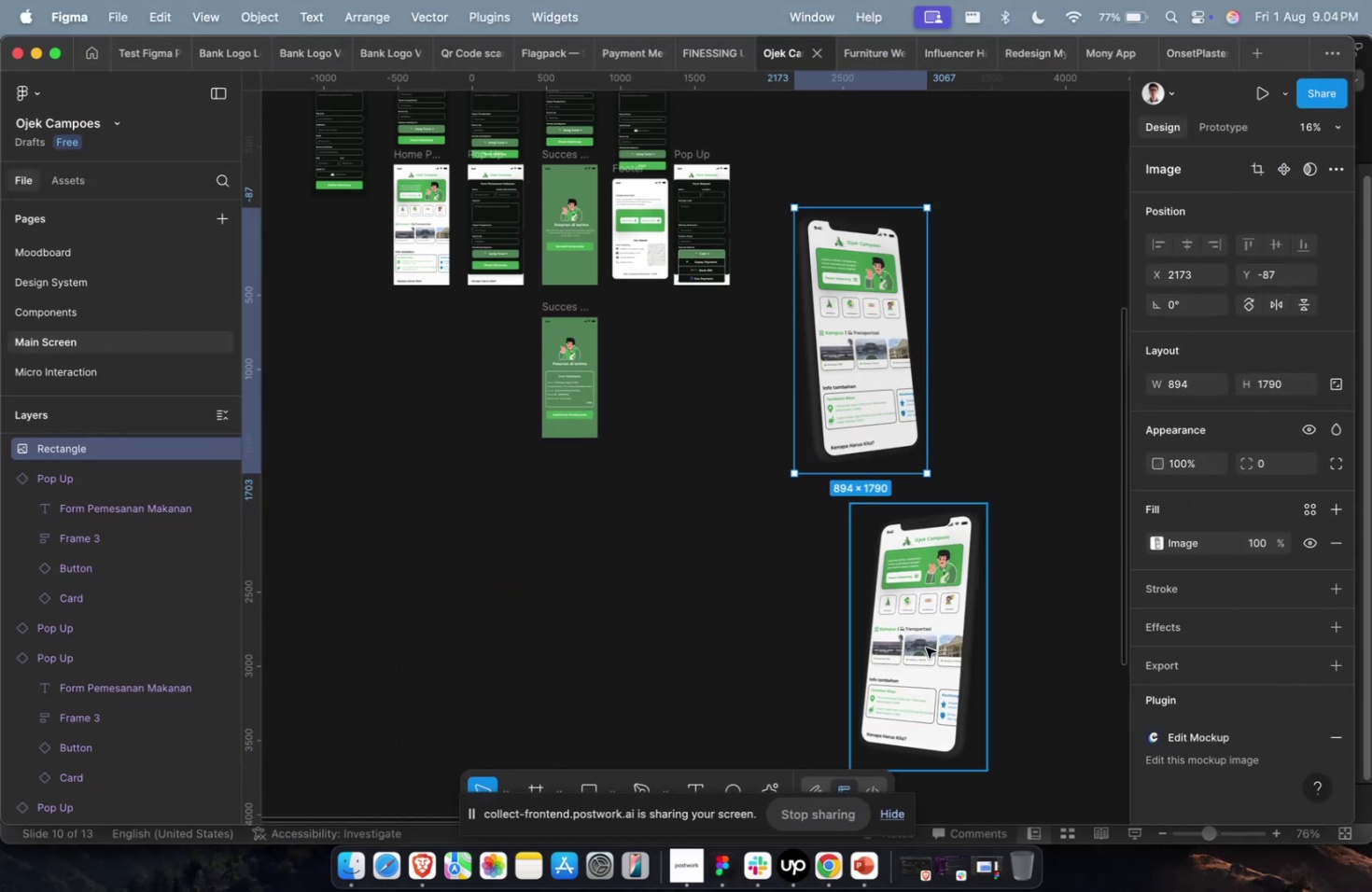 
left_click([925, 647])
 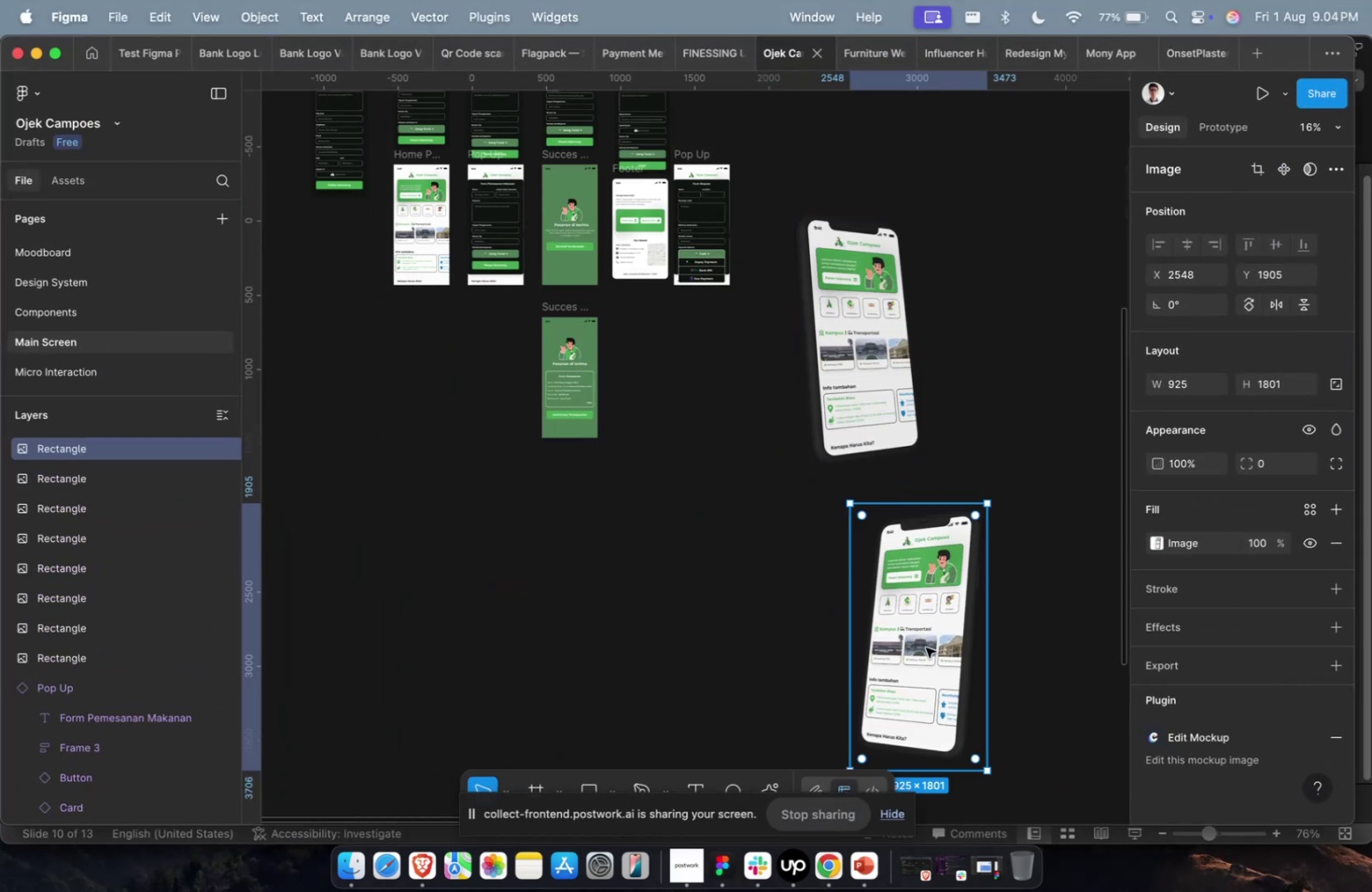 
key(Meta+Shift+C)
 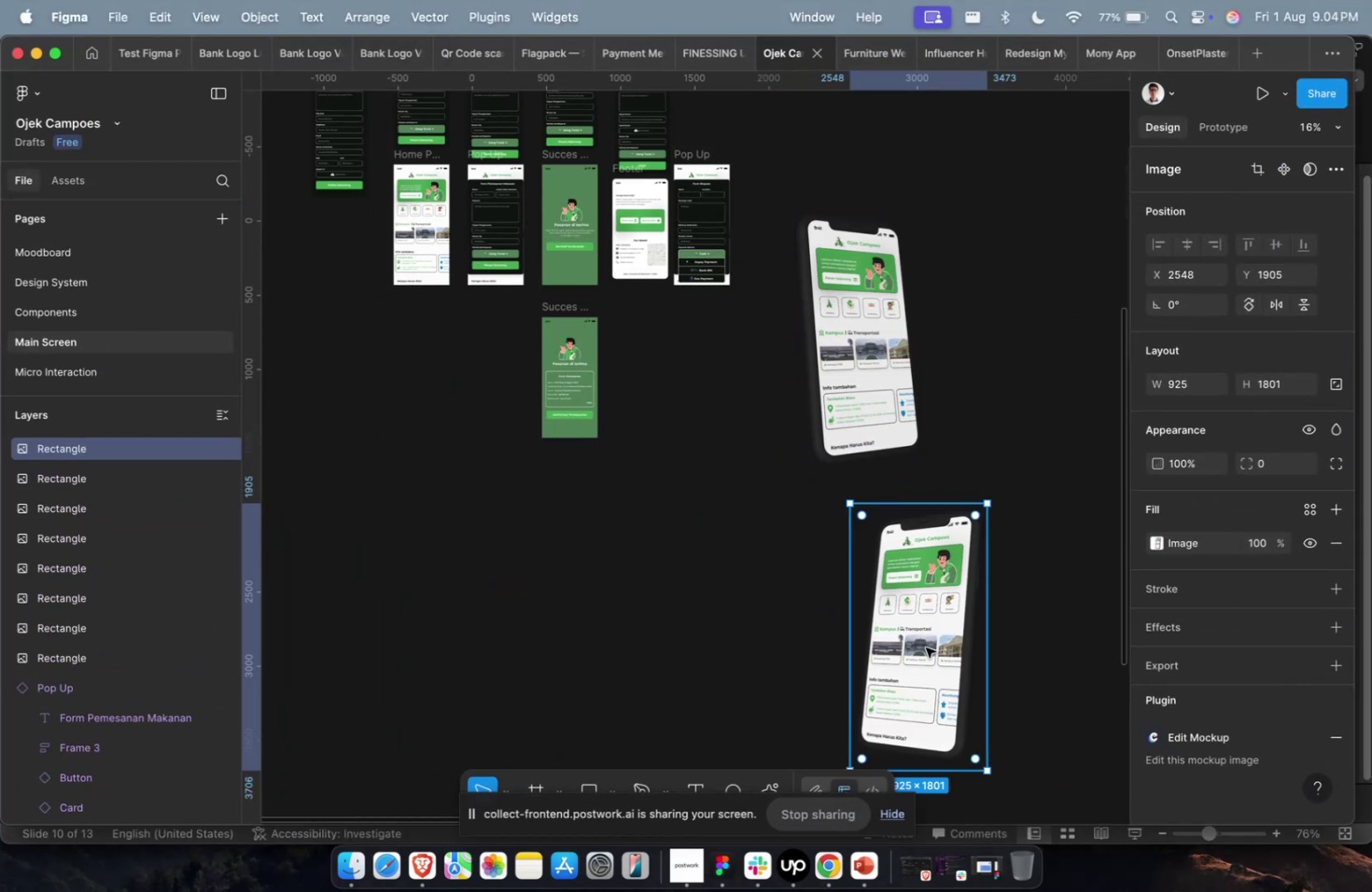 
key(Meta+1)
 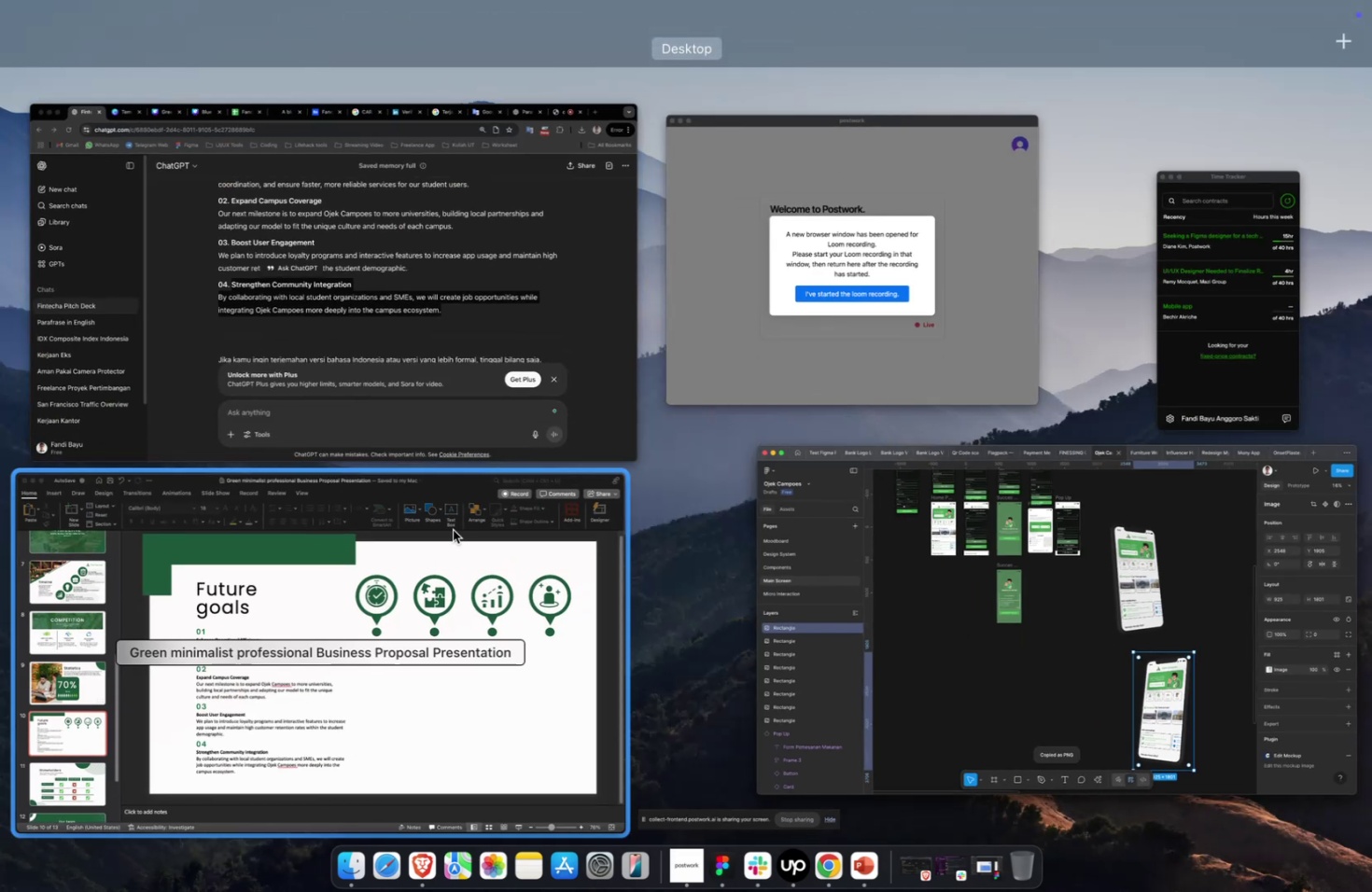 
left_click([453, 529])
 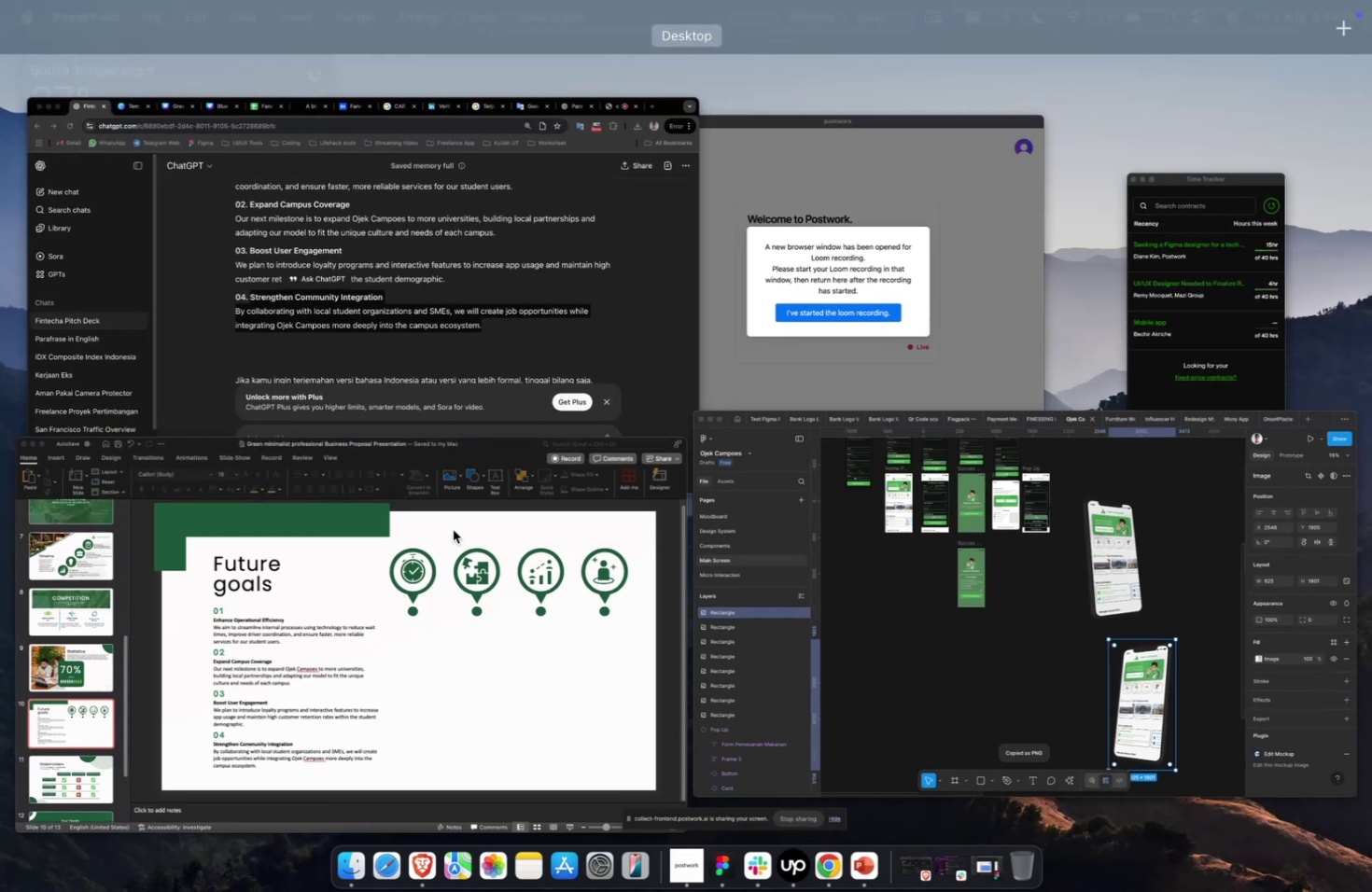 
key(Meta+V)
 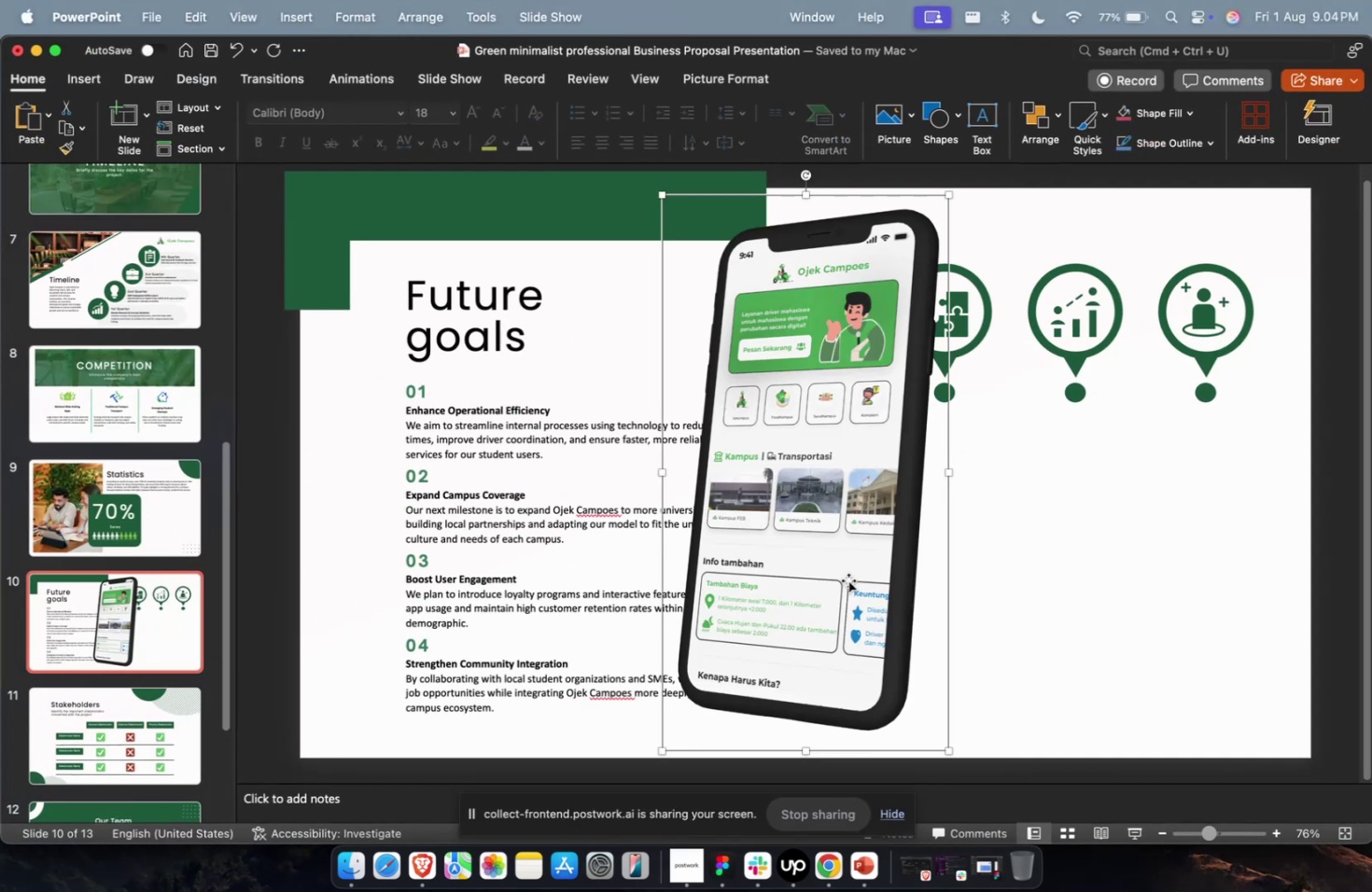 
hold_key(key=ShiftLeft, duration=3.16)
left_click_drag(start_coordinate=[943, 192], to_coordinate=[795, 346])
 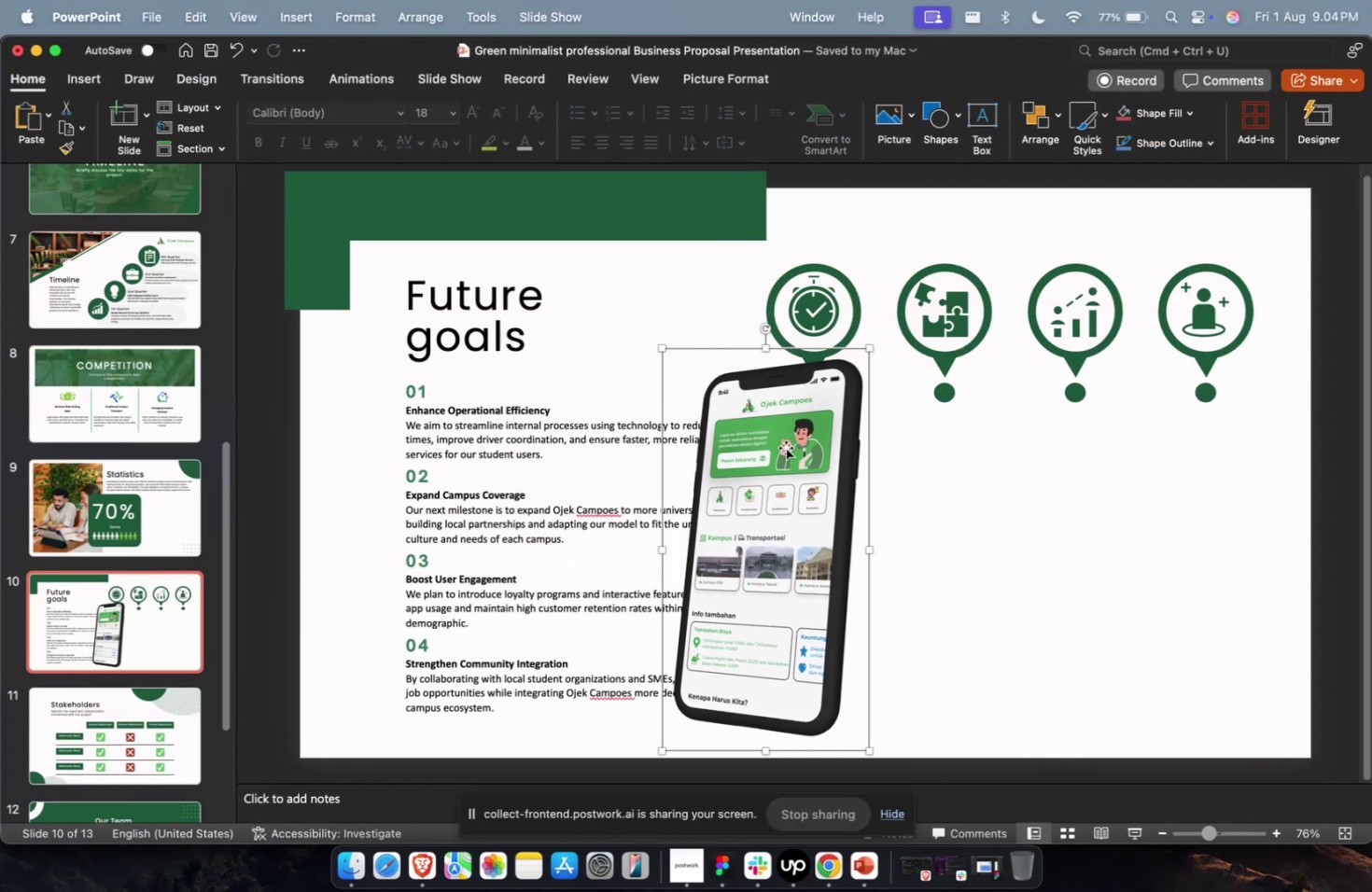 
left_click_drag(start_coordinate=[779, 459], to_coordinate=[1072, 495])
 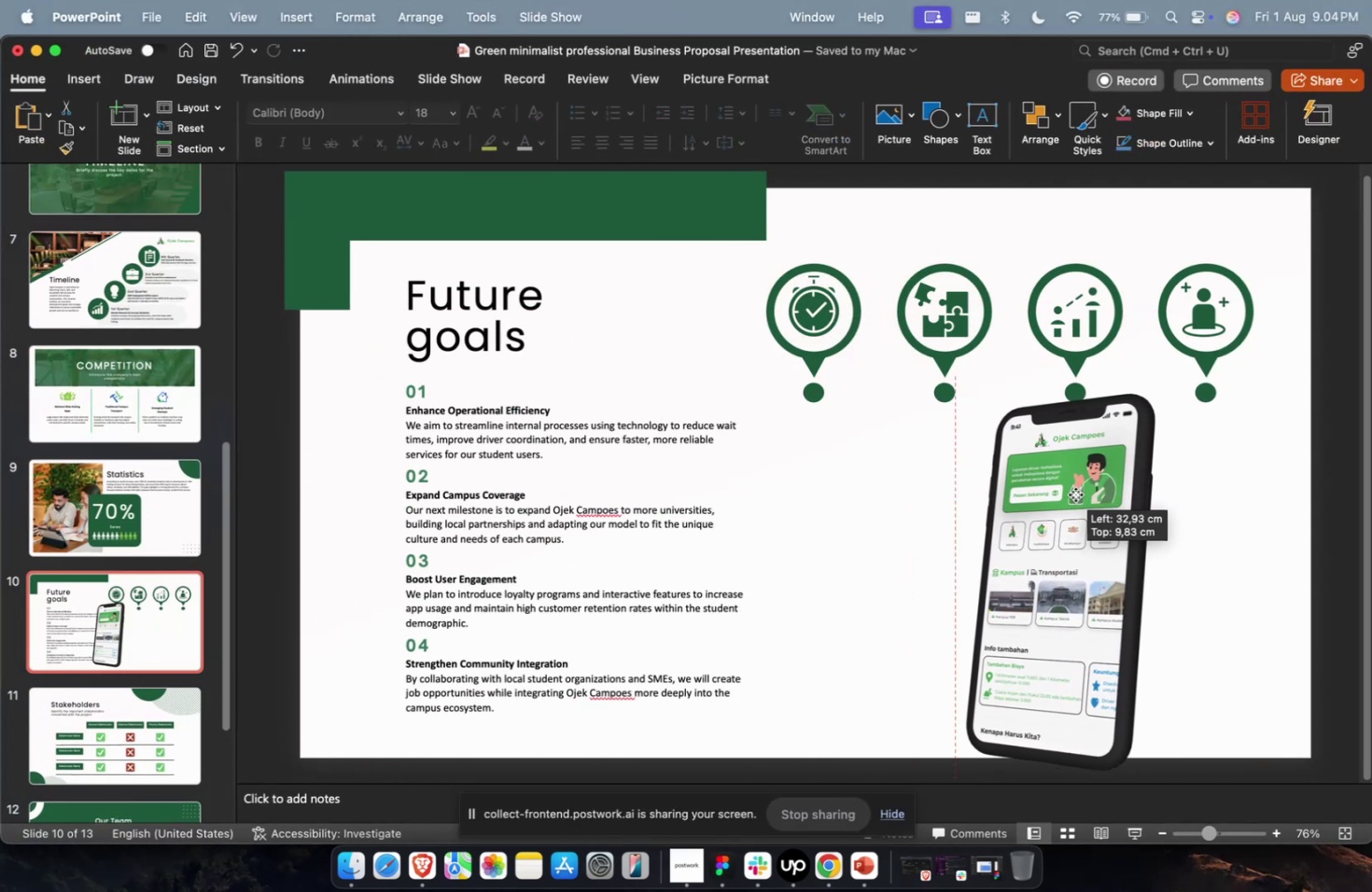 
hold_key(key=ShiftLeft, duration=1.65)
left_click_drag(start_coordinate=[1159, 382], to_coordinate=[1095, 451])
 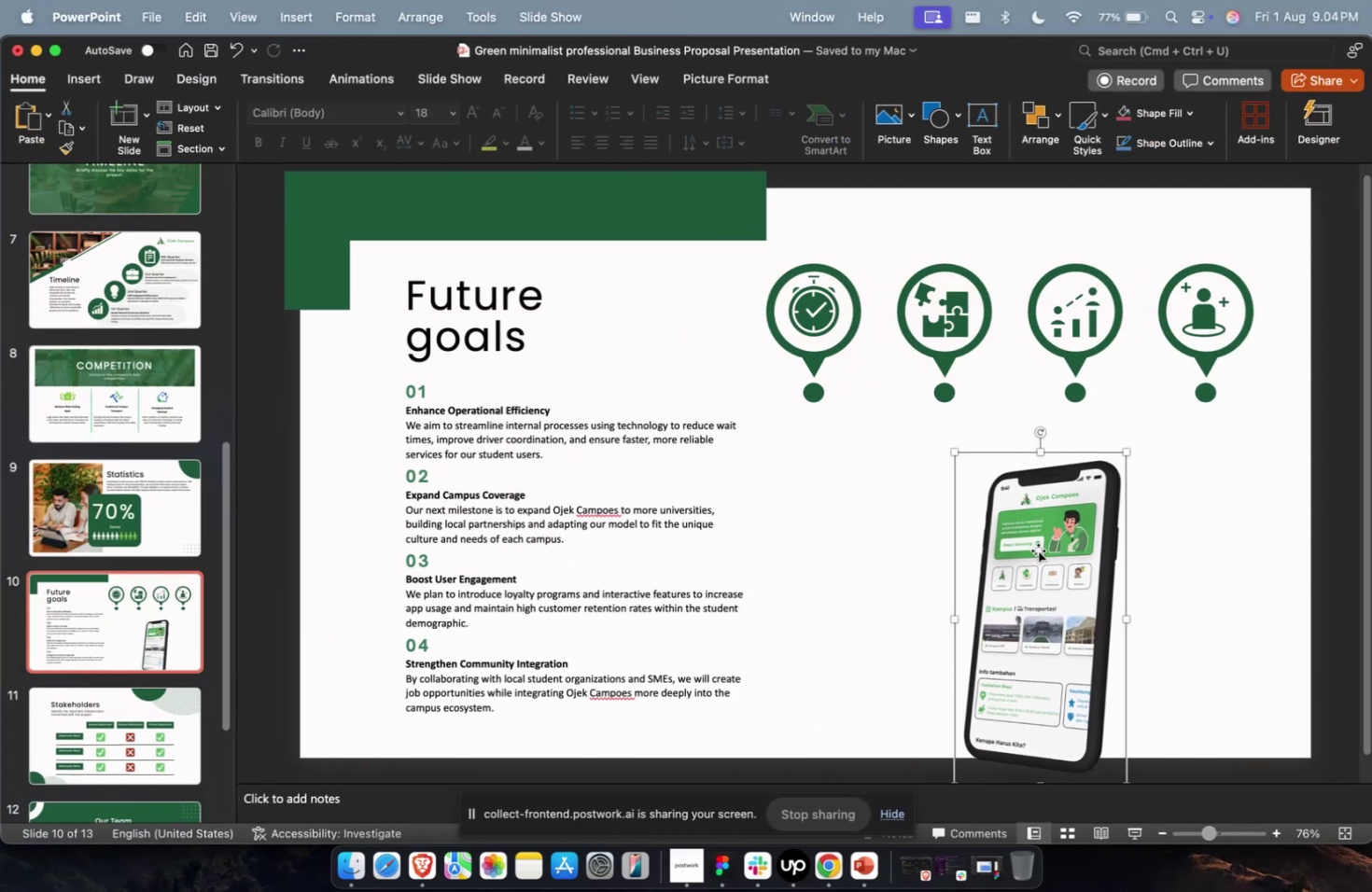 
left_click_drag(start_coordinate=[1035, 560], to_coordinate=[1066, 526])
 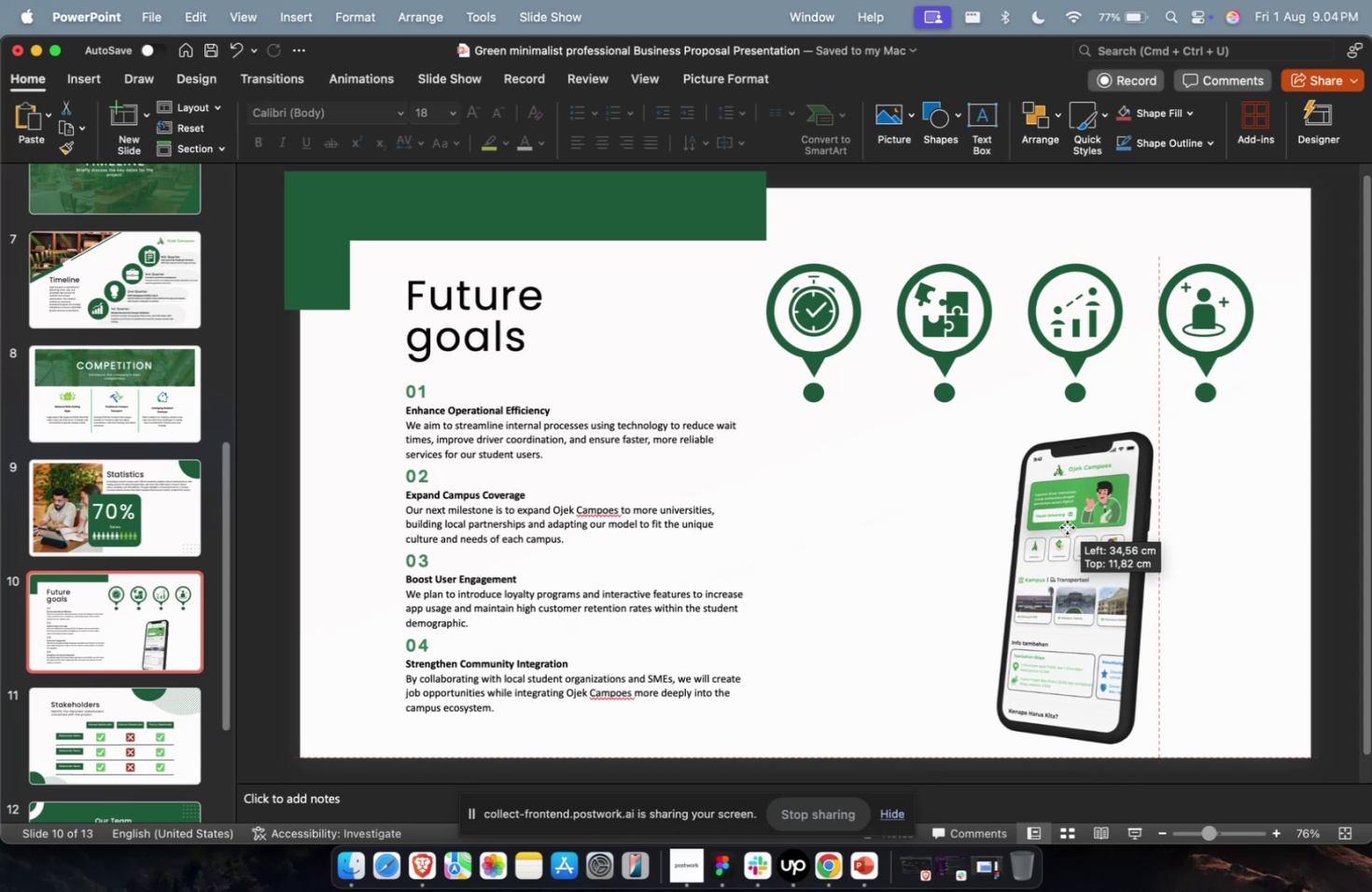 
key(Meta+Z)
 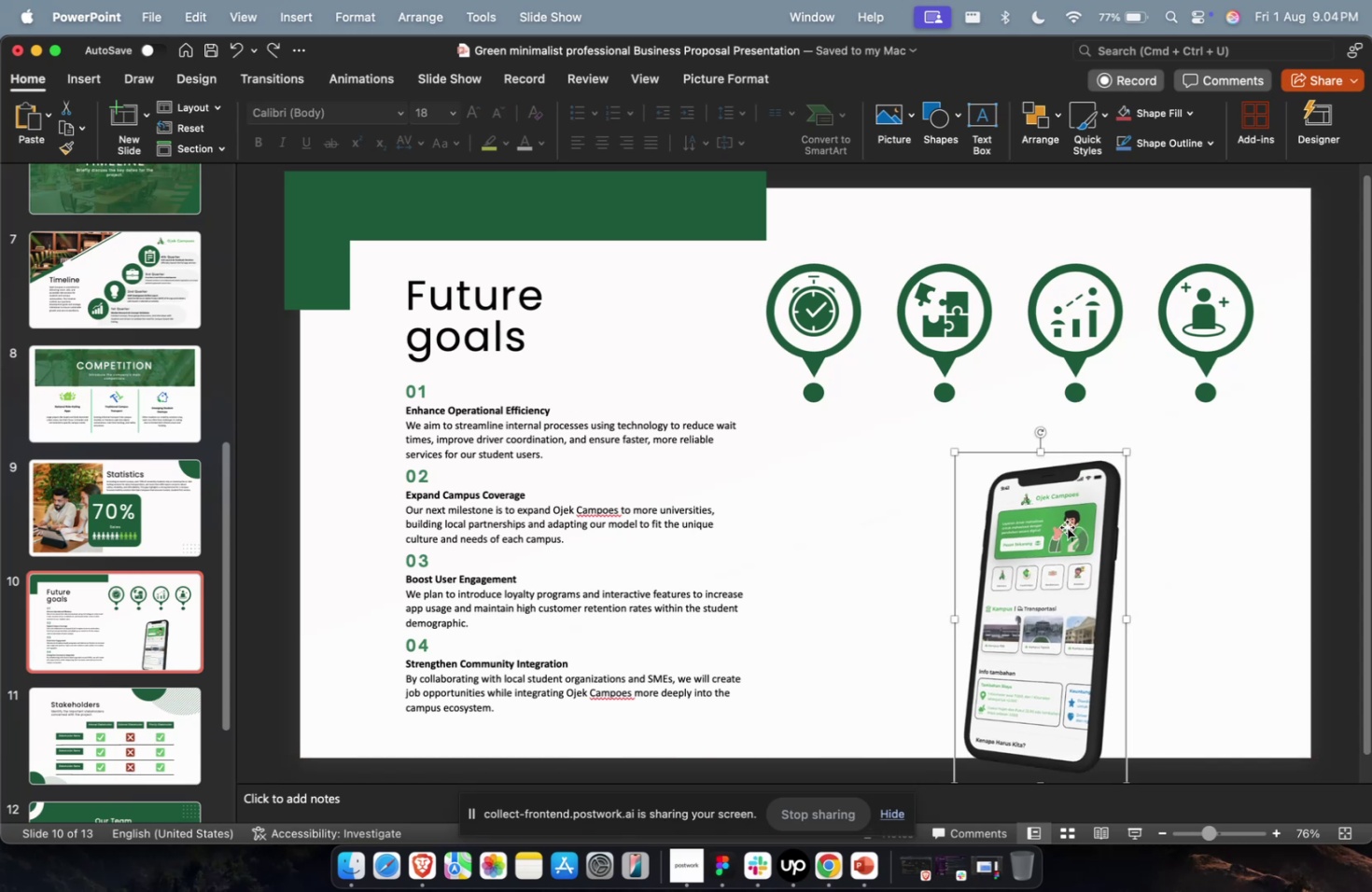 
key(Meta+Z)
 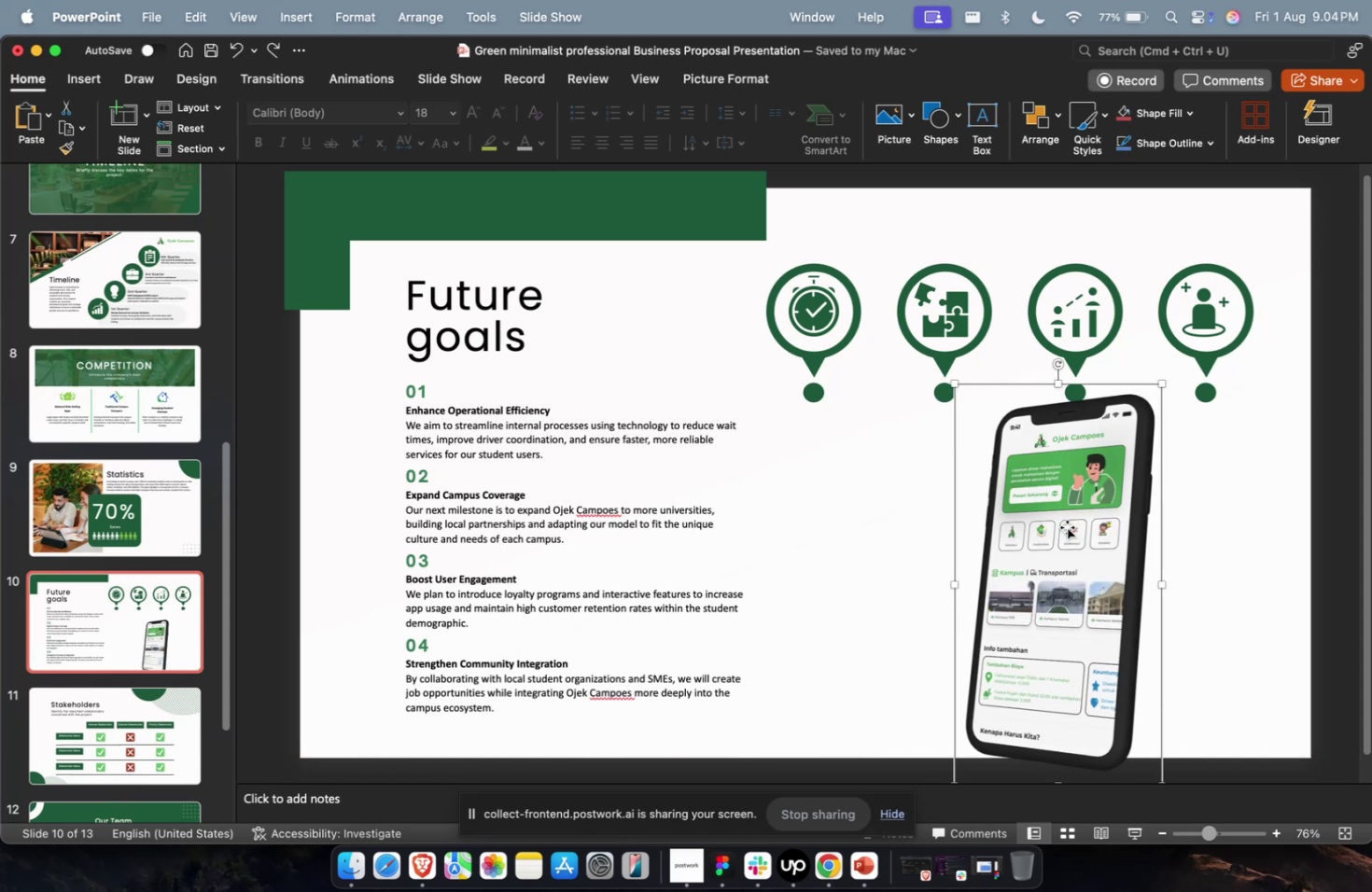 
key(Meta+Z)
 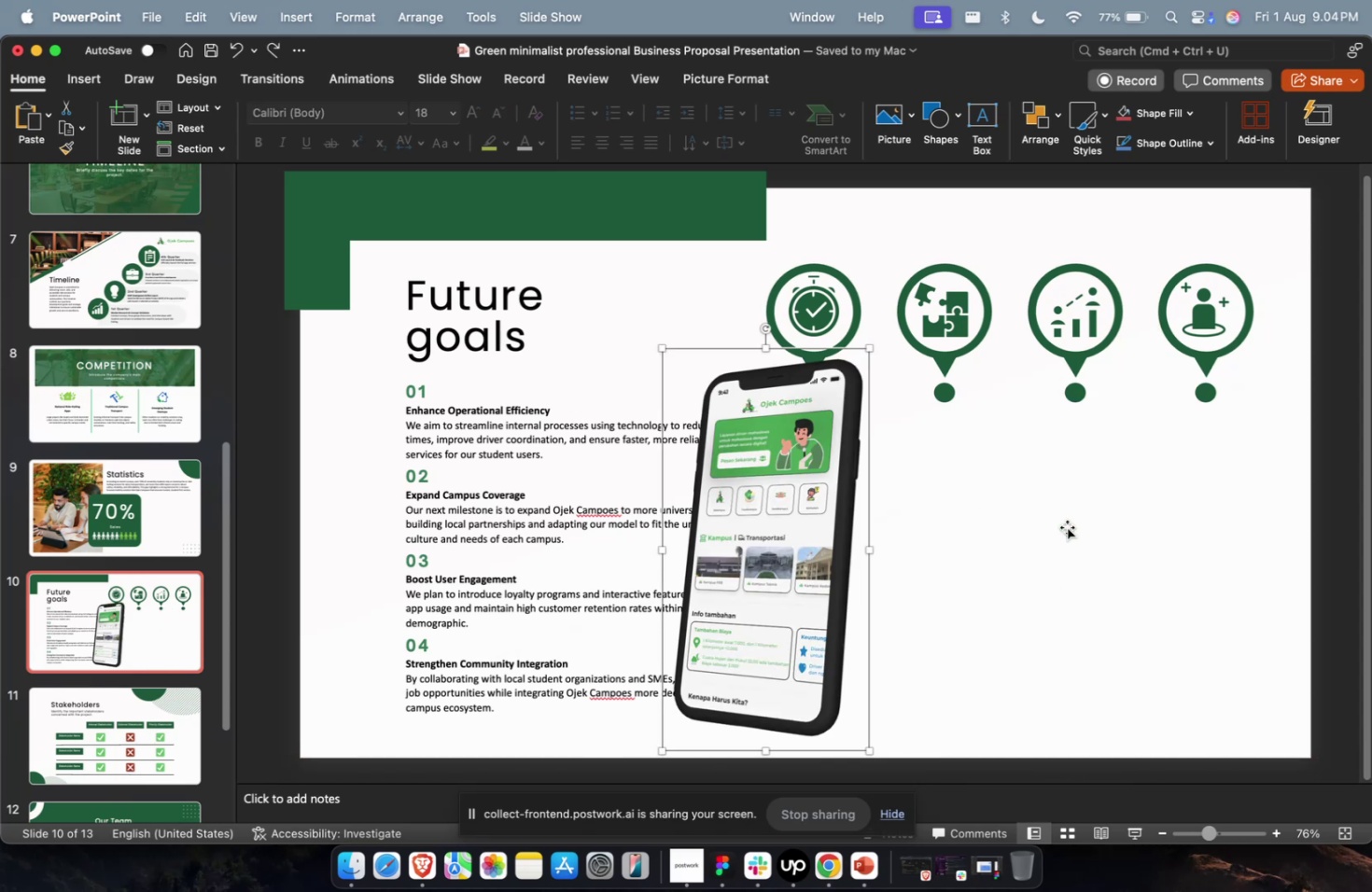 
key(Meta+Z)
 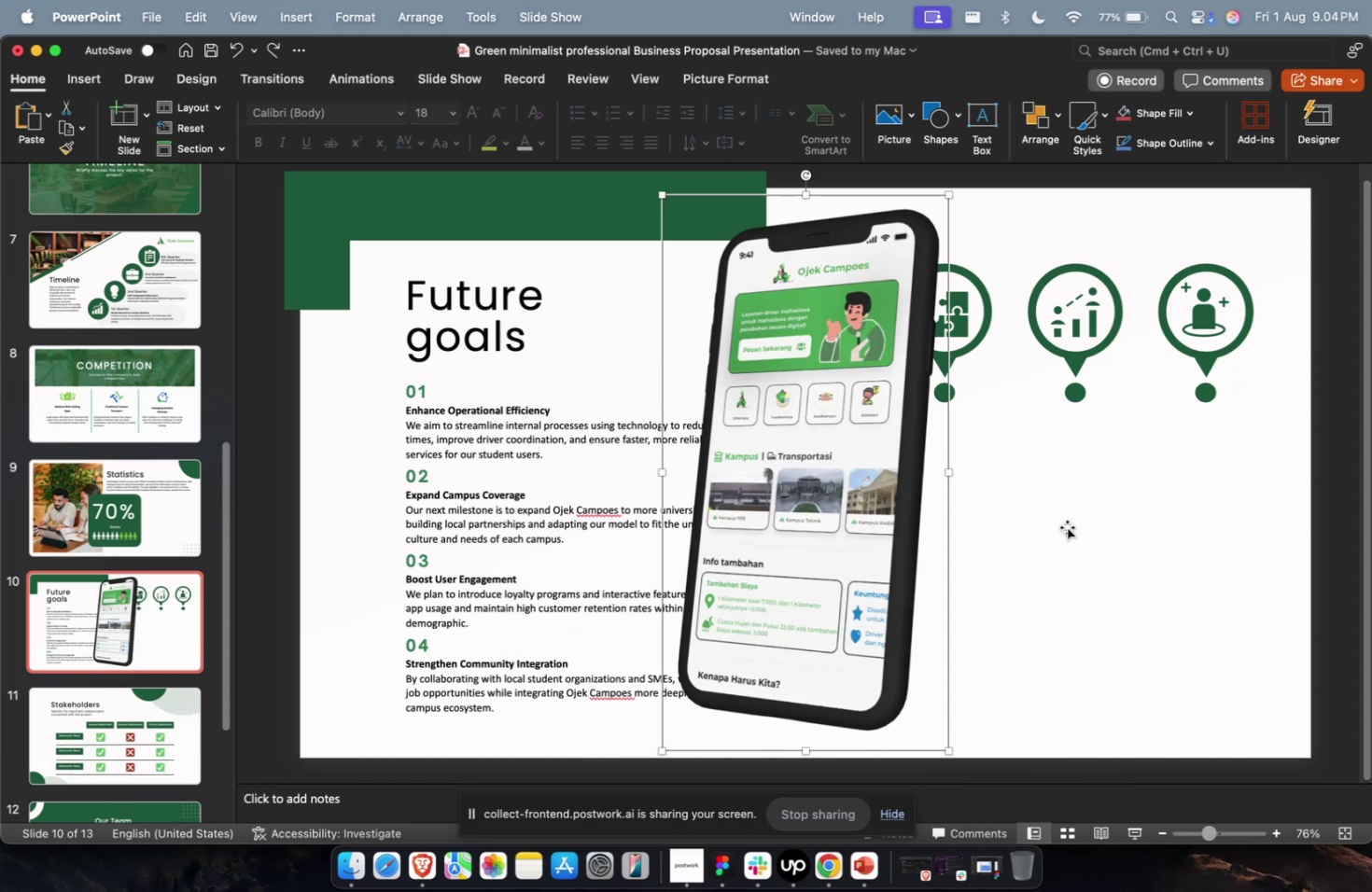 
key(Meta+Z)
 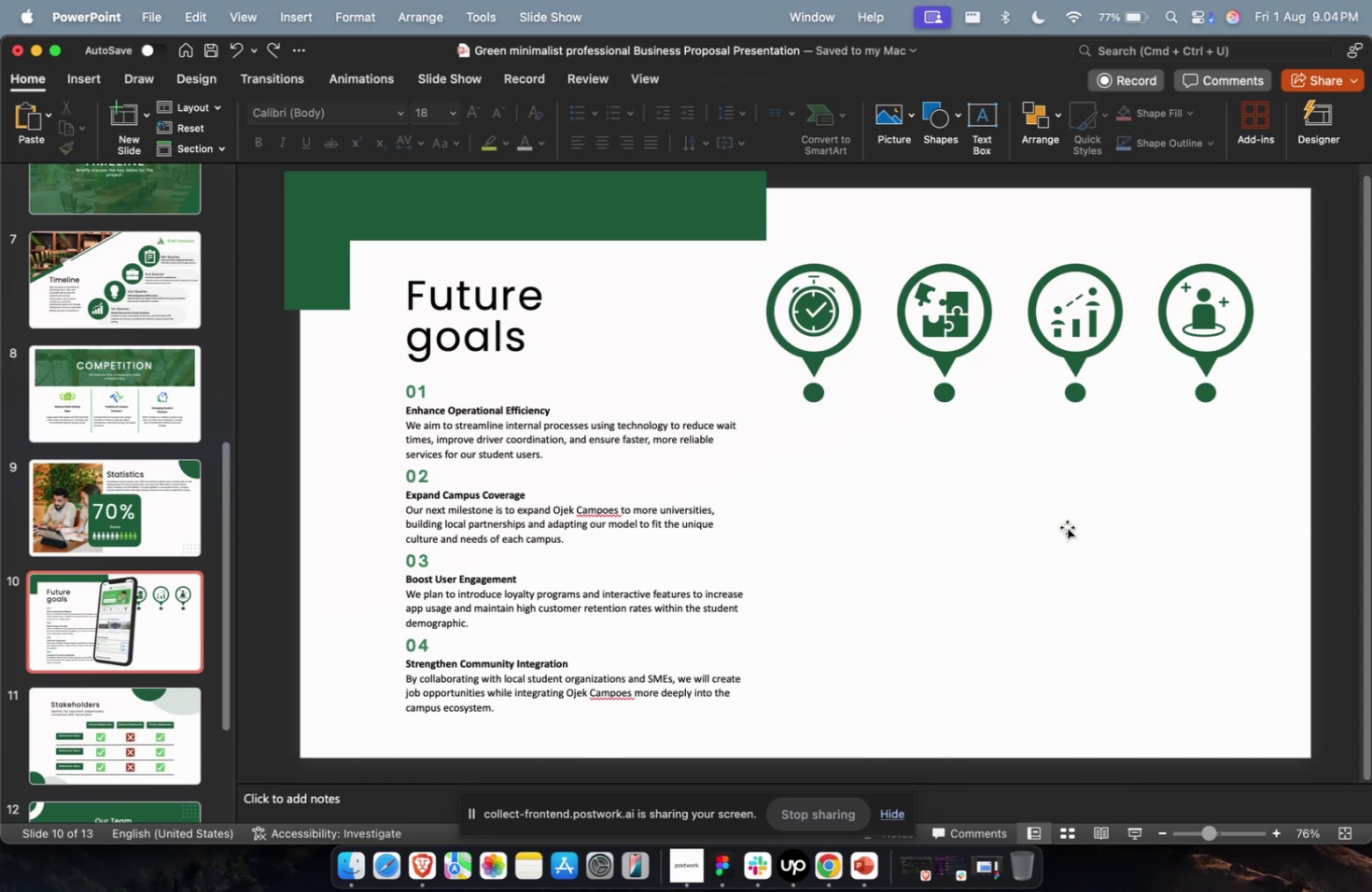 
key(Meta+Z)
 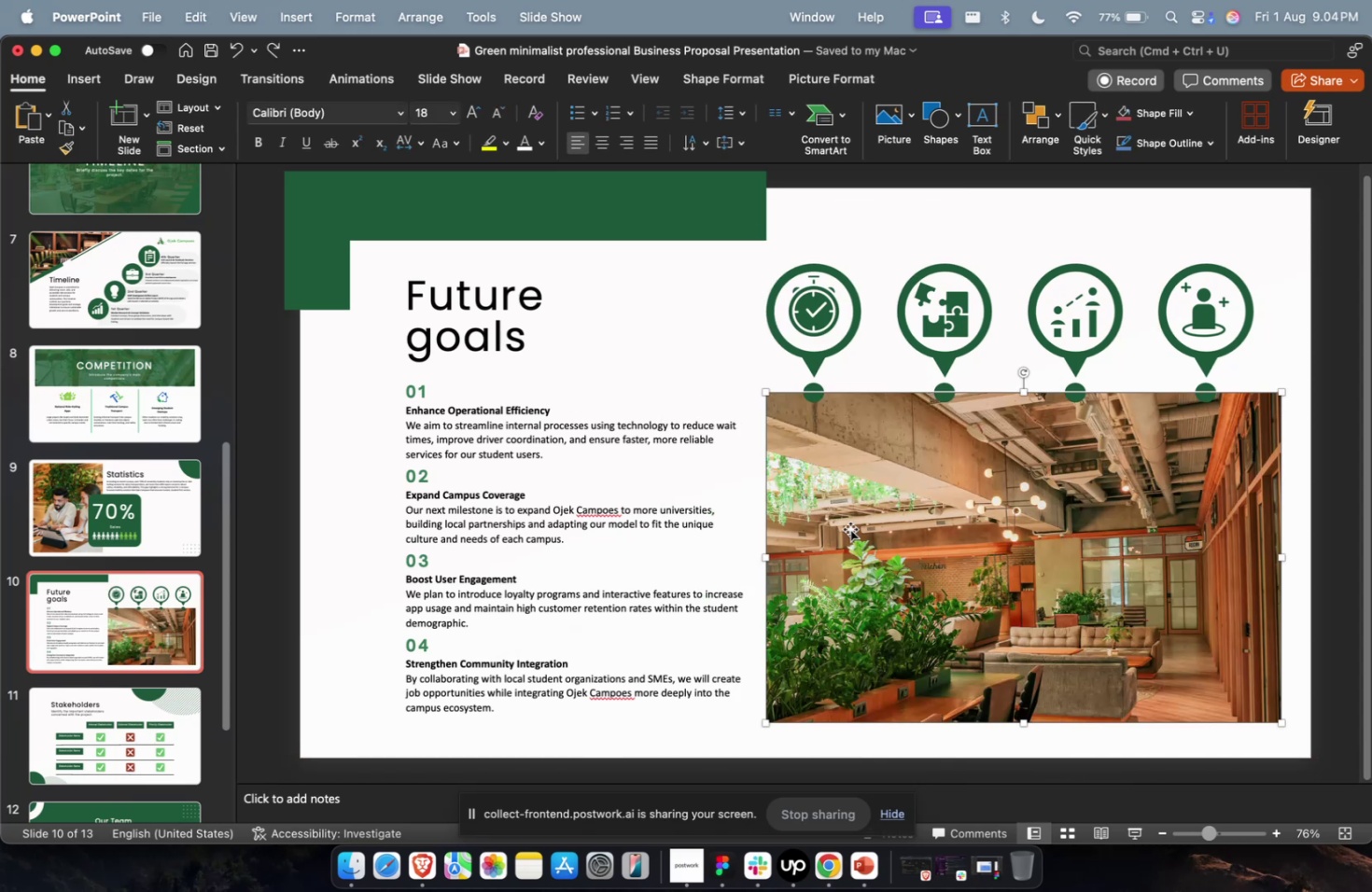 
left_click([665, 537])
 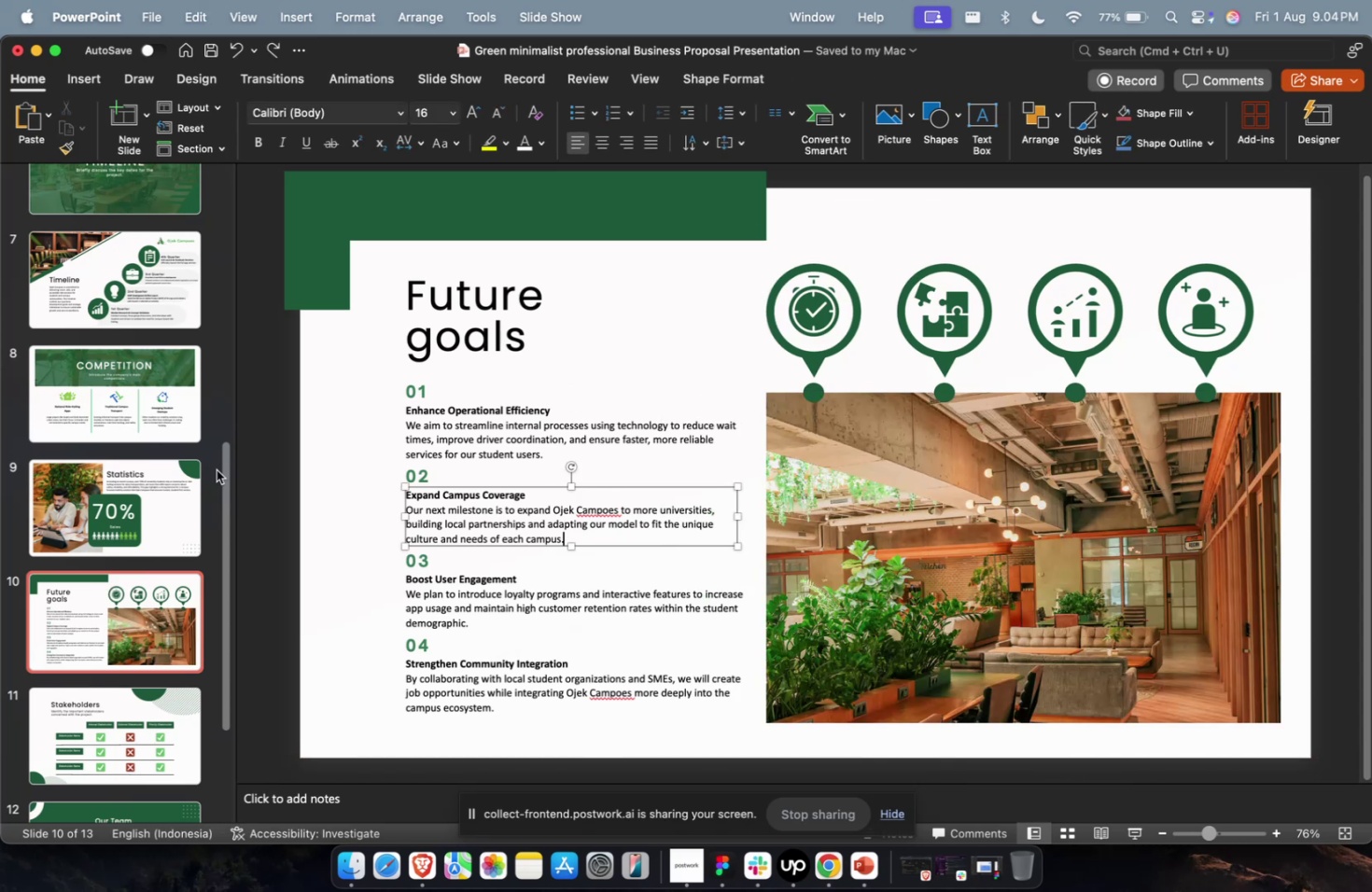 
scroll: coordinate [133, 339], scroll_direction: up, amount: 45.0
 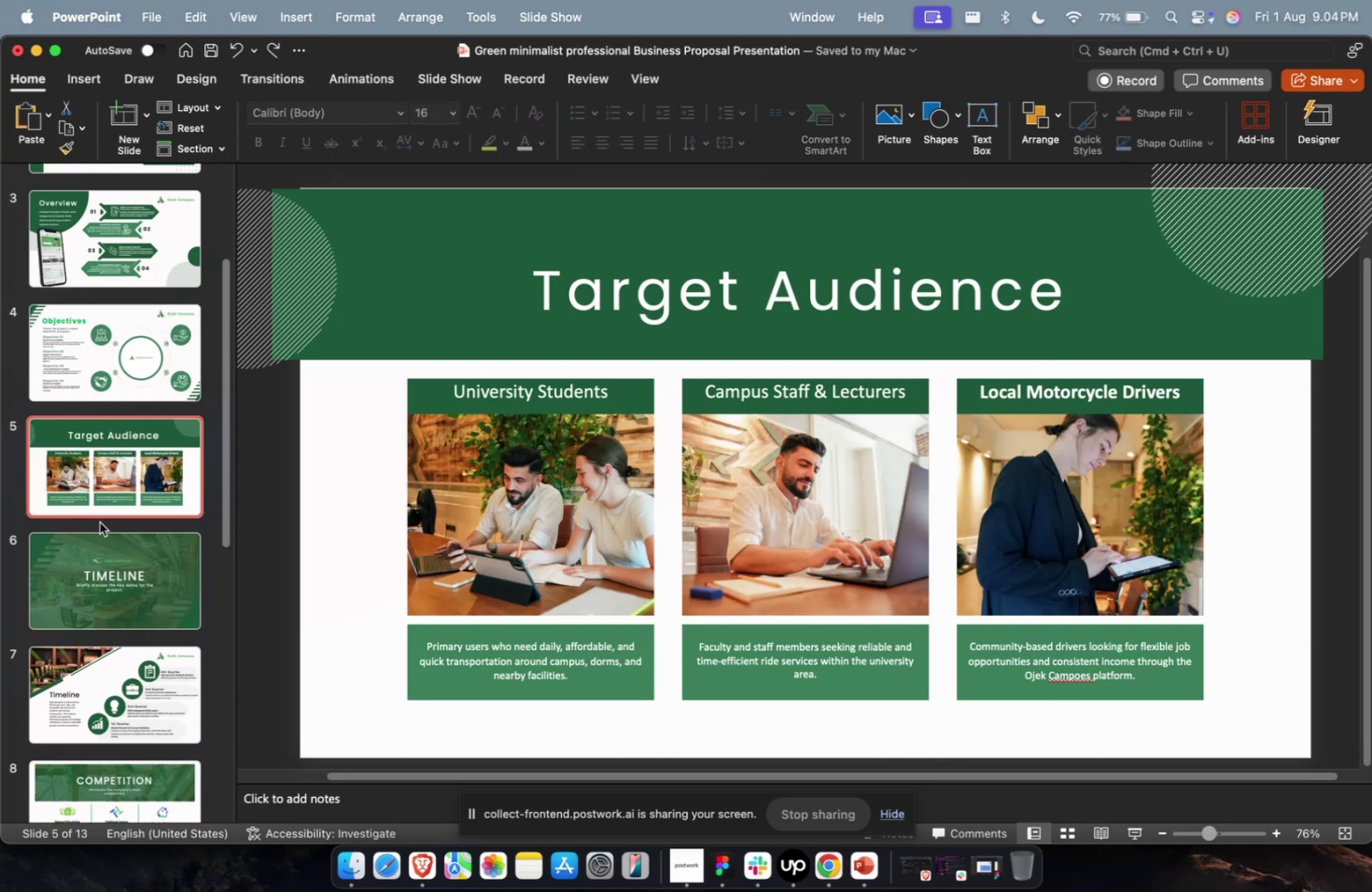 
triple_click([123, 556])
 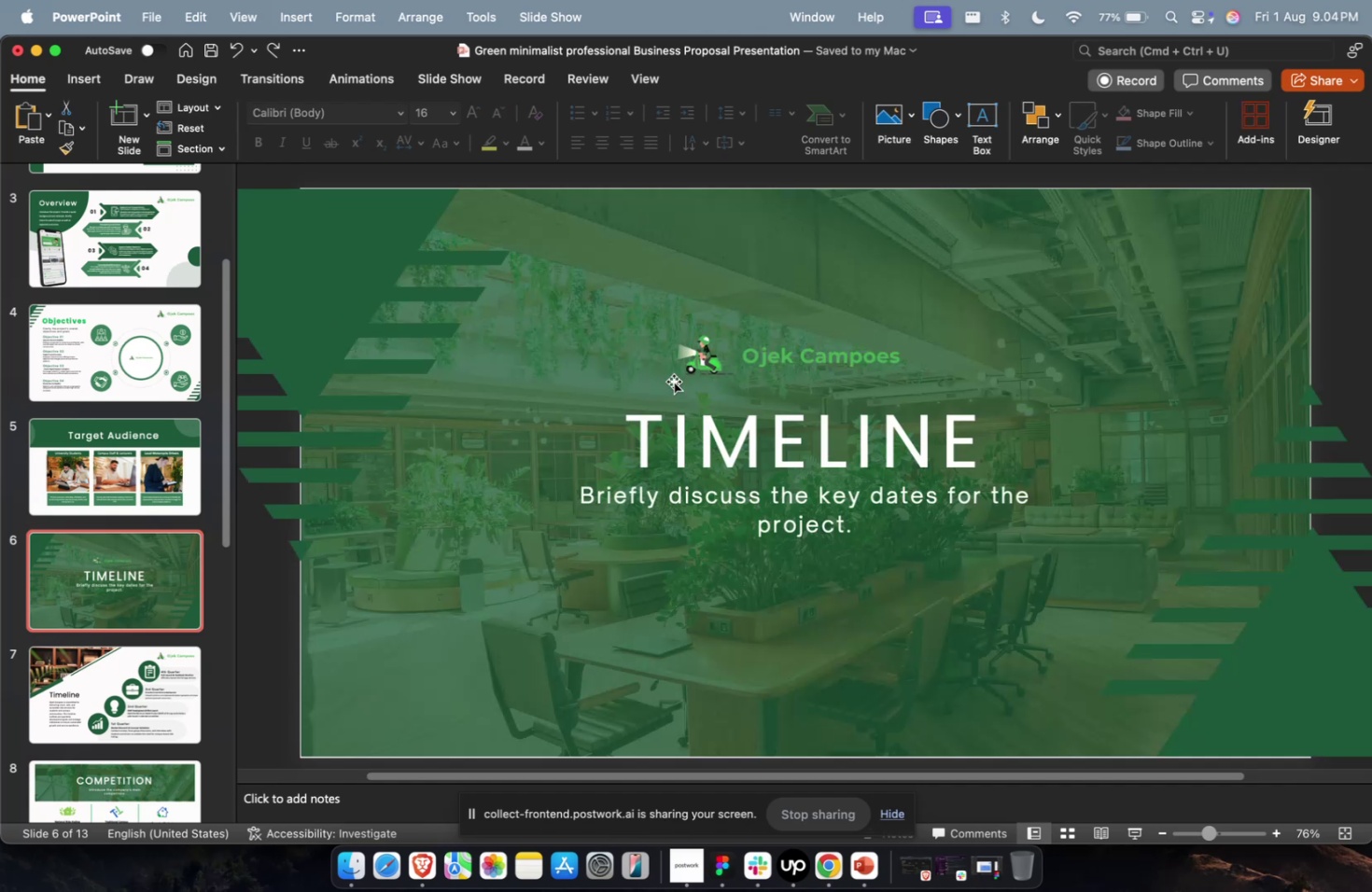 
triple_click([748, 365])
 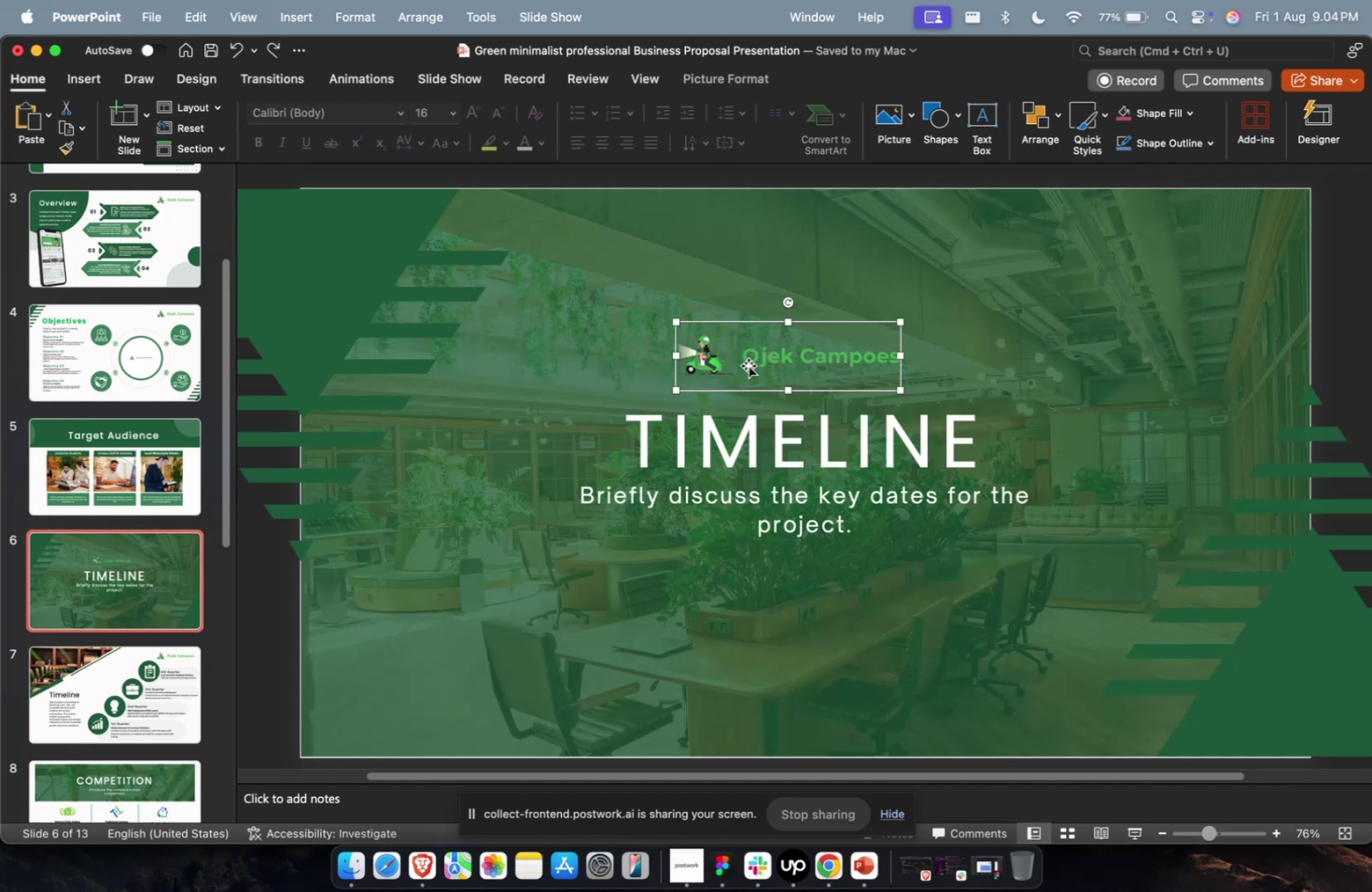 
key(Meta+C)
 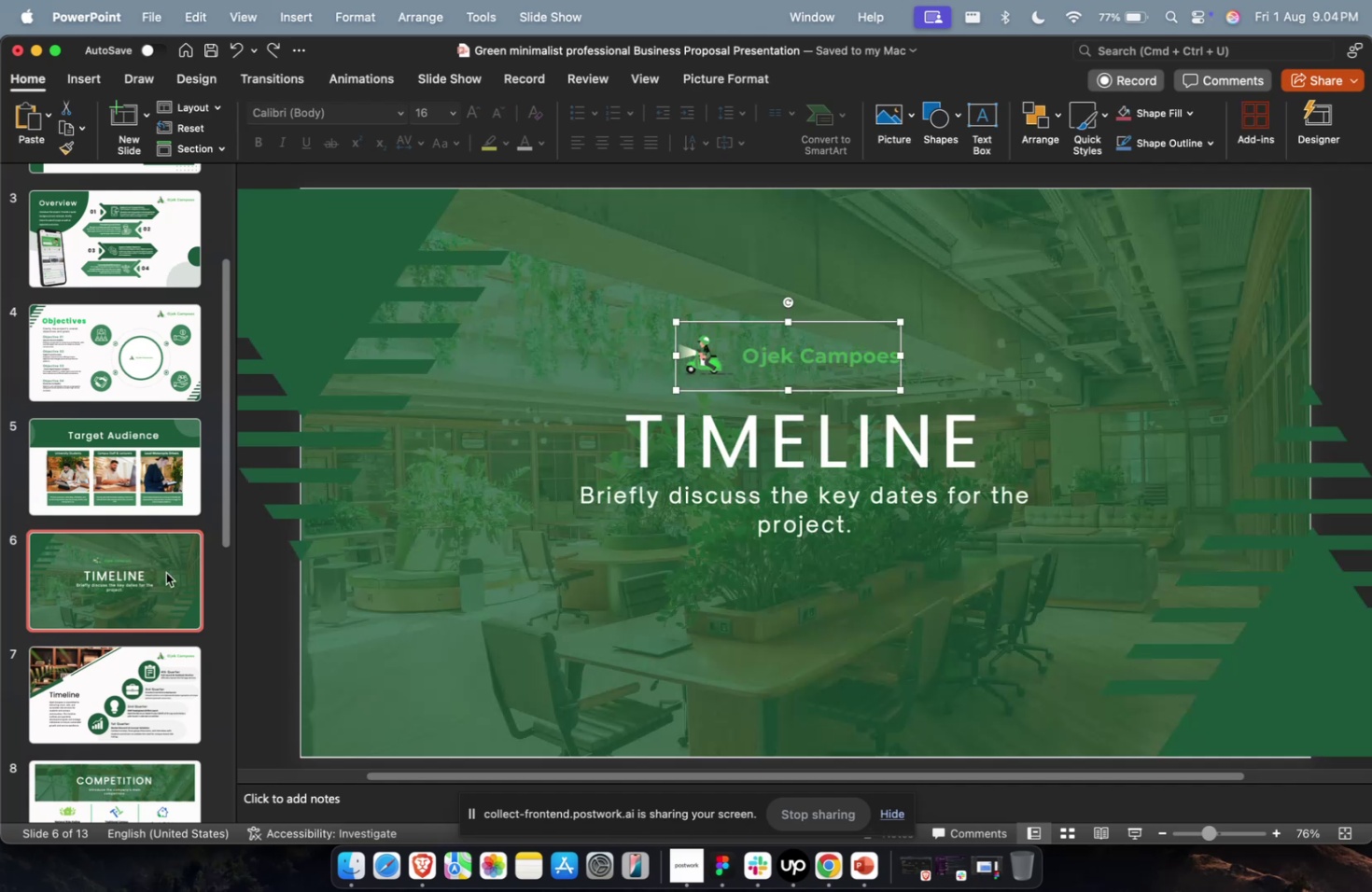 
key(Meta+C)
 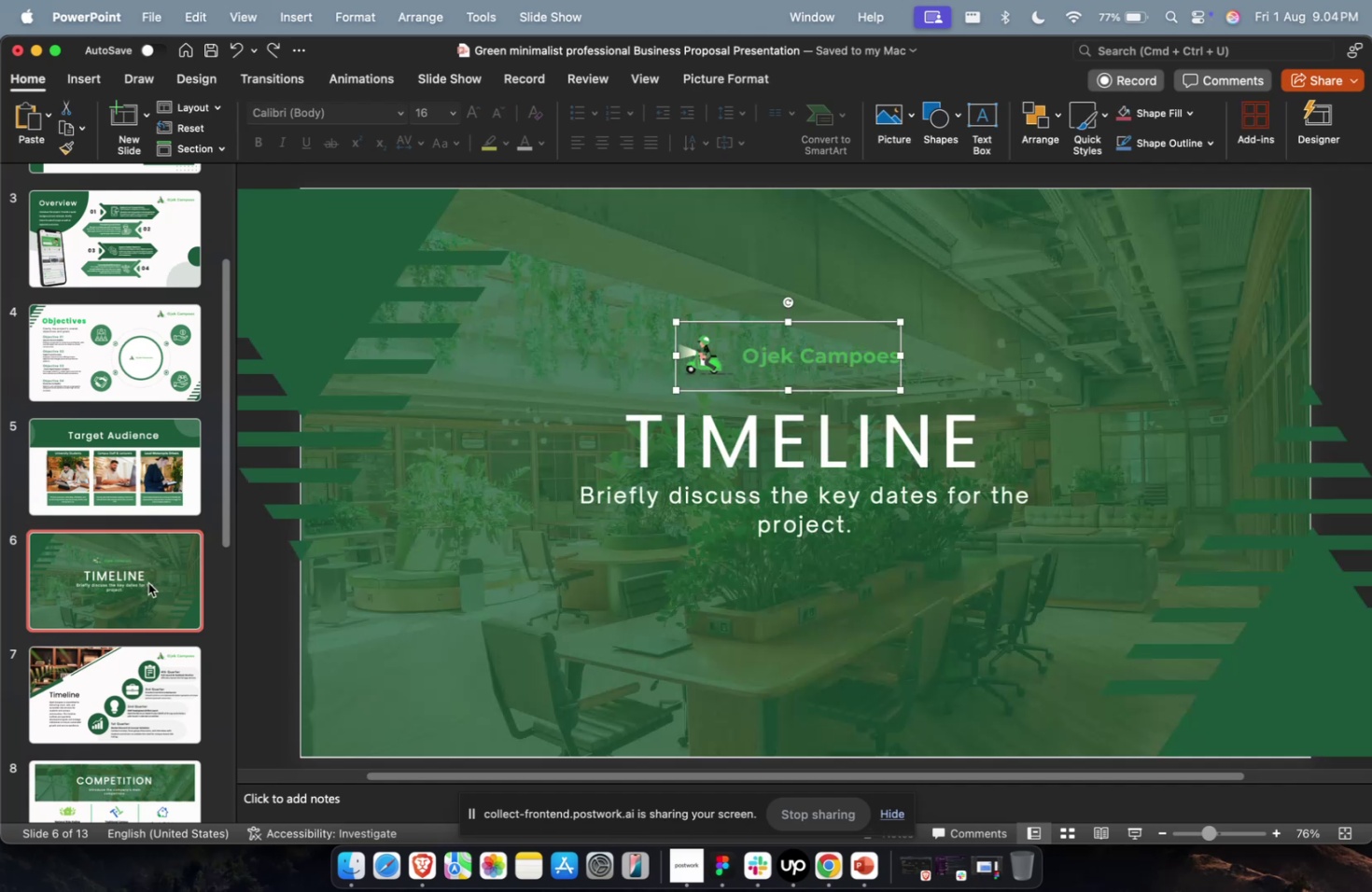 
scroll: coordinate [146, 584], scroll_direction: down, amount: 14.0
 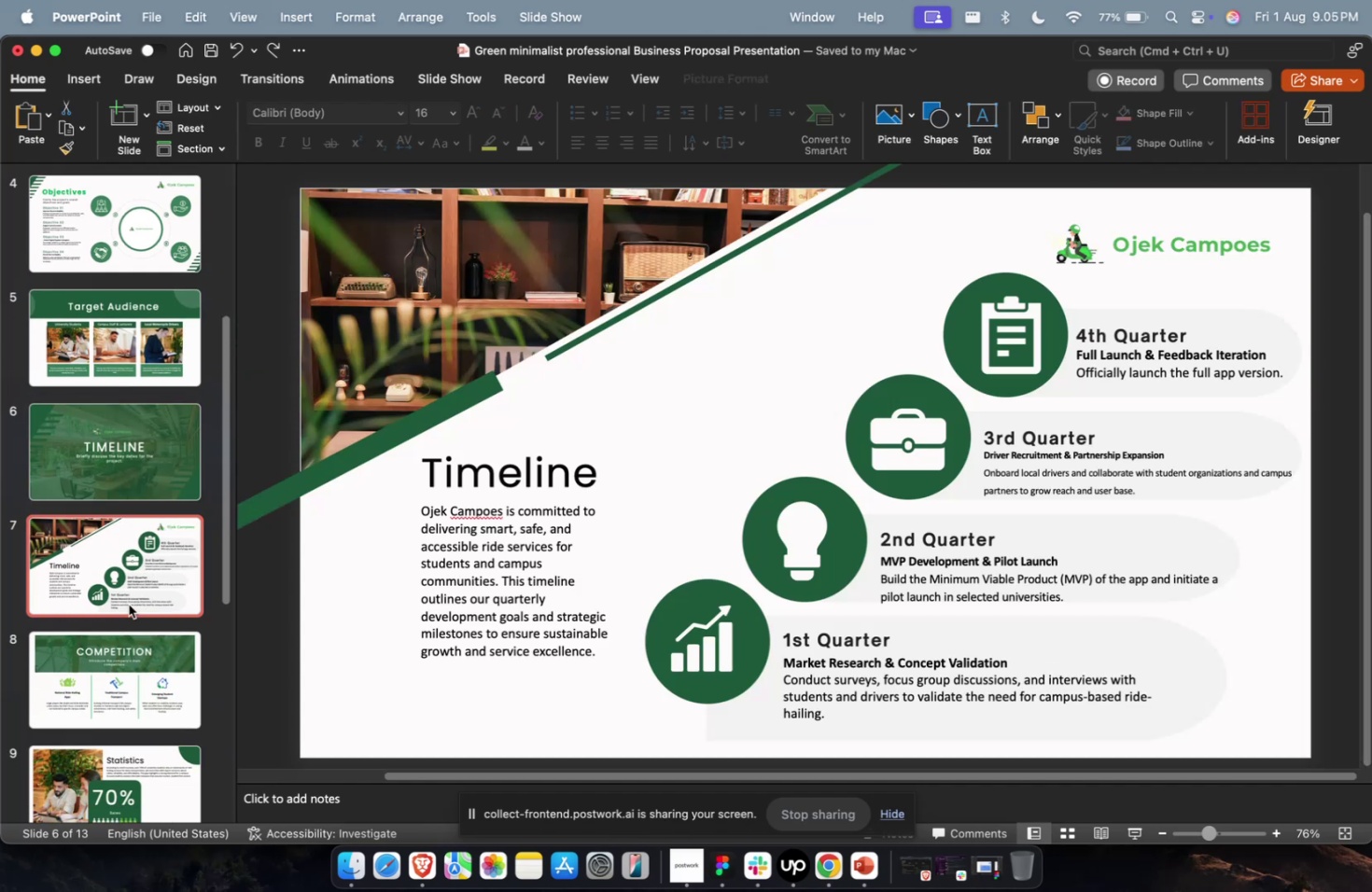 
double_click([123, 662])
 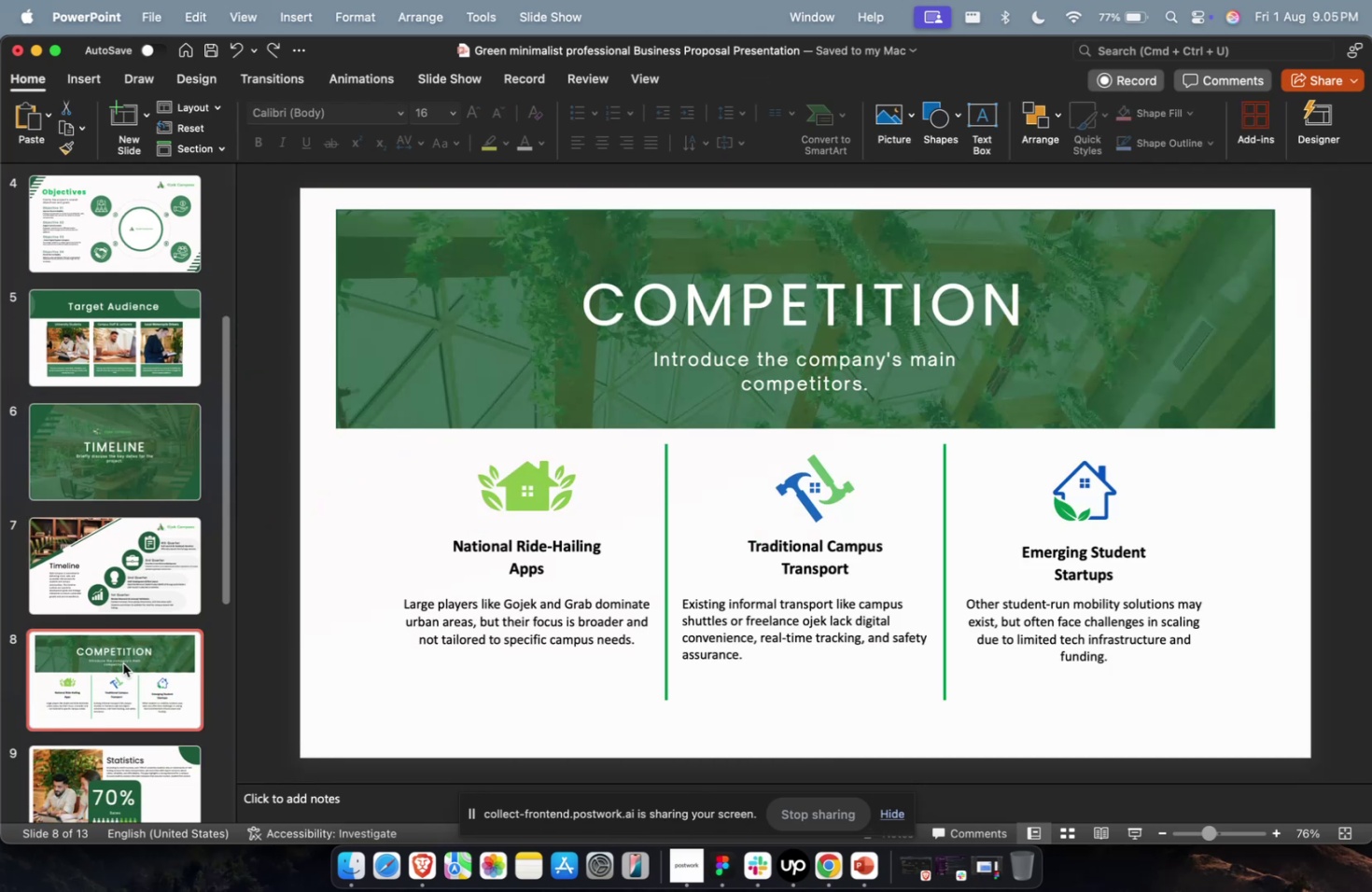 
key(Meta+CommandLeft)
 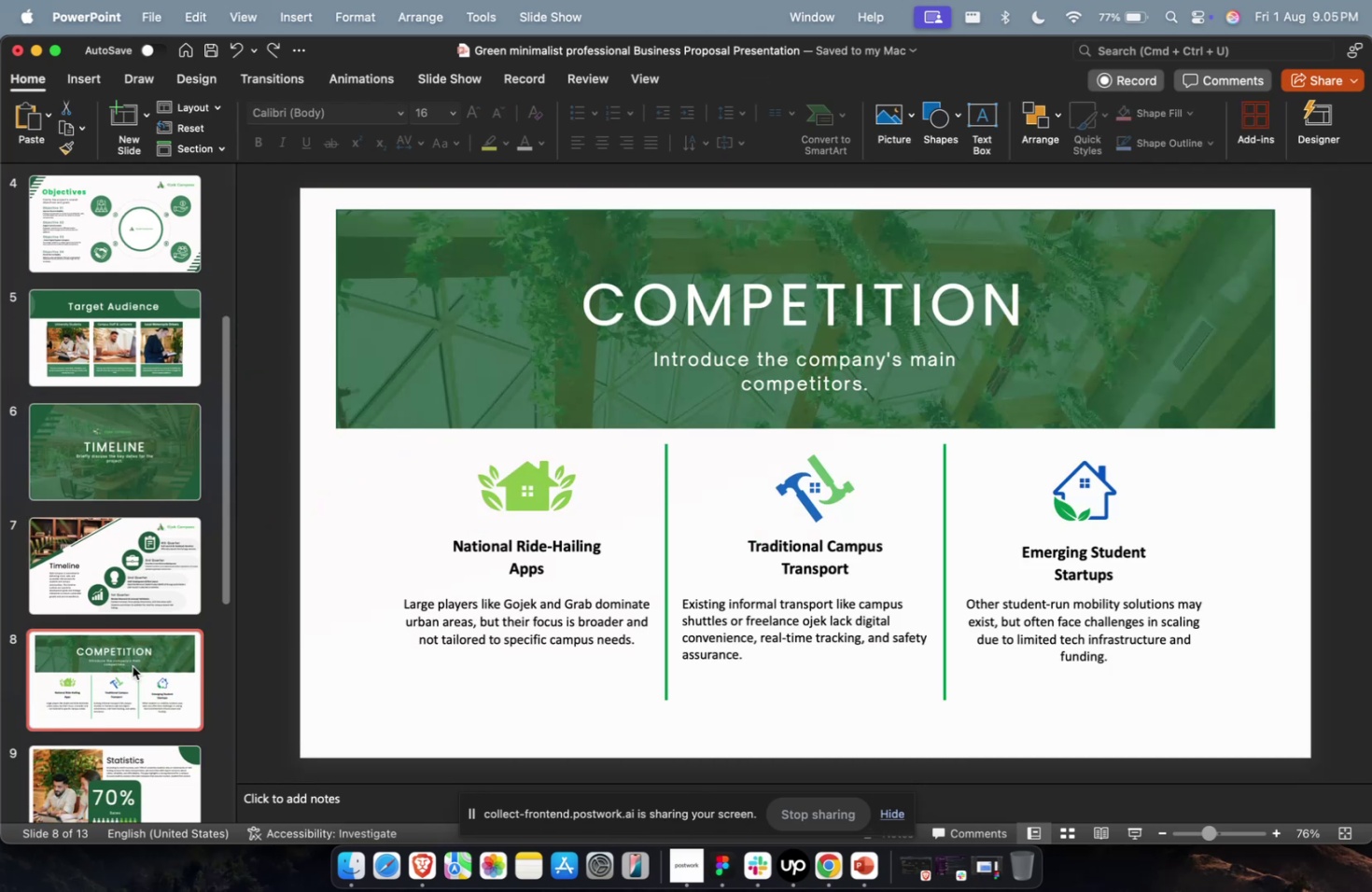 
scroll: coordinate [134, 666], scroll_direction: down, amount: 14.0
 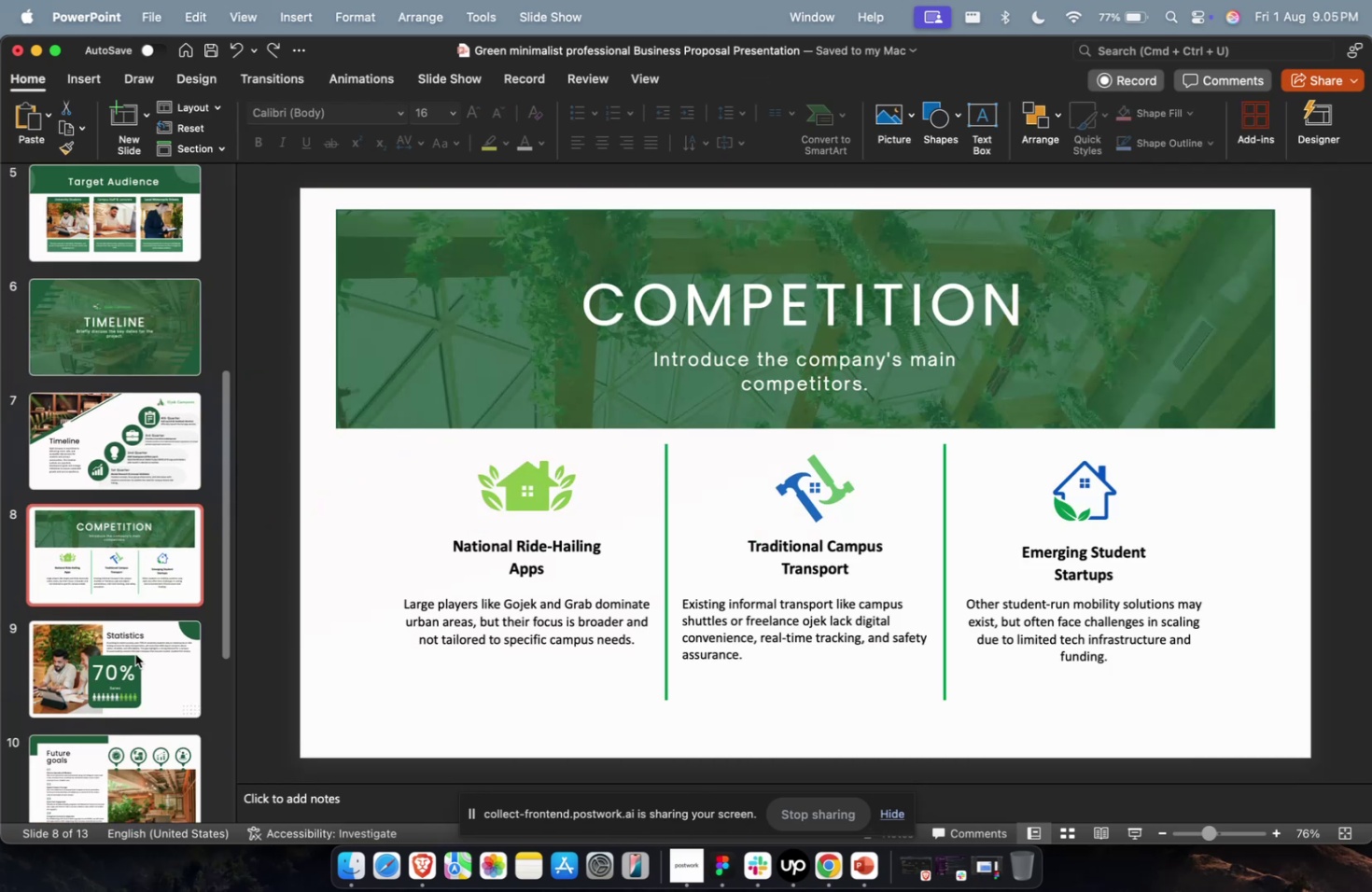 
key(Meta+V)
 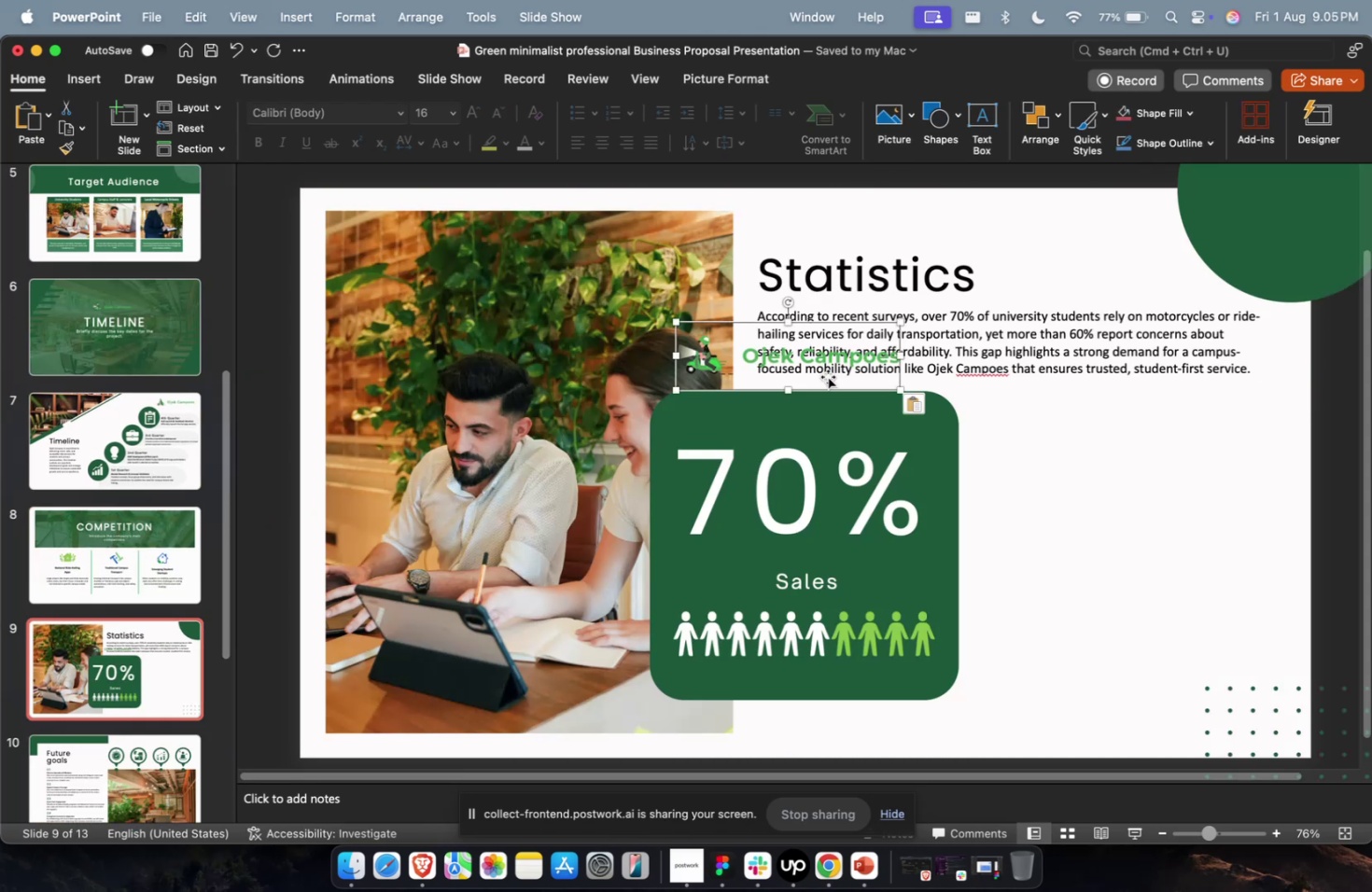 
left_click_drag(start_coordinate=[829, 385], to_coordinate=[1220, 659])
 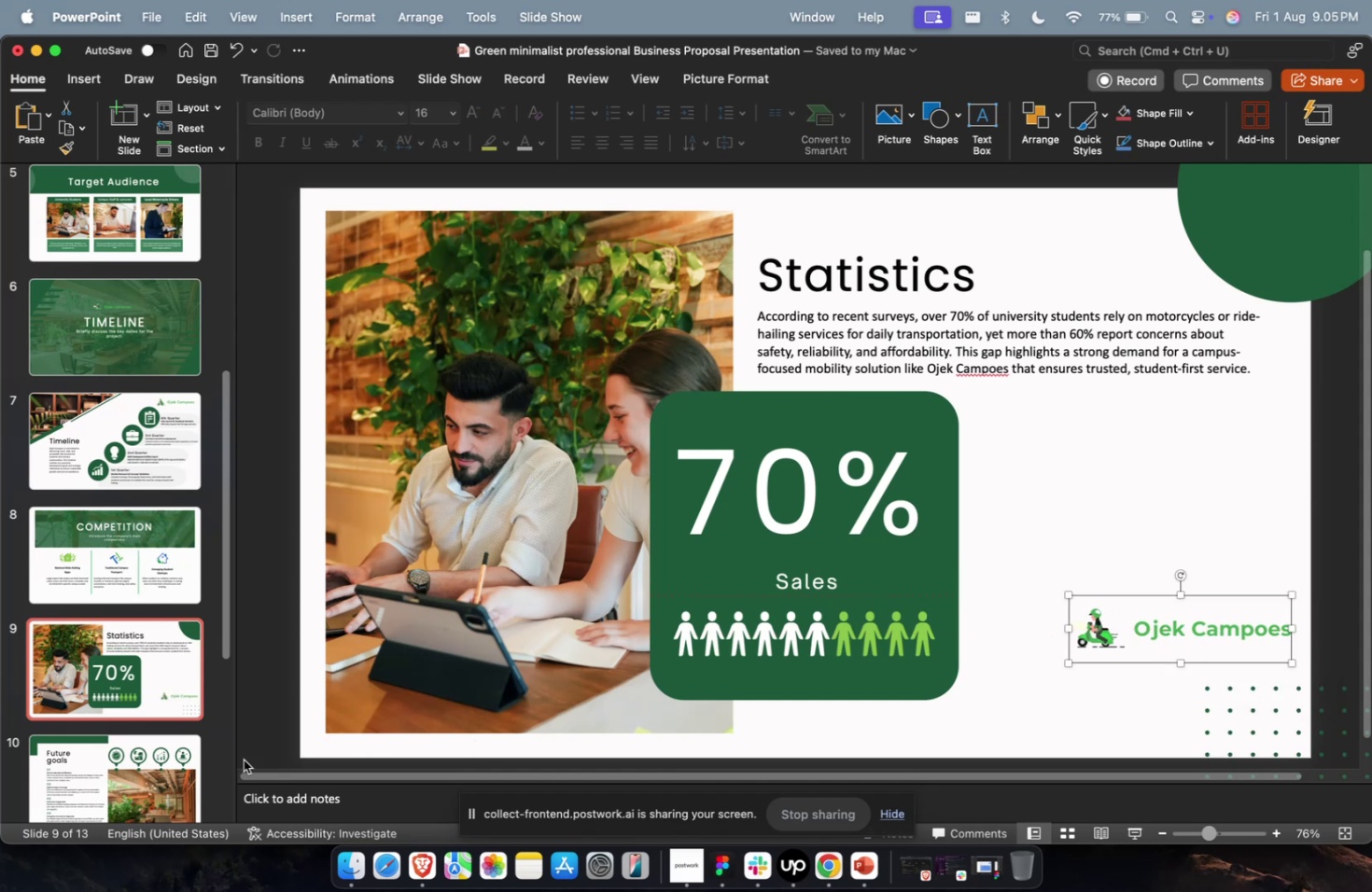 
key(Meta+CommandLeft)
 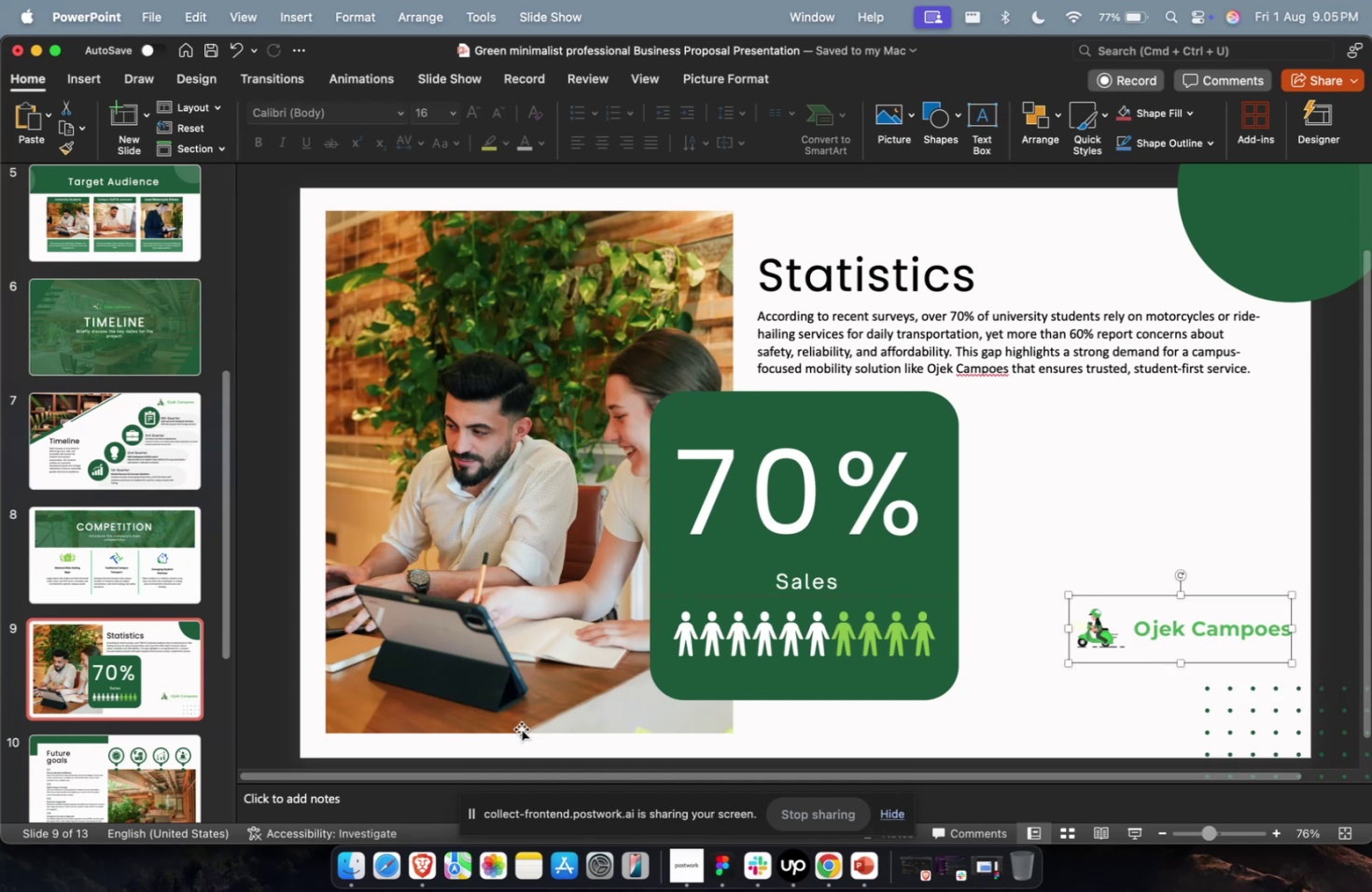 
left_click([119, 789])
 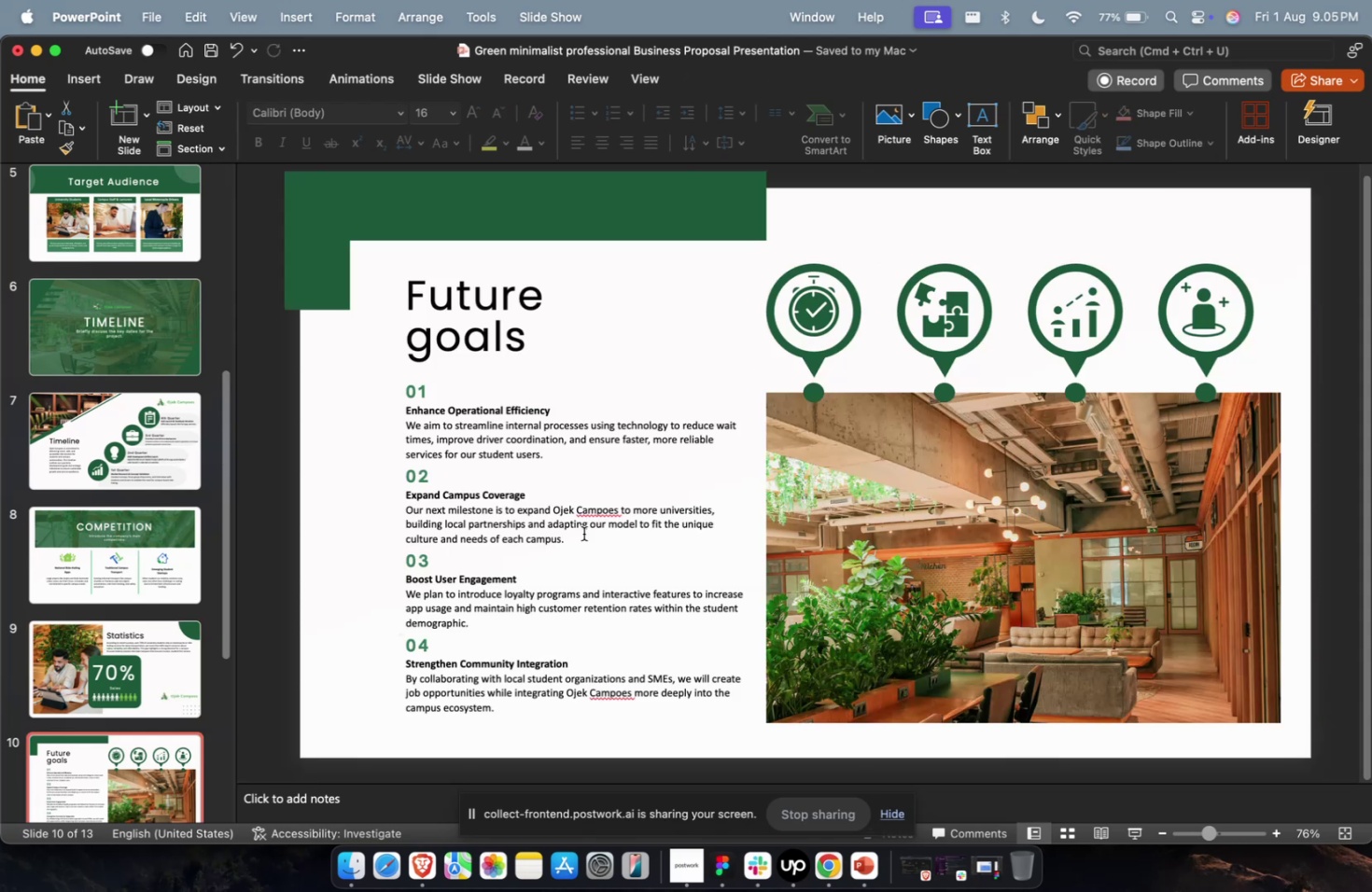 
scroll: coordinate [643, 509], scroll_direction: down, amount: 2.0
 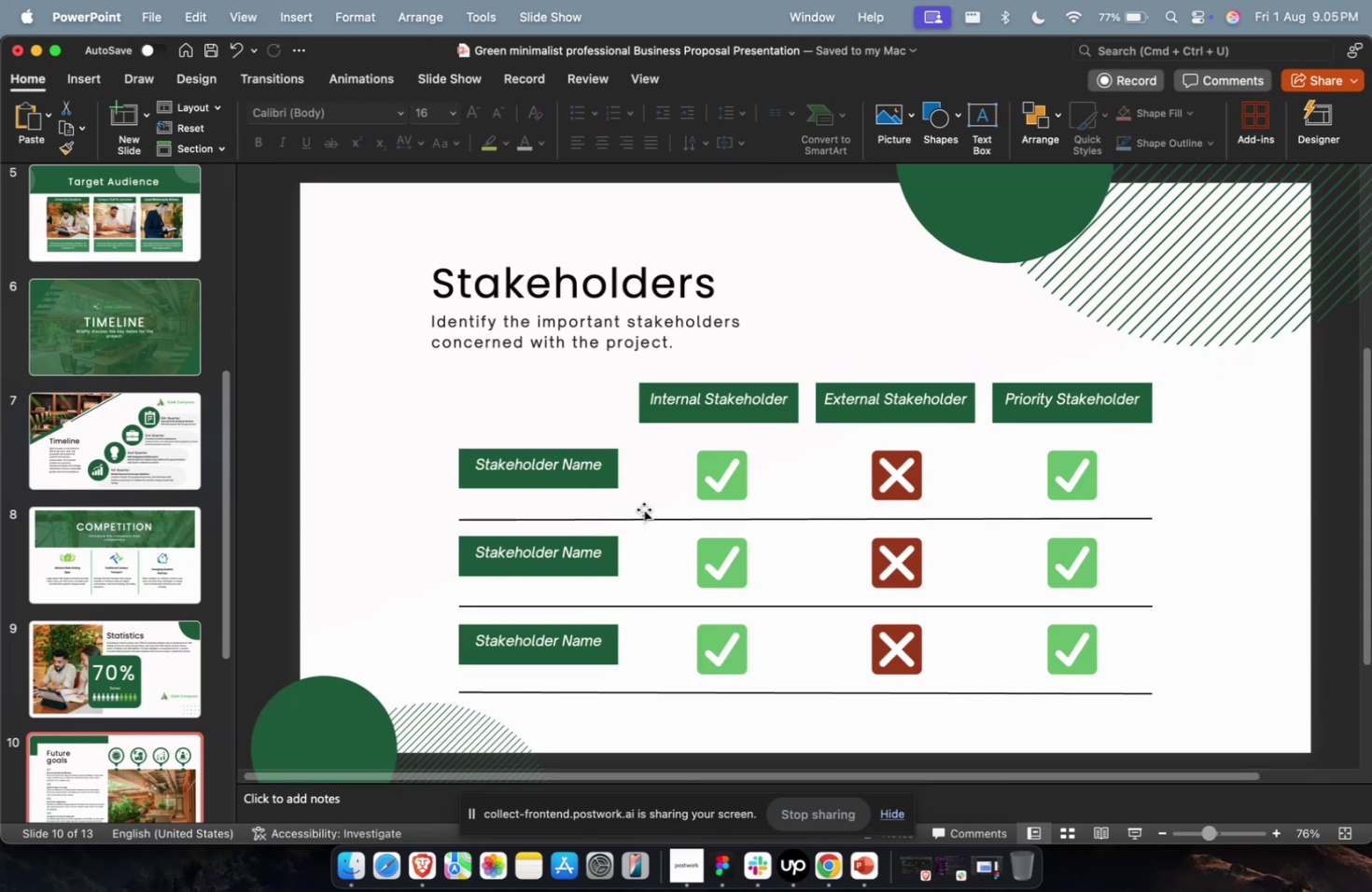 
key(Meta+CommandLeft)
 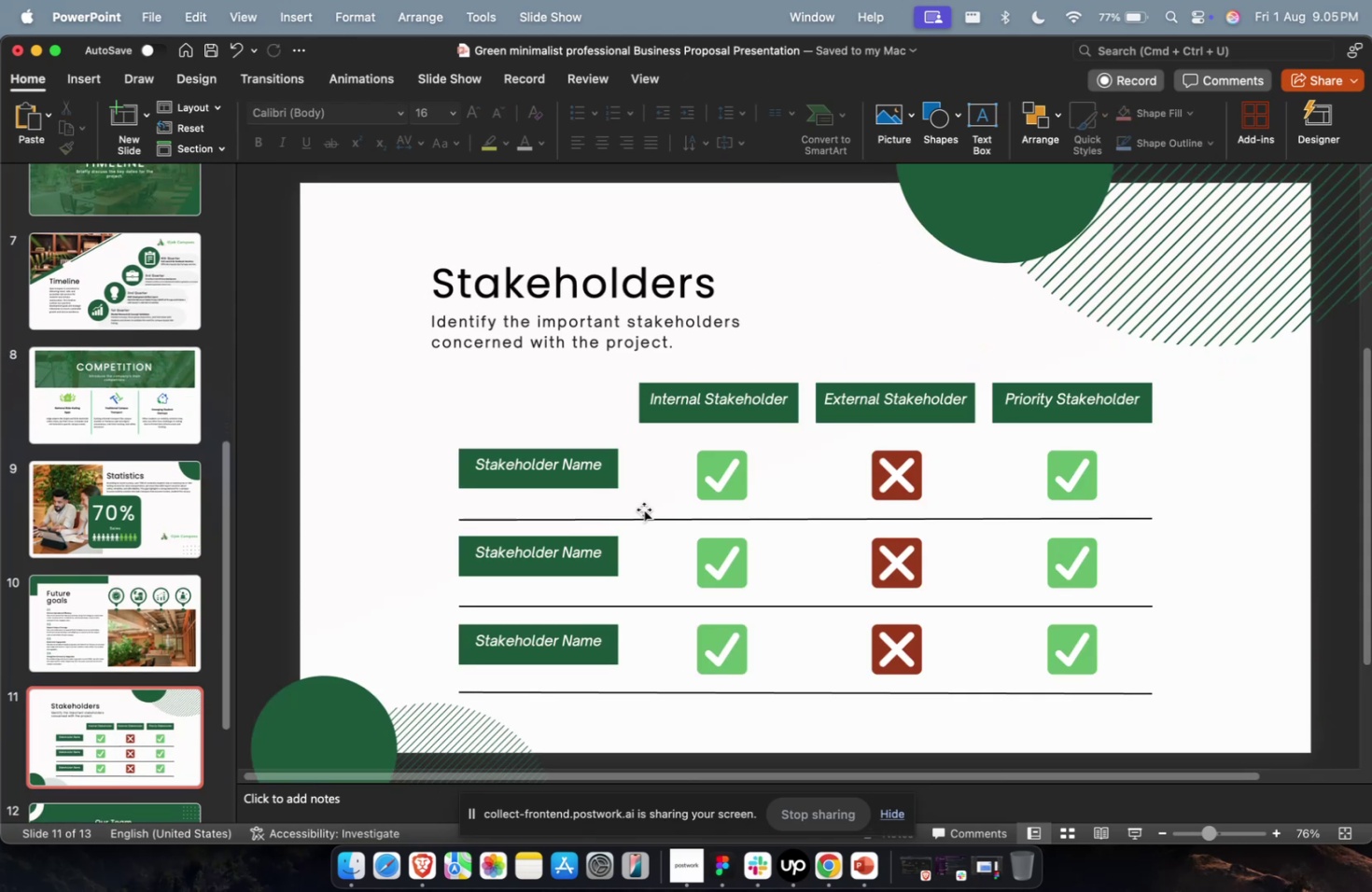 
scroll: coordinate [643, 509], scroll_direction: up, amount: 2.0
 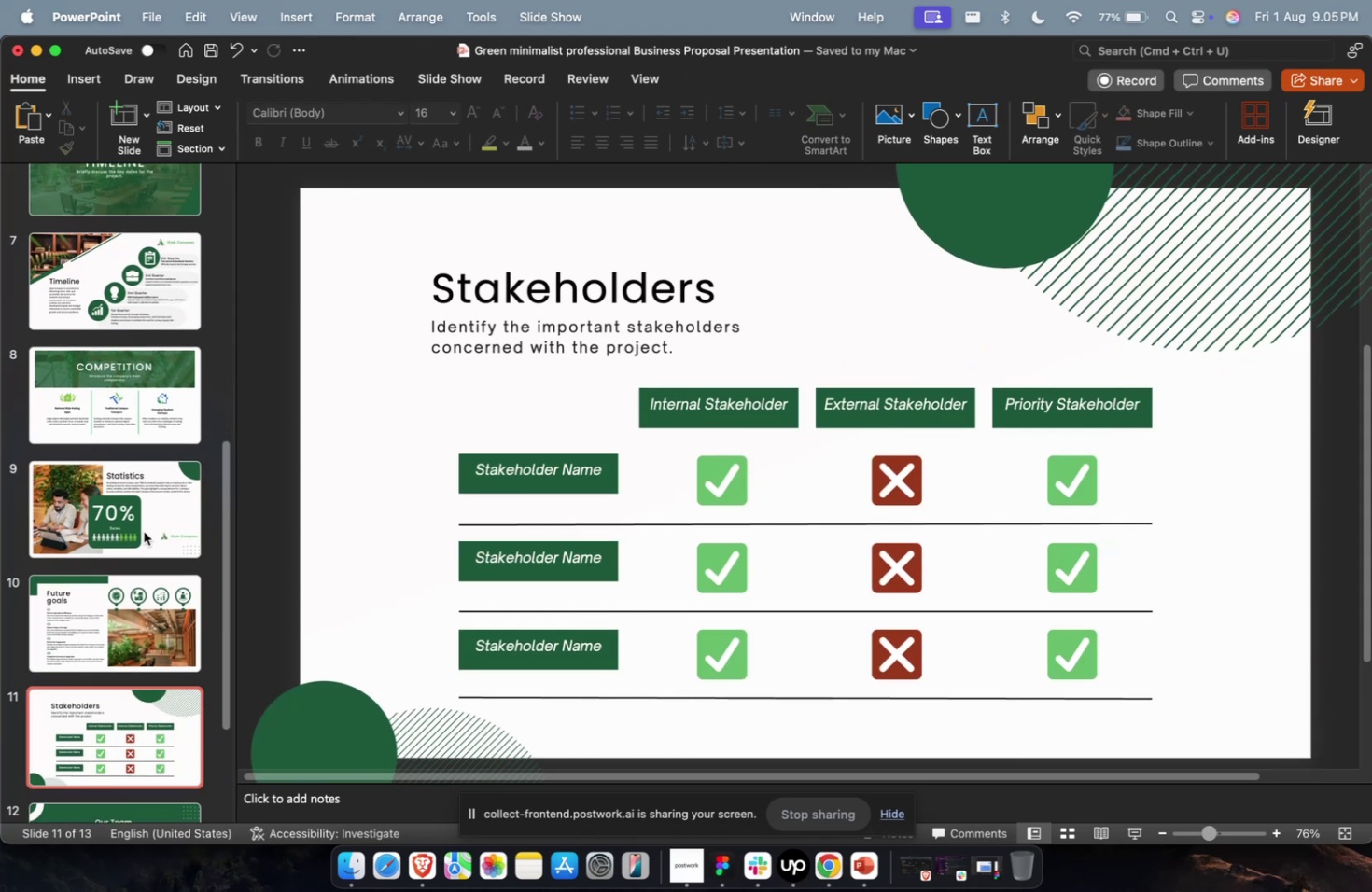 
left_click([115, 523])
 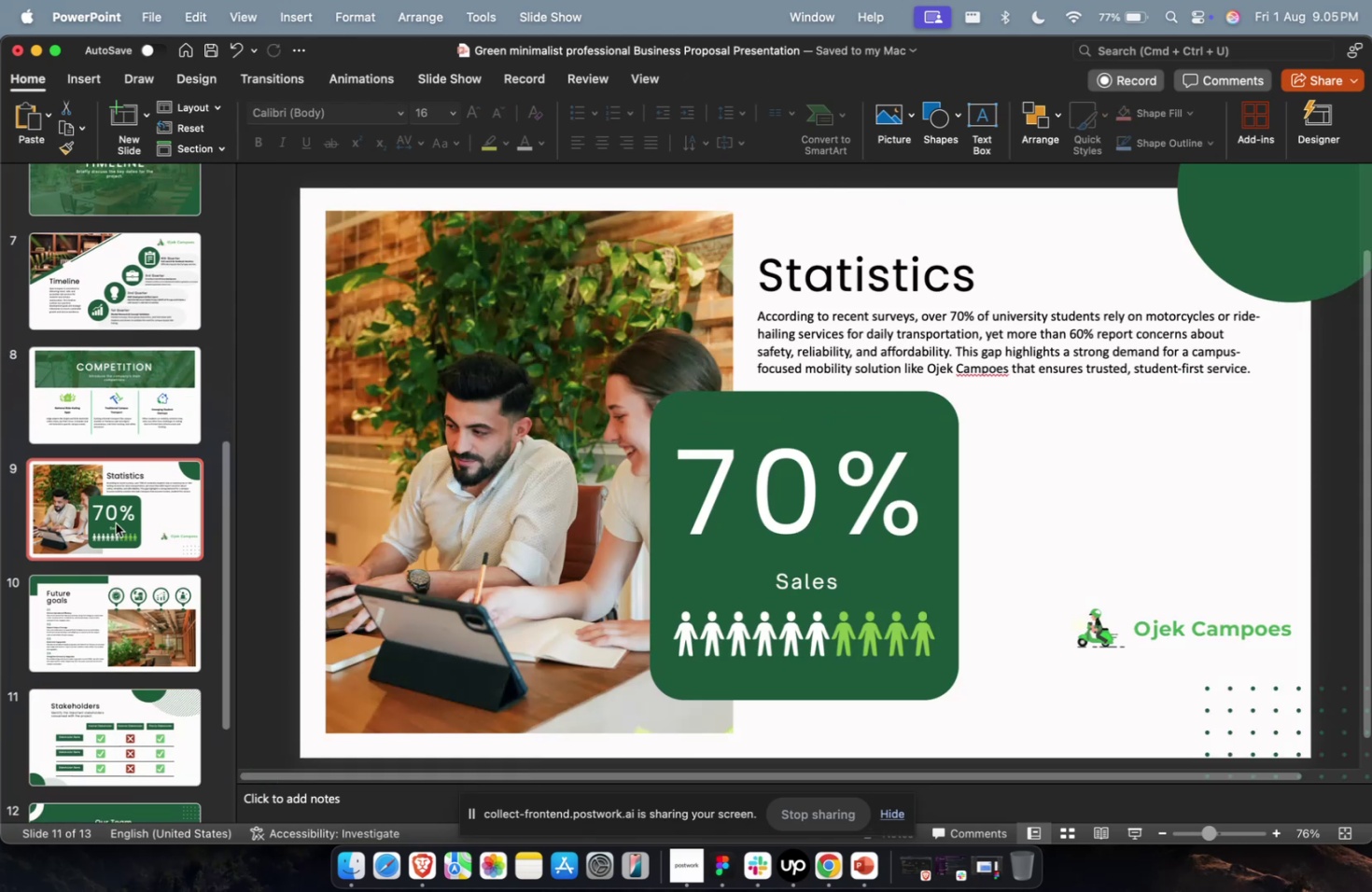 
key(Meta+CommandLeft)
 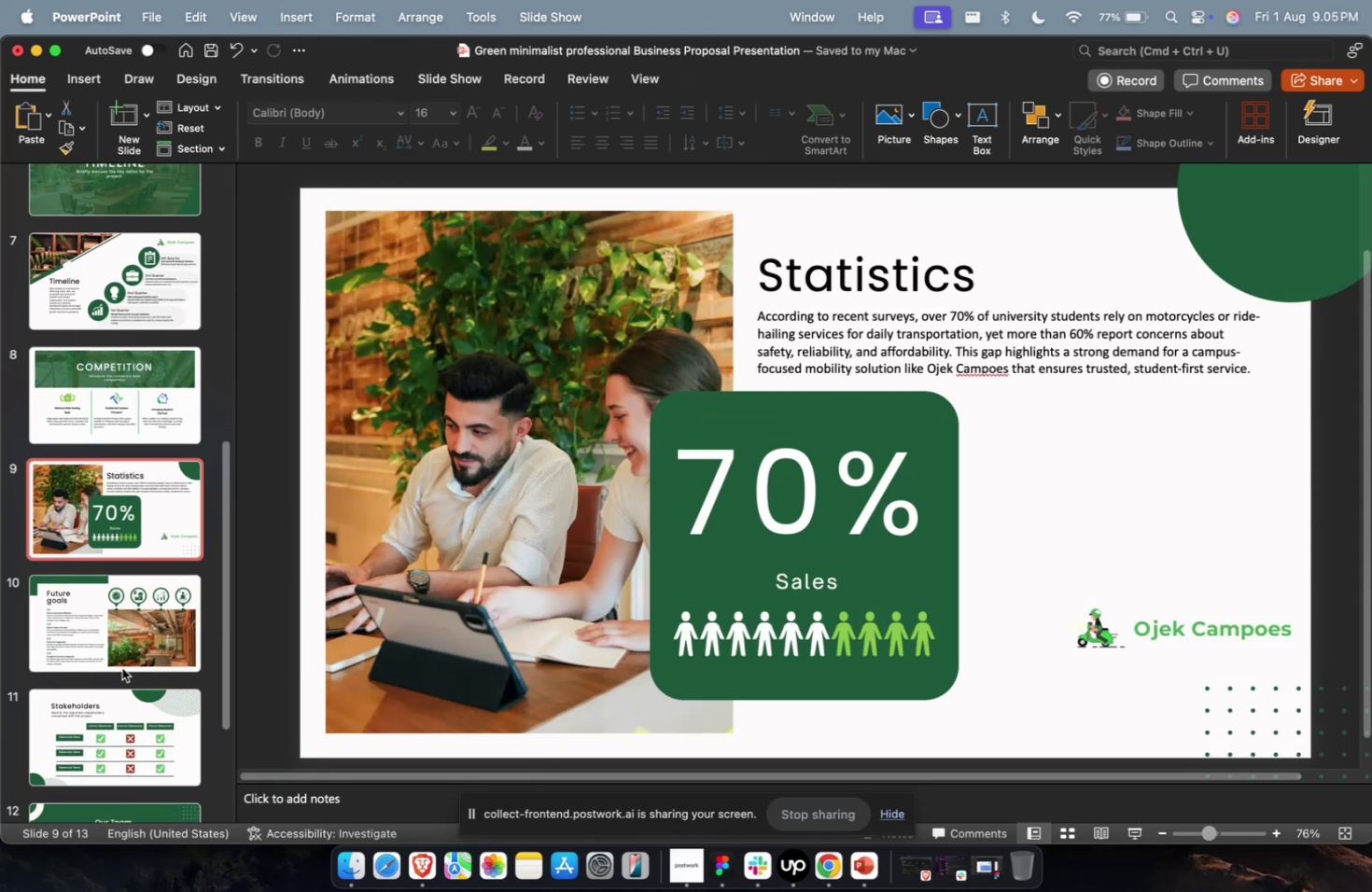 
double_click([117, 671])
 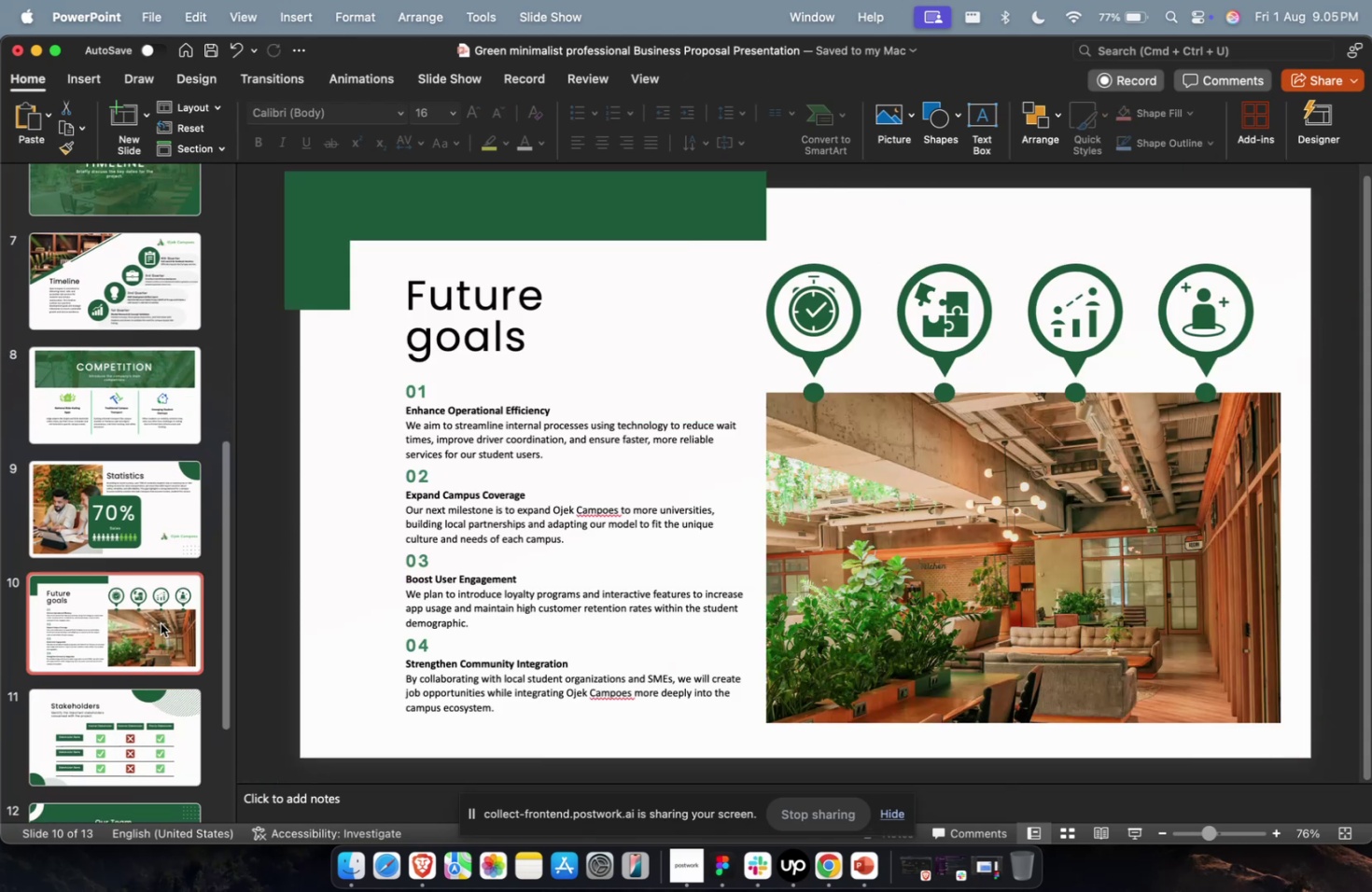 
triple_click([160, 621])
 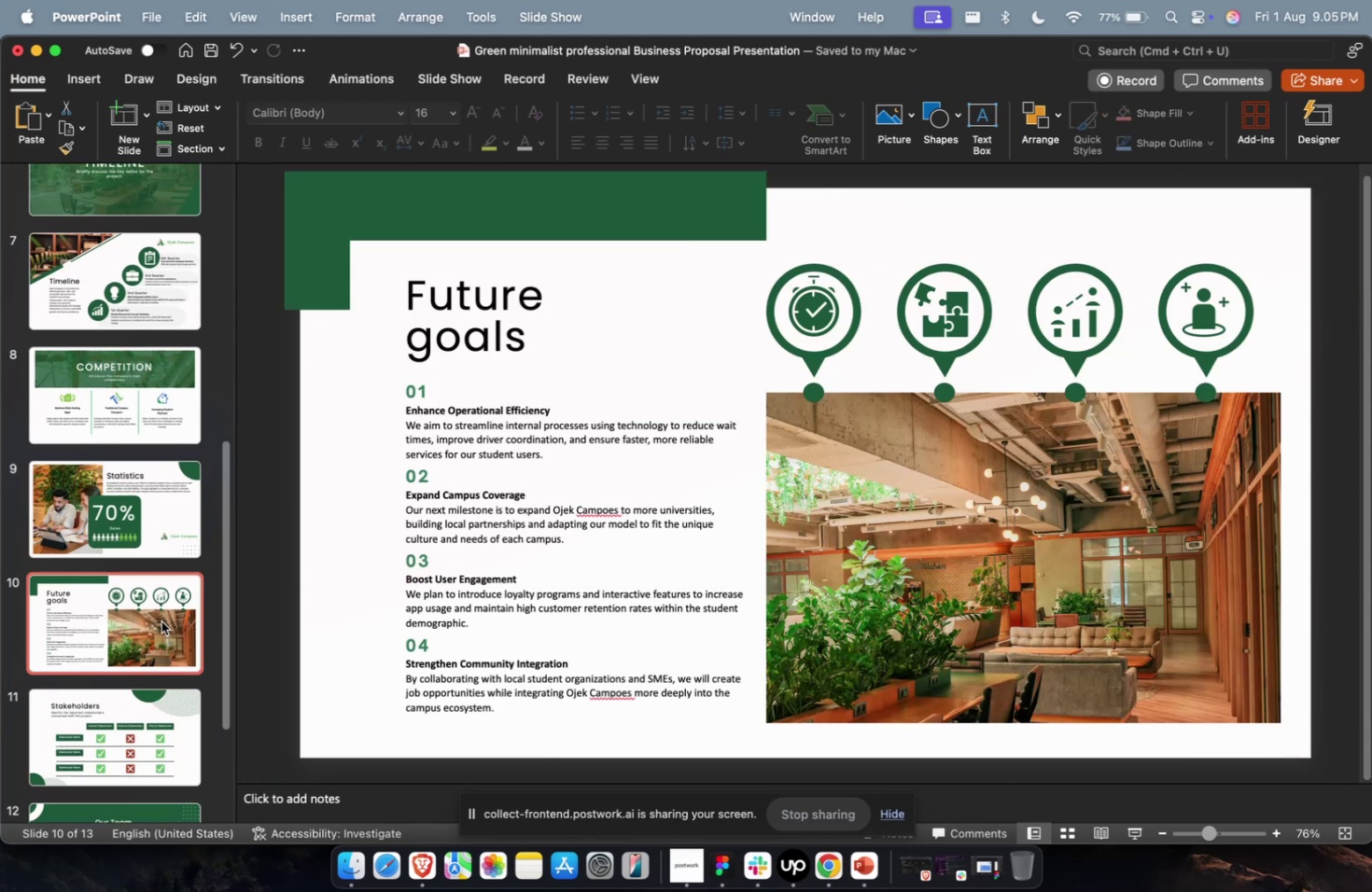 
key(Meta+CommandLeft)
 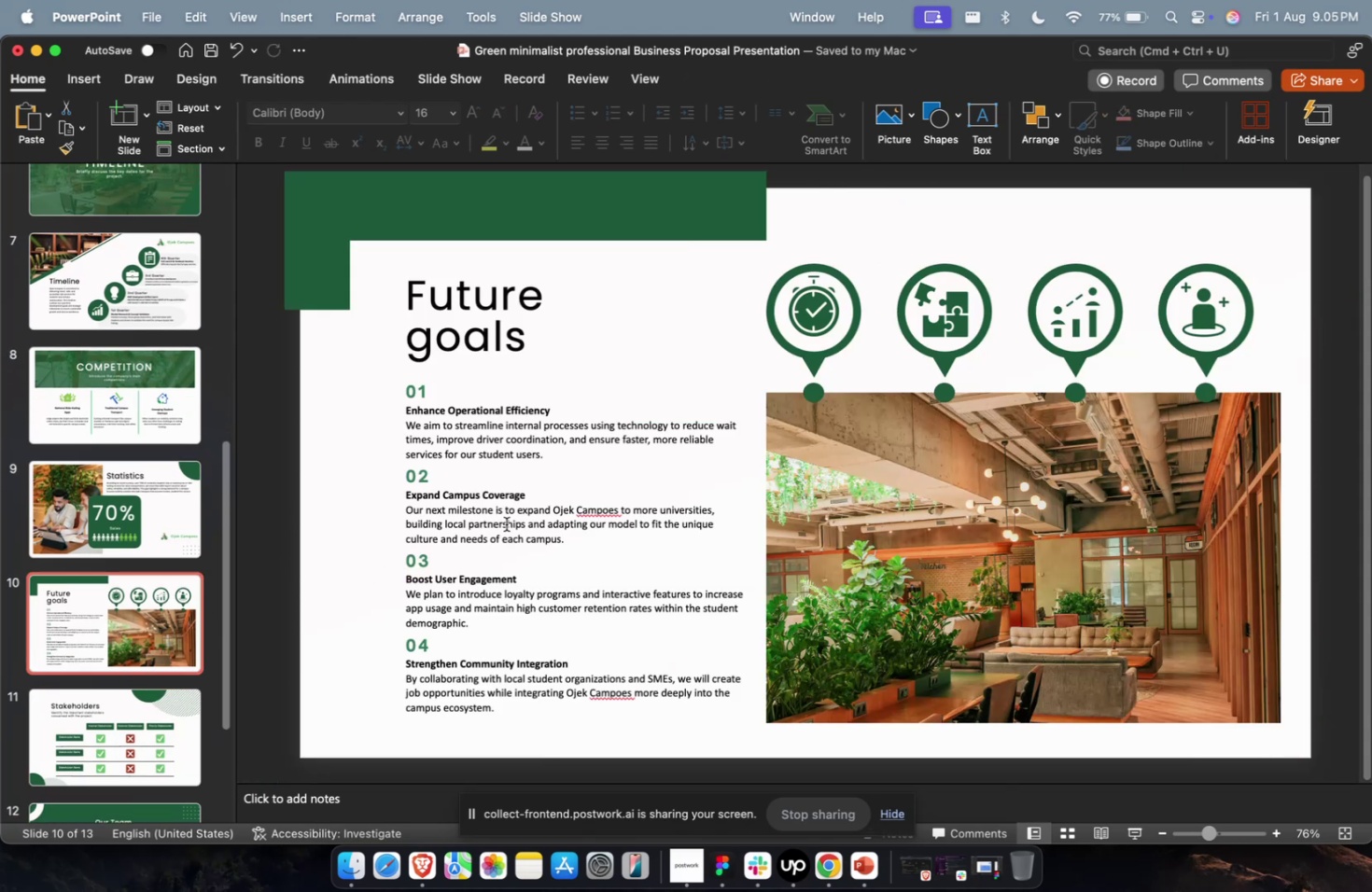 
key(Meta+V)
 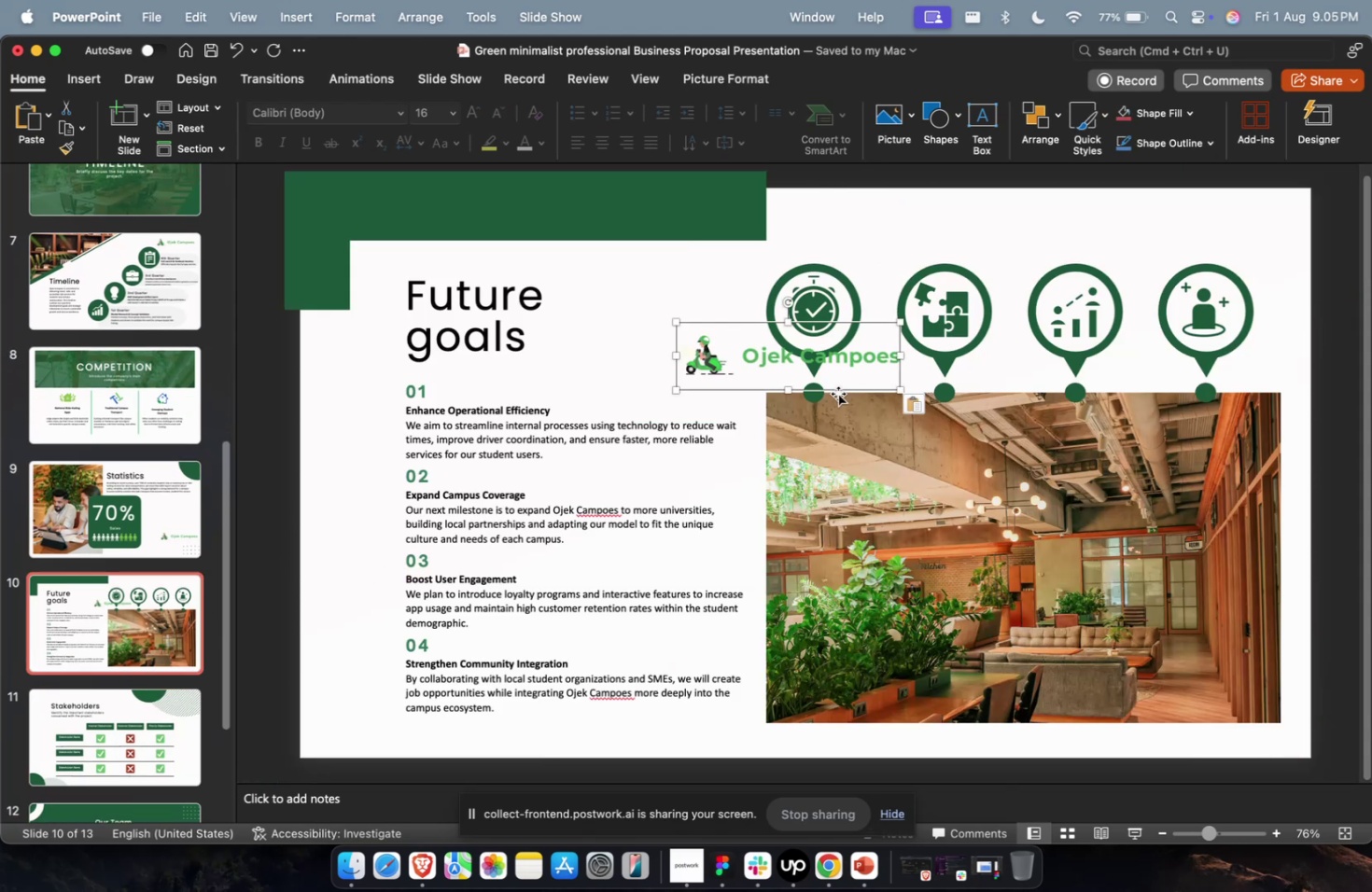 
left_click_drag(start_coordinate=[836, 393], to_coordinate=[1176, 290])
 